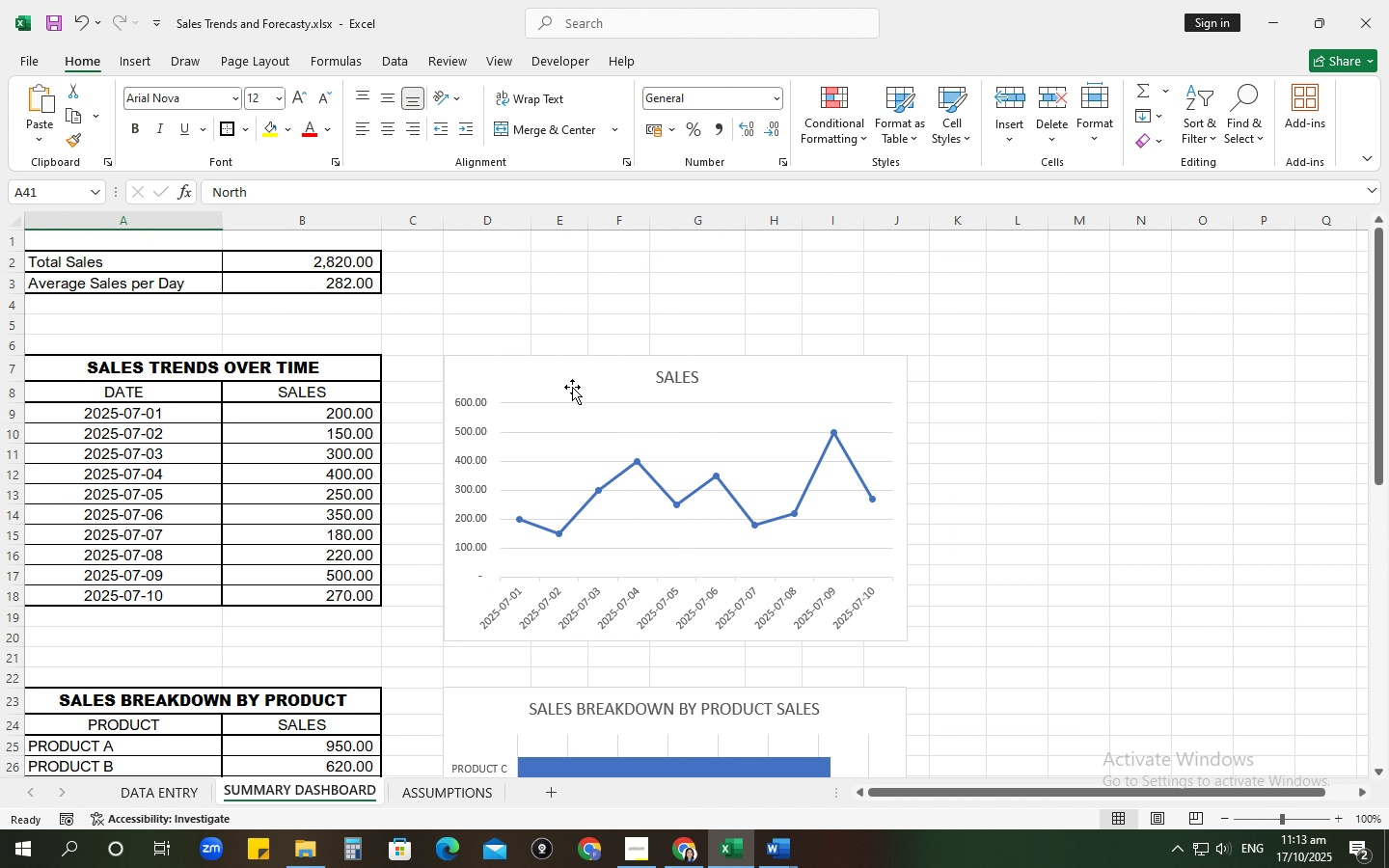 
left_click([572, 387])
 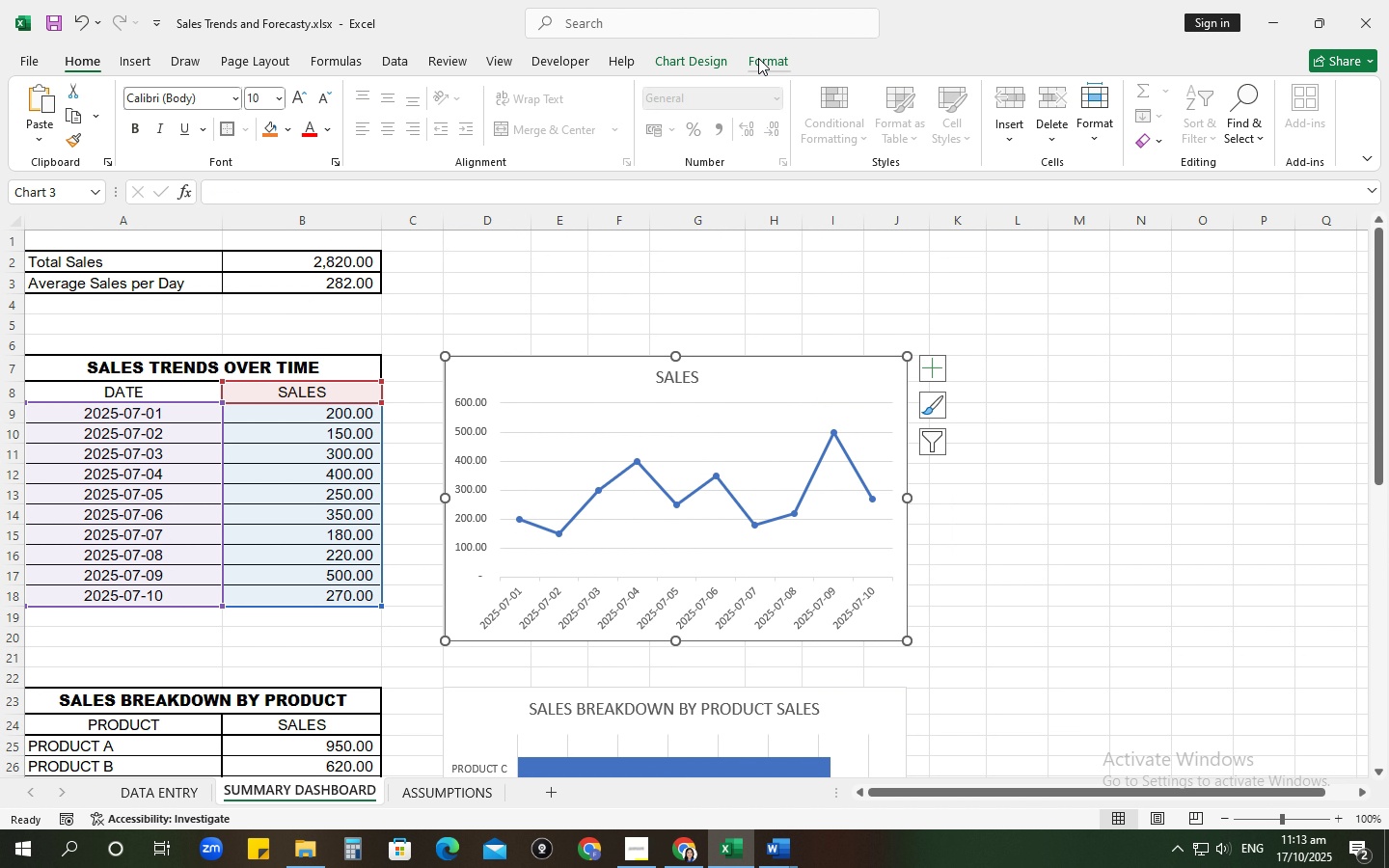 
left_click([760, 53])
 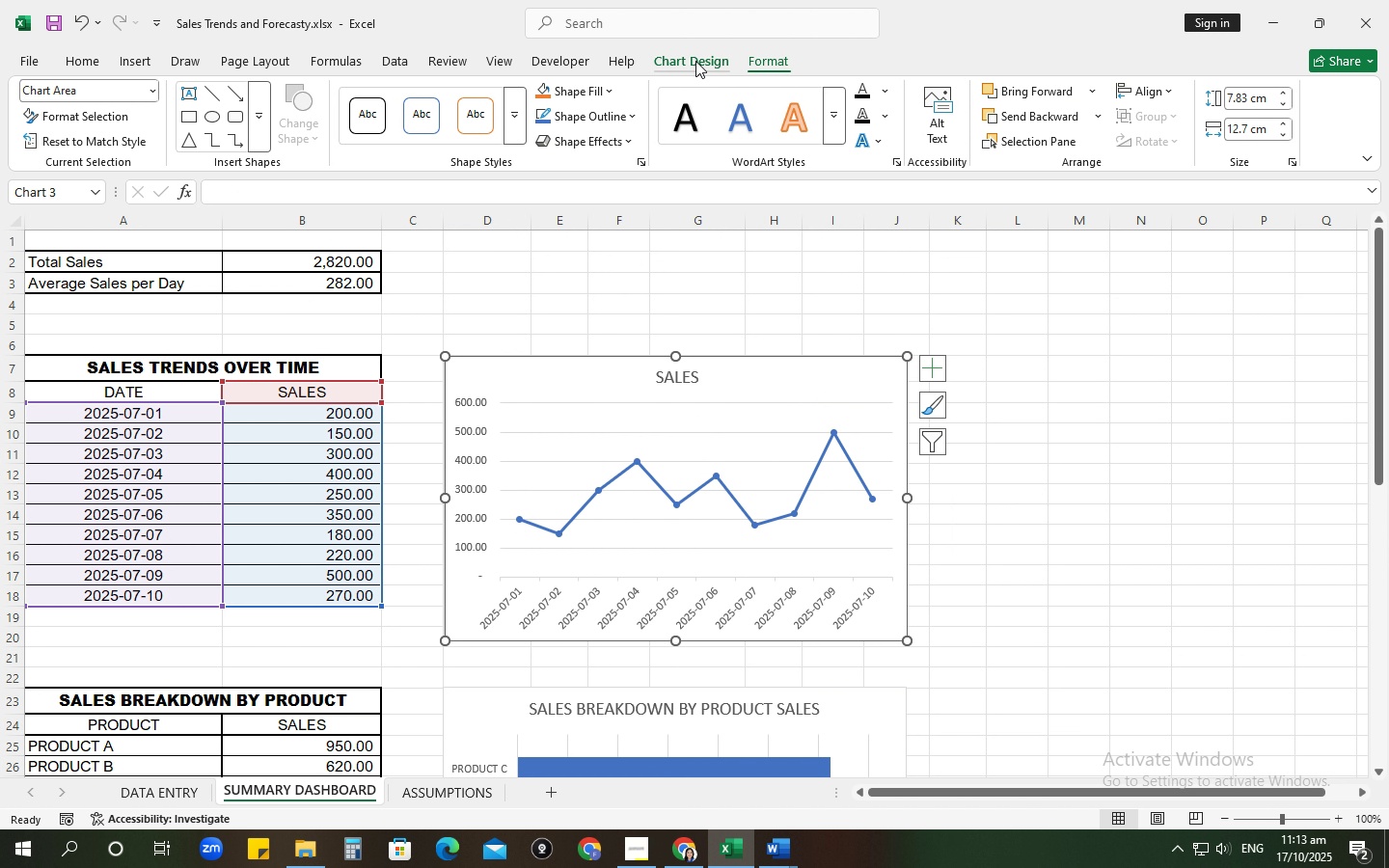 
left_click([695, 61])
 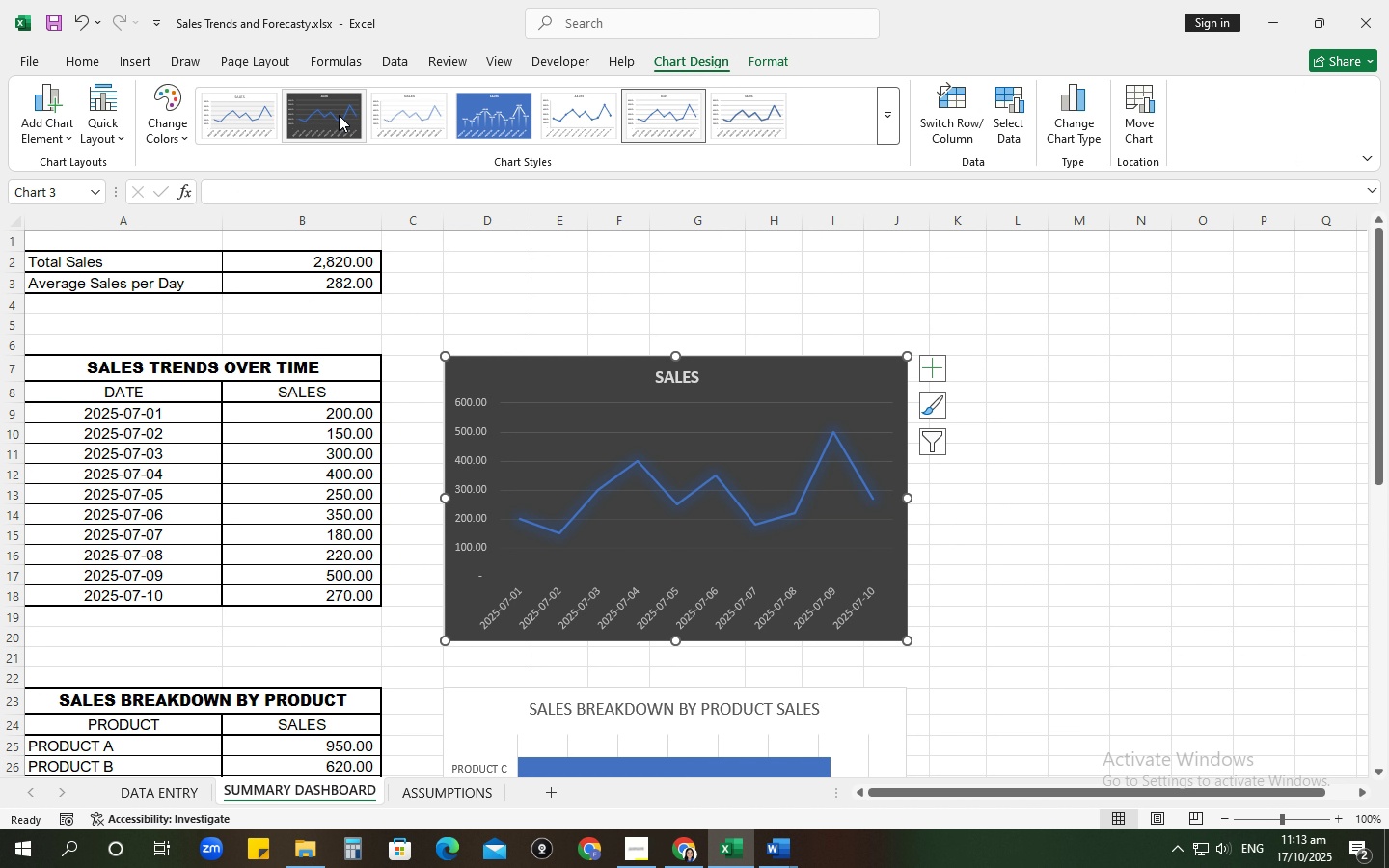 
left_click([339, 115])
 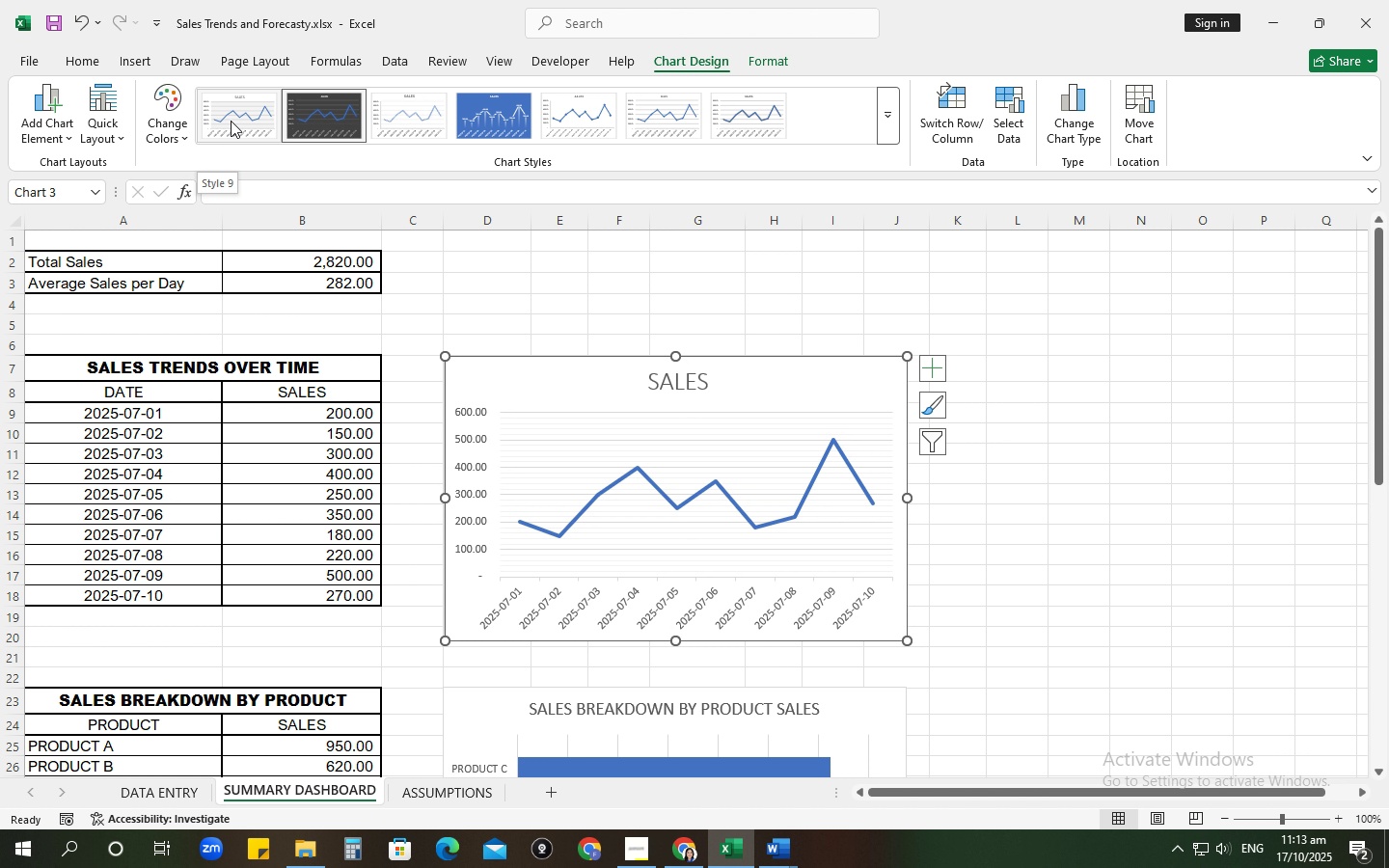 
wait(6.11)
 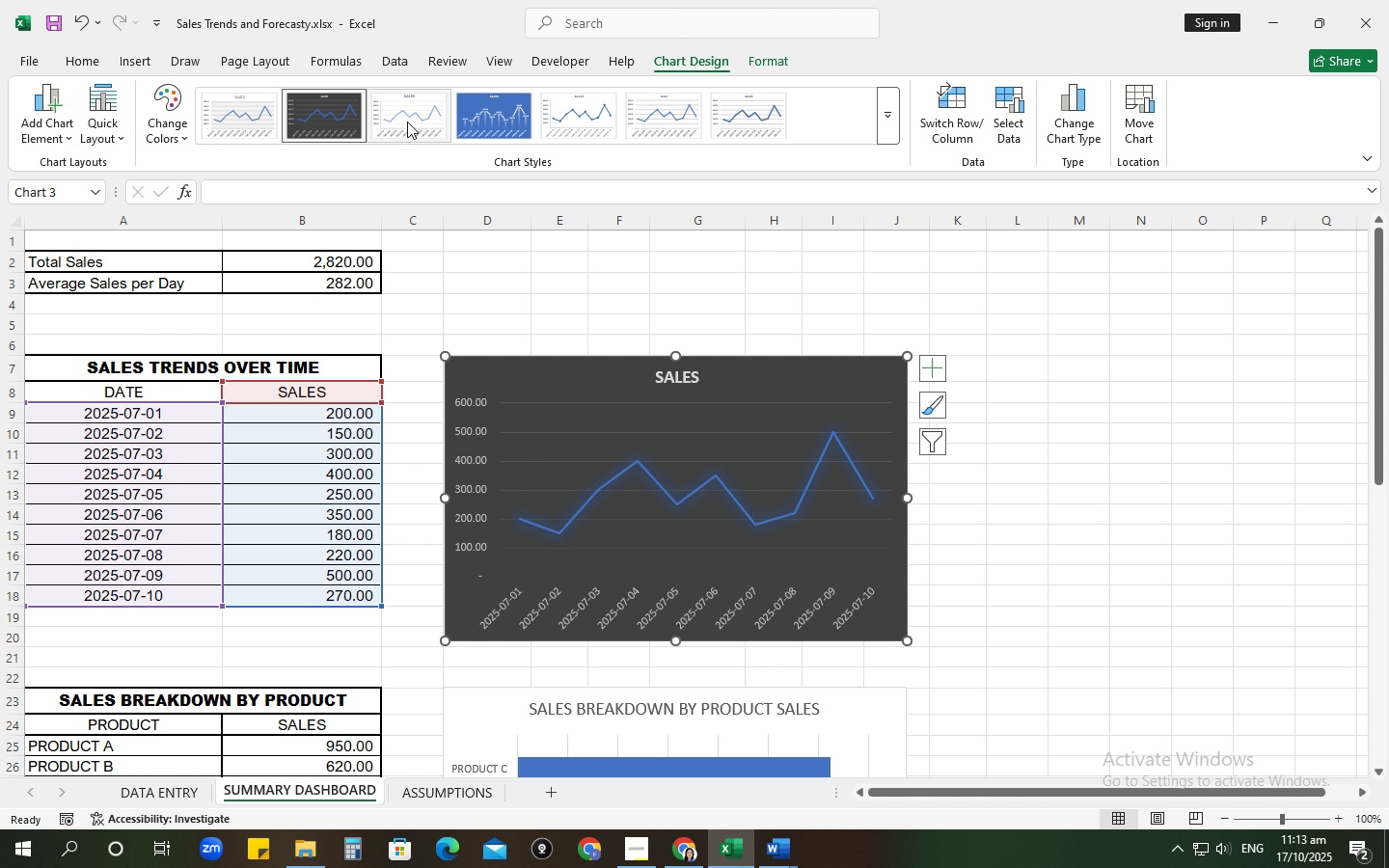 
left_click([721, 312])
 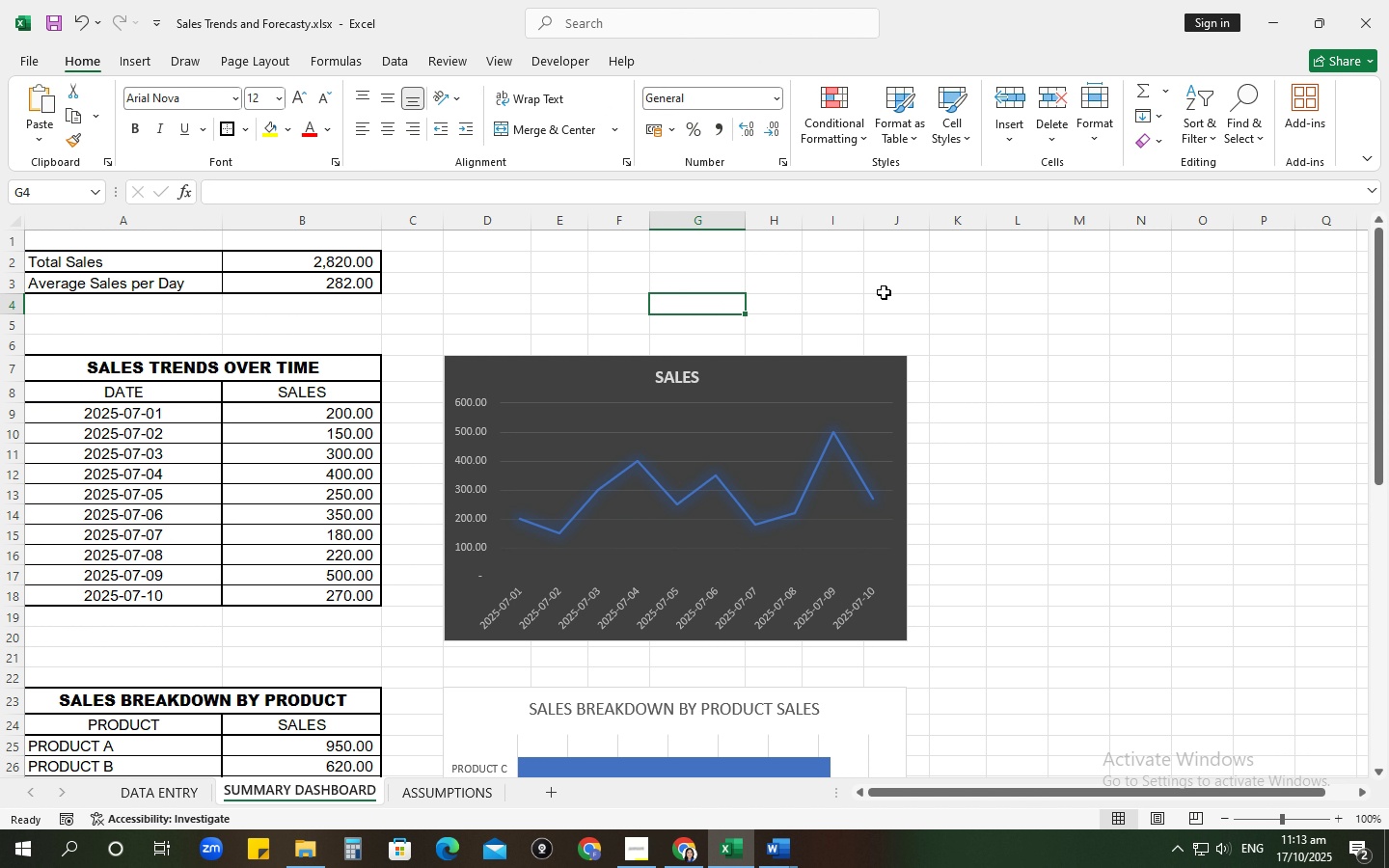 
key(Control+Z)
 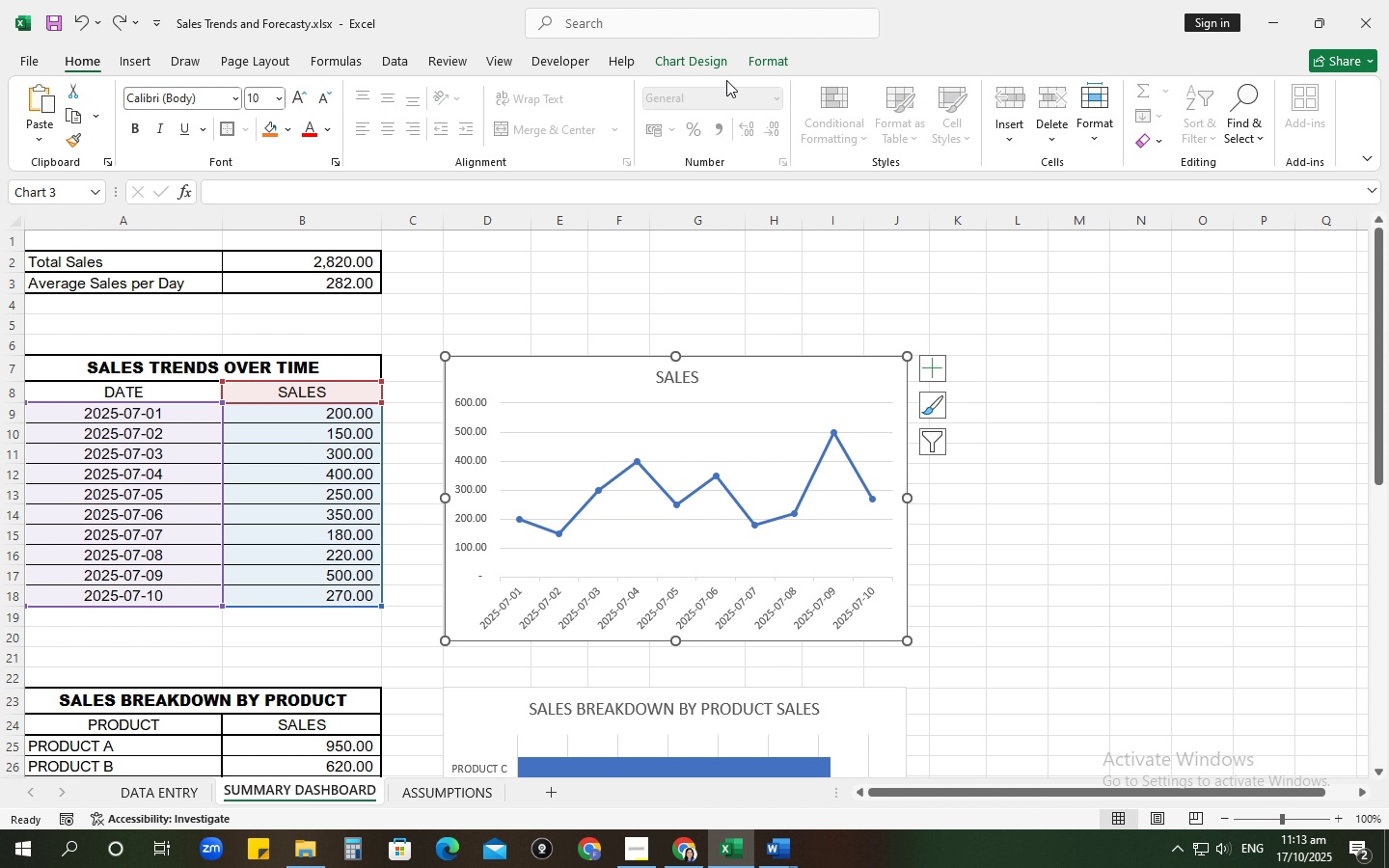 
left_click([756, 56])
 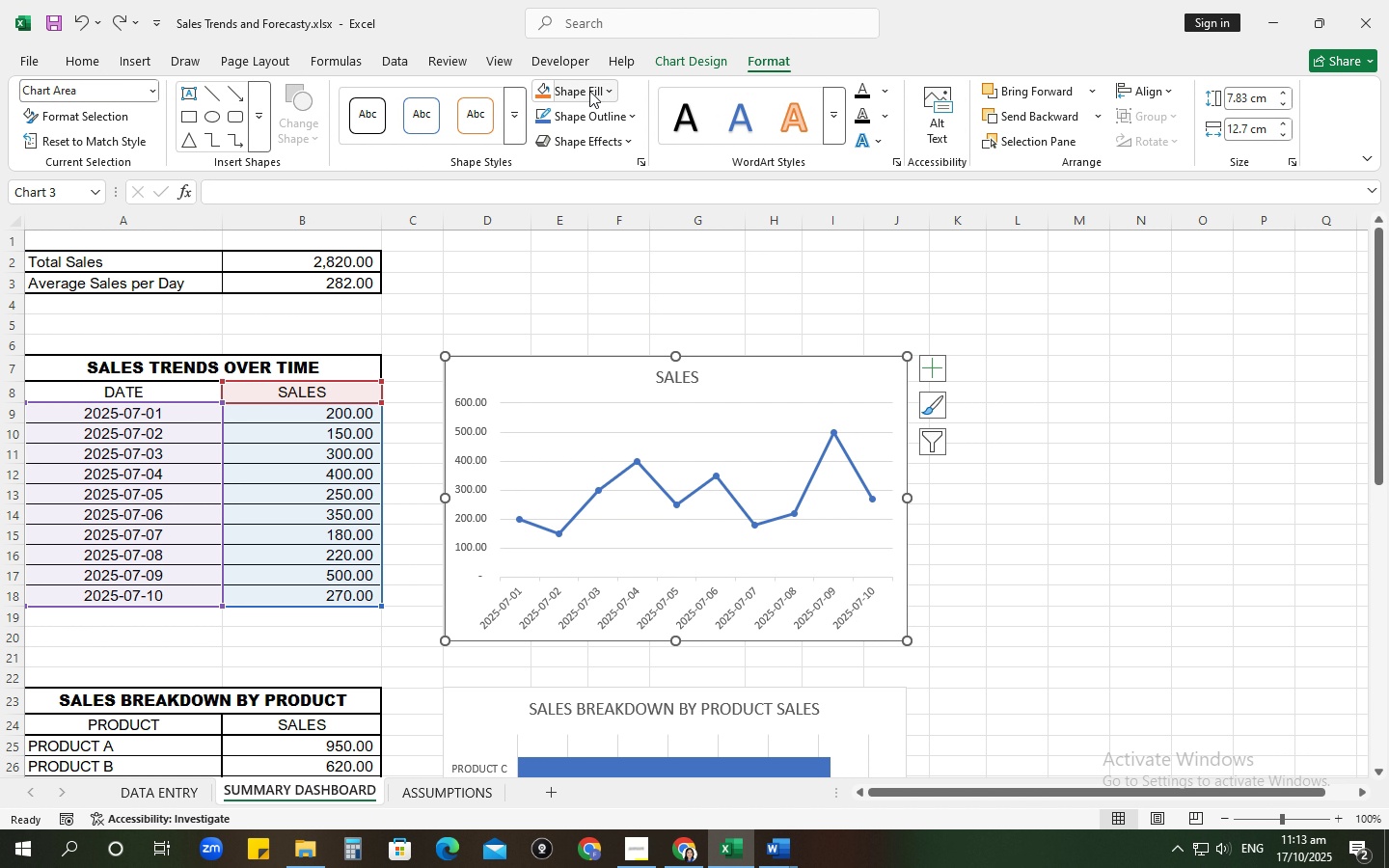 
left_click([589, 91])
 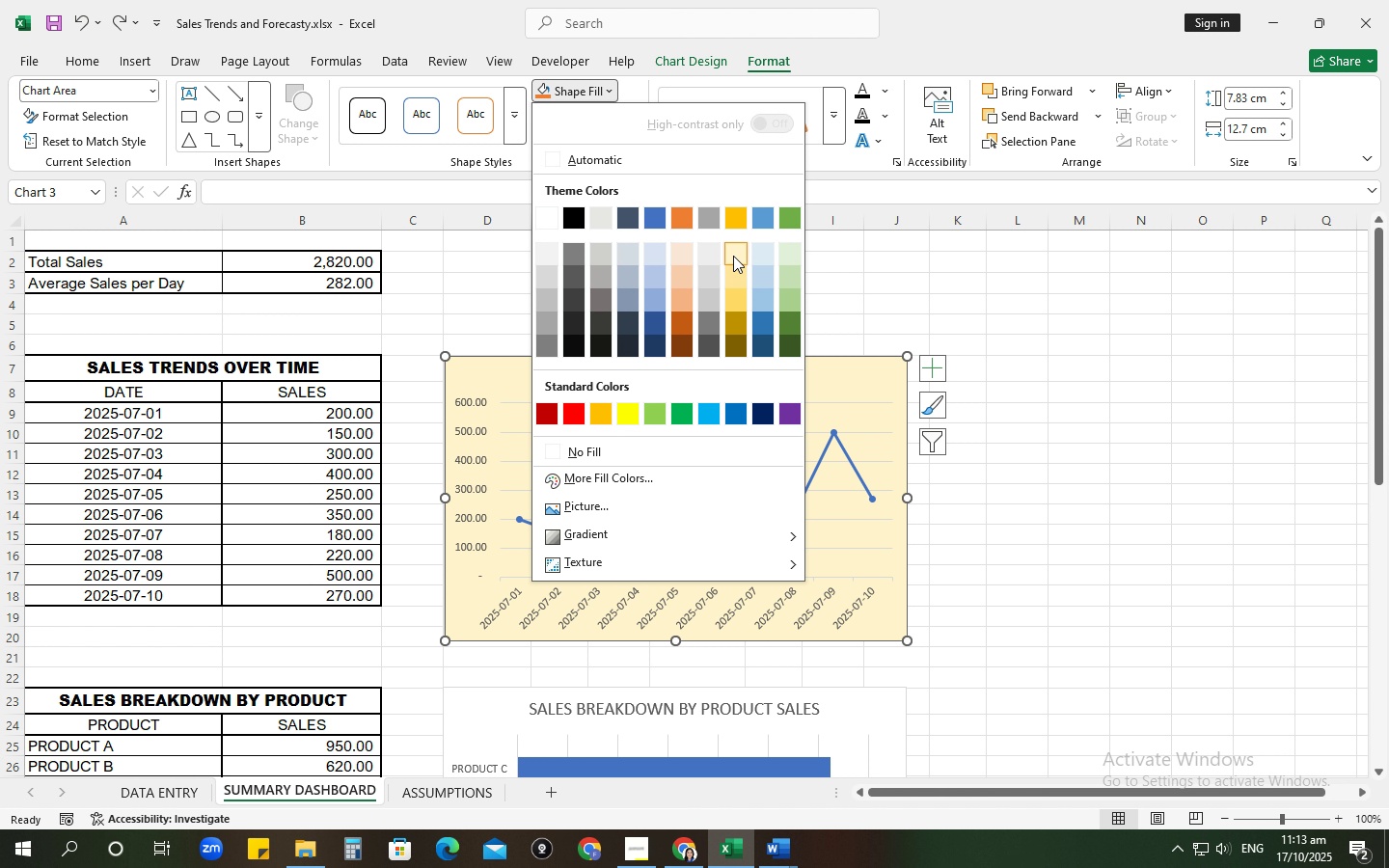 
left_click([733, 256])
 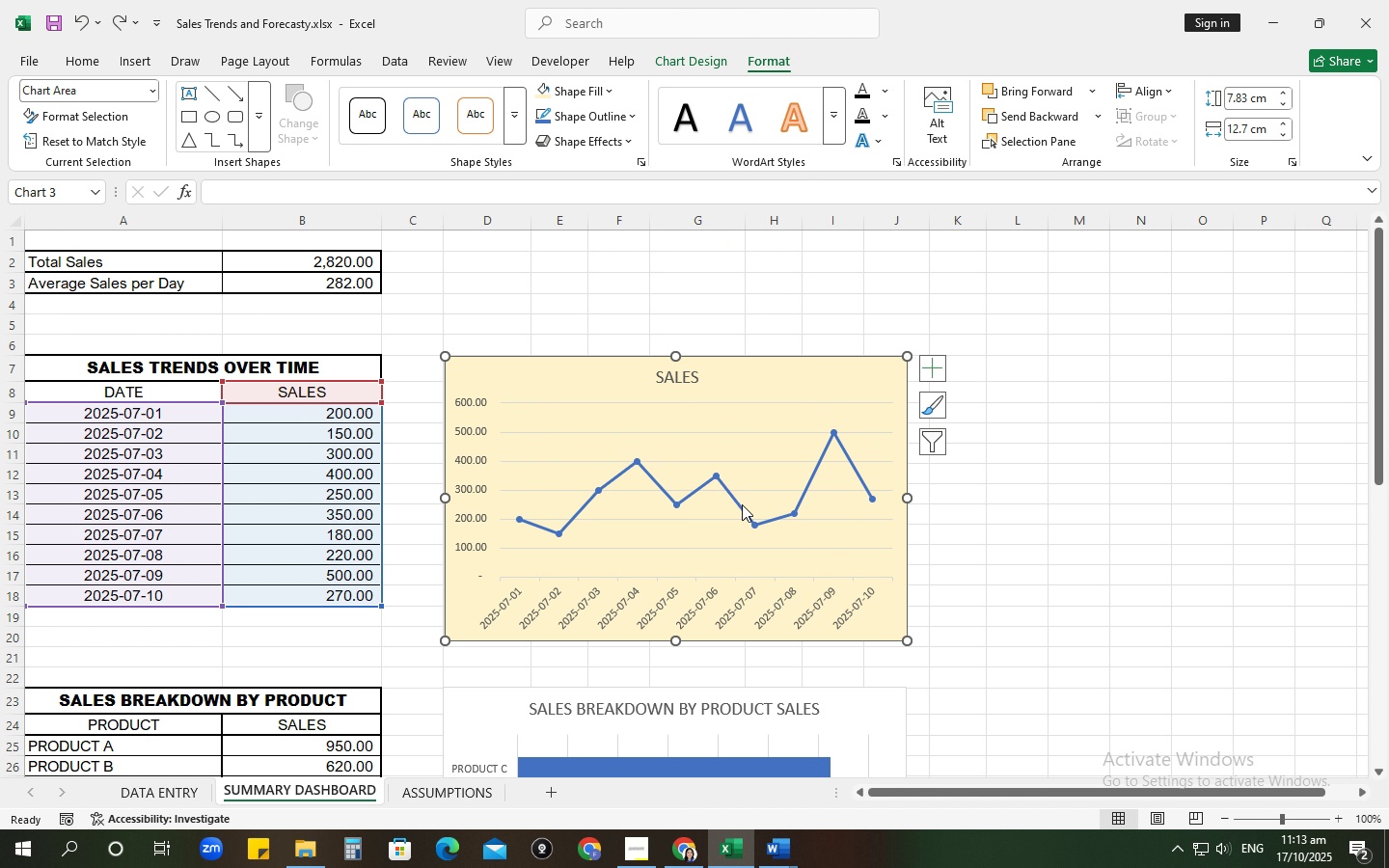 
left_click([742, 504])
 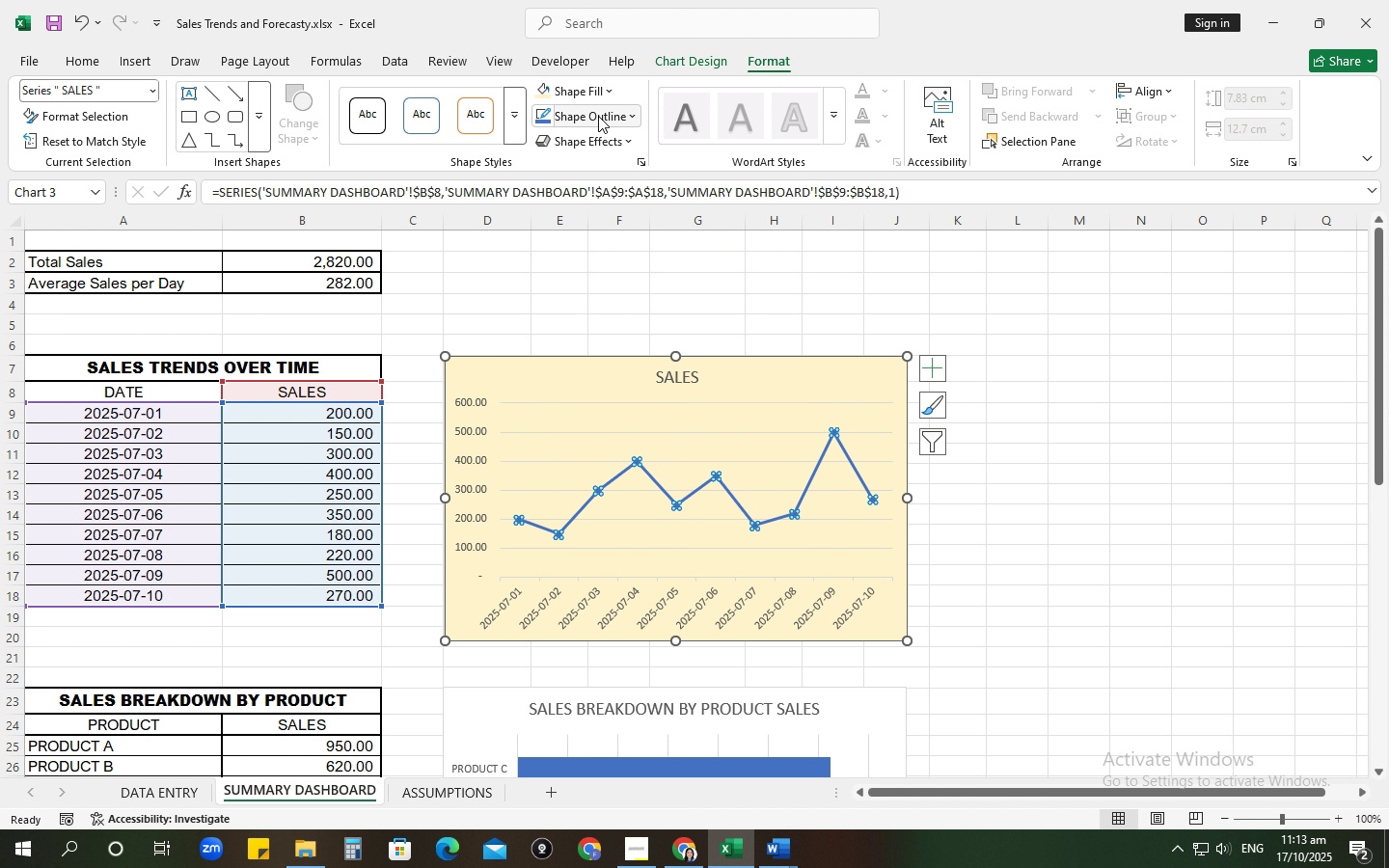 
left_click([598, 116])
 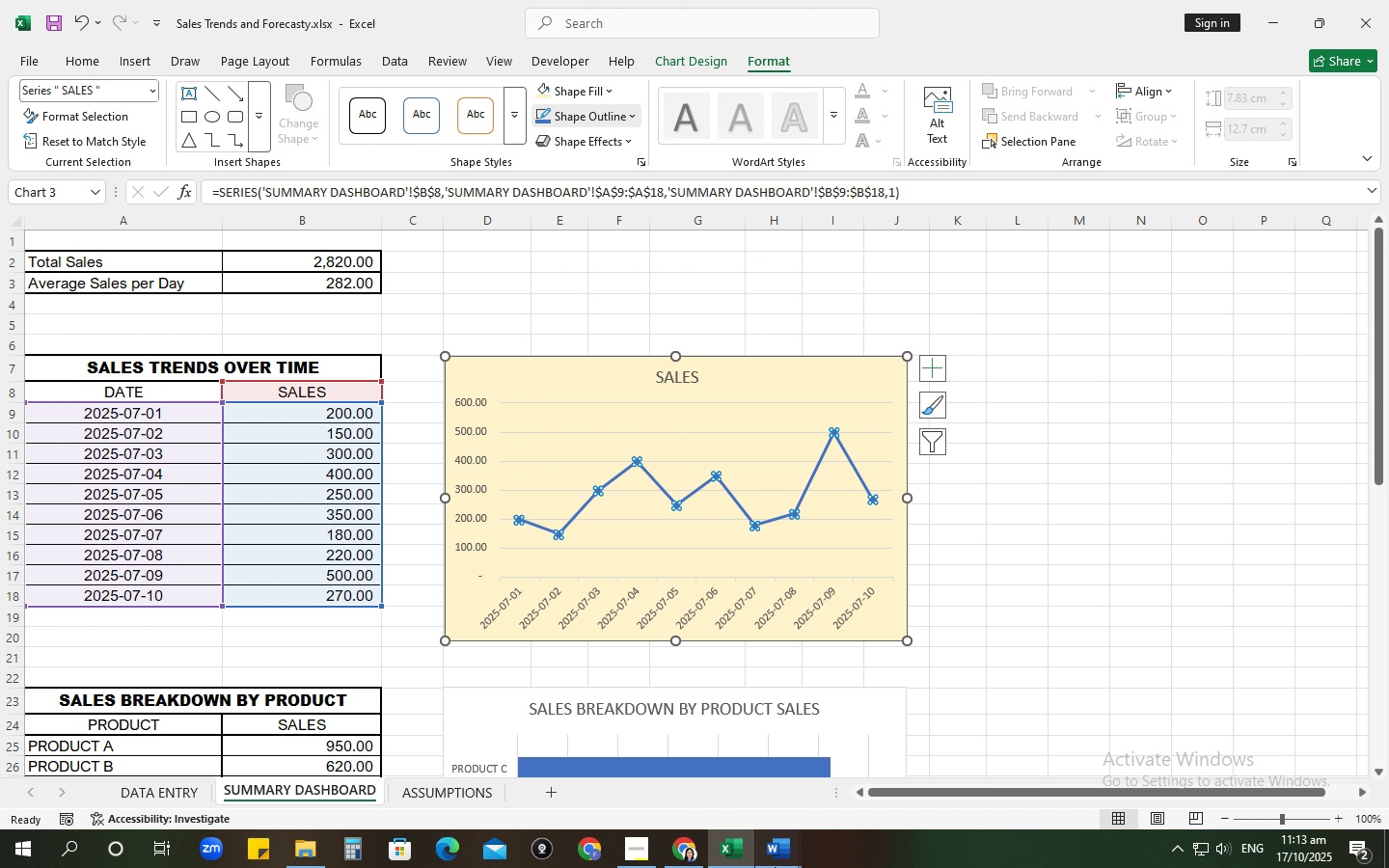 
left_click([775, 867])
 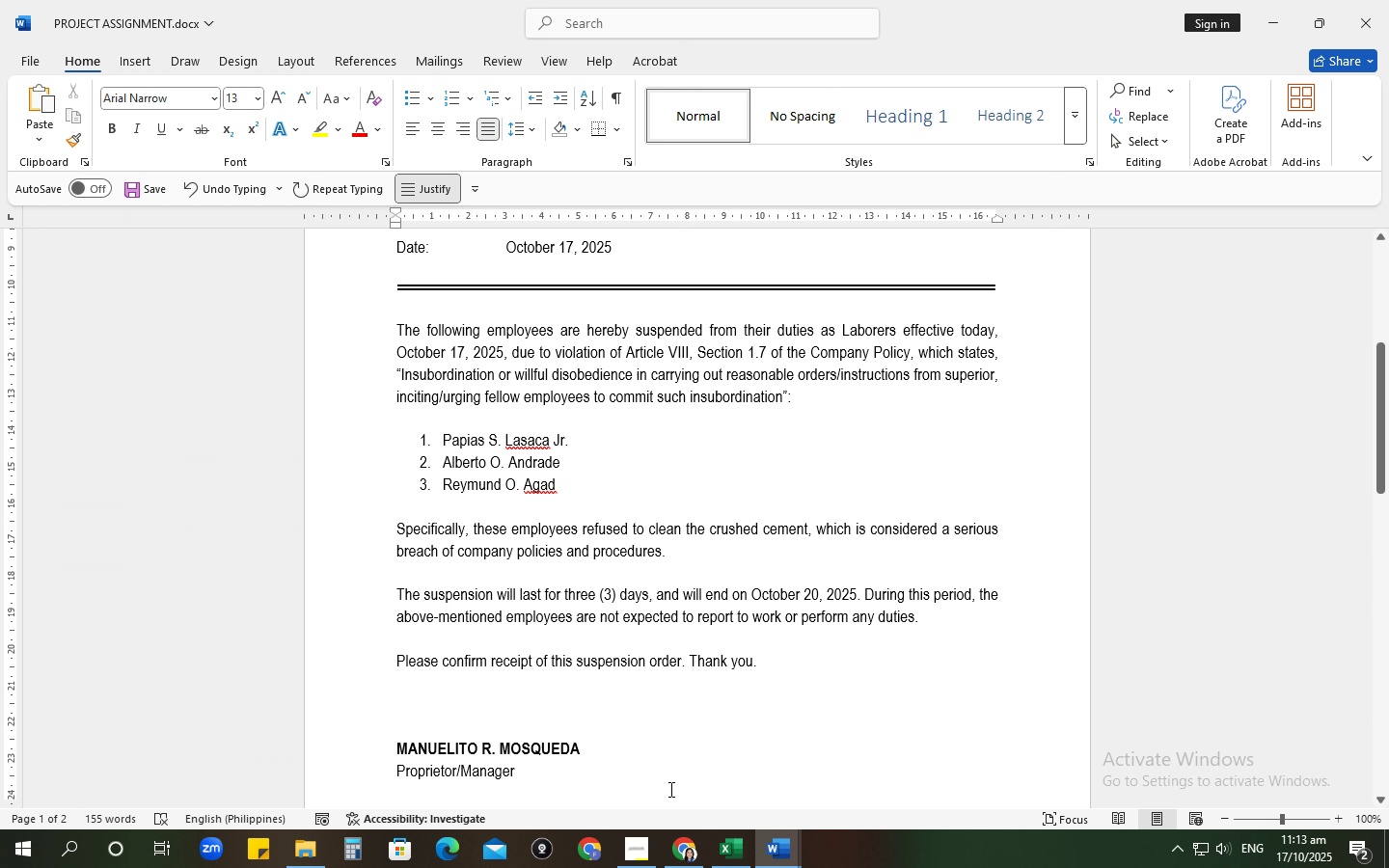 
left_click([594, 566])
 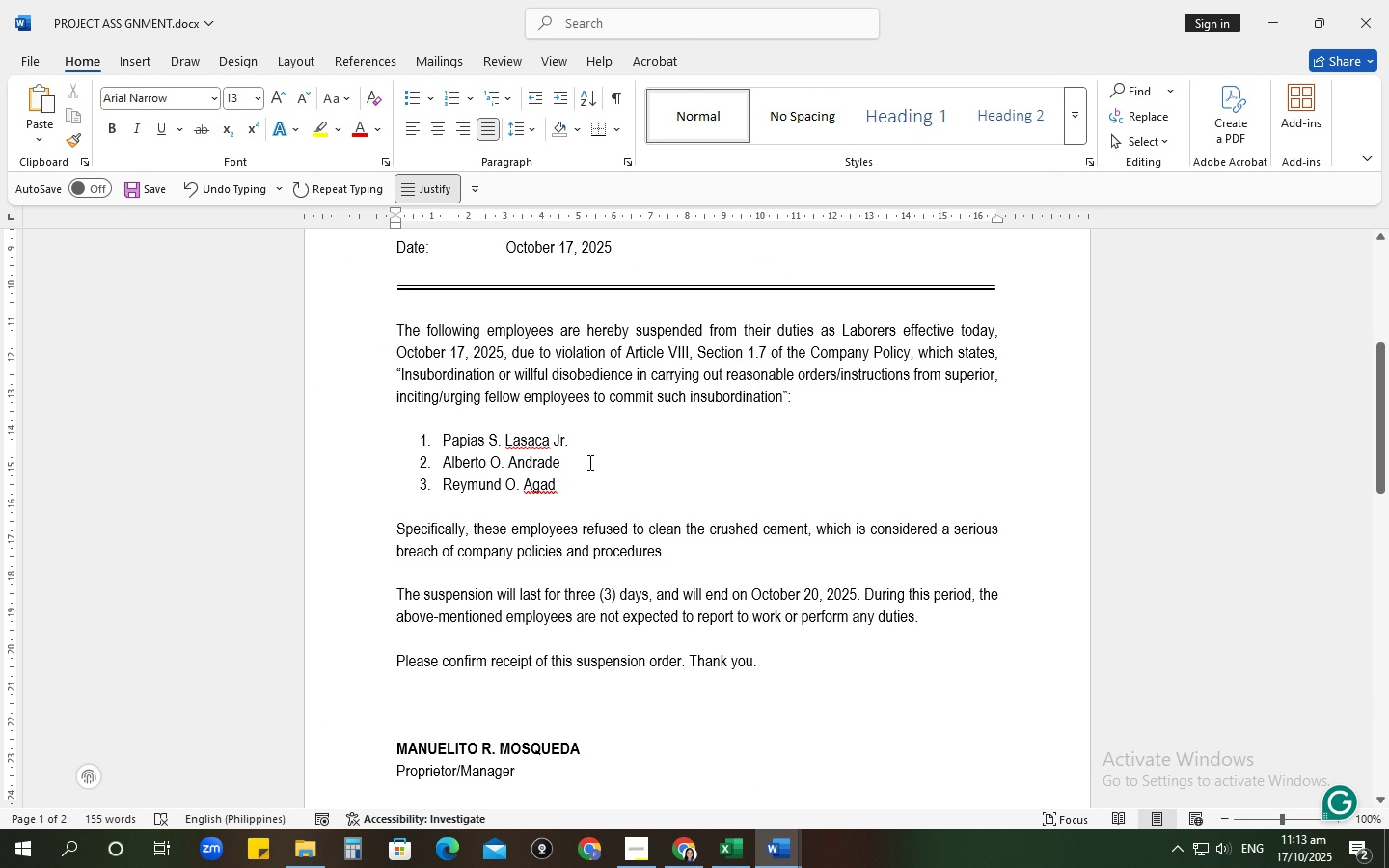 
left_click([588, 462])
 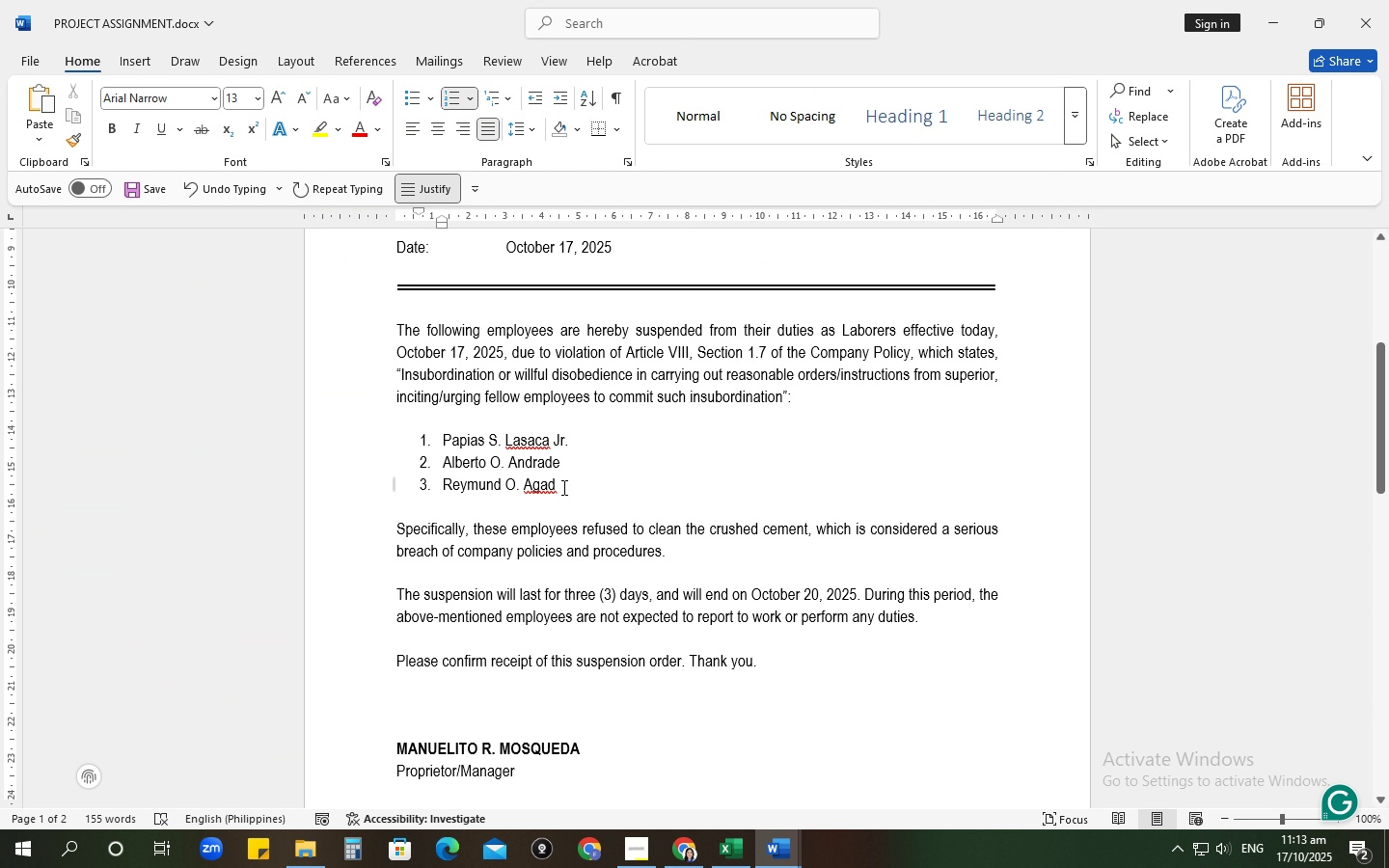 
left_click([562, 487])
 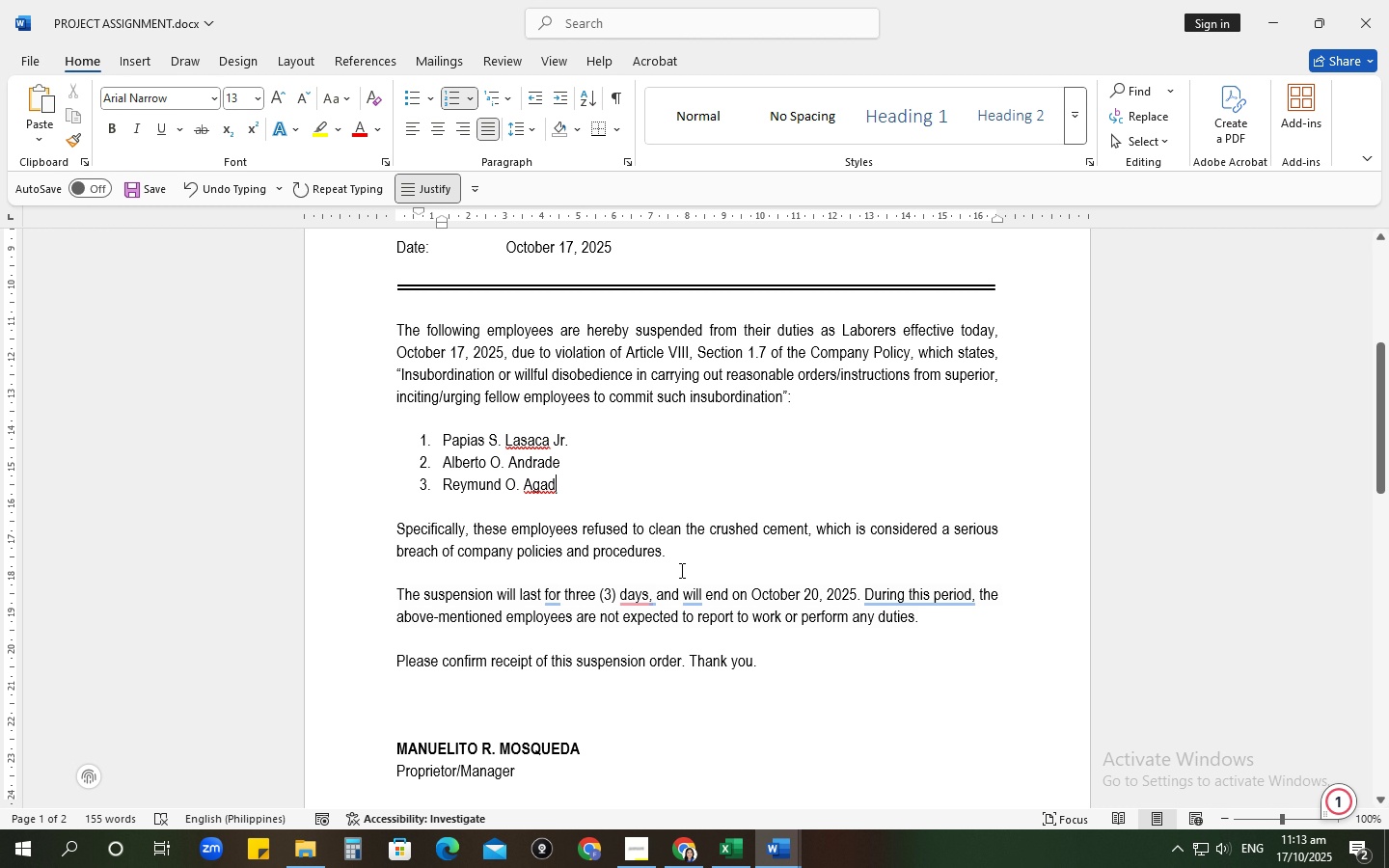 
scroll: coordinate [940, 587], scroll_direction: down, amount: 2.0
 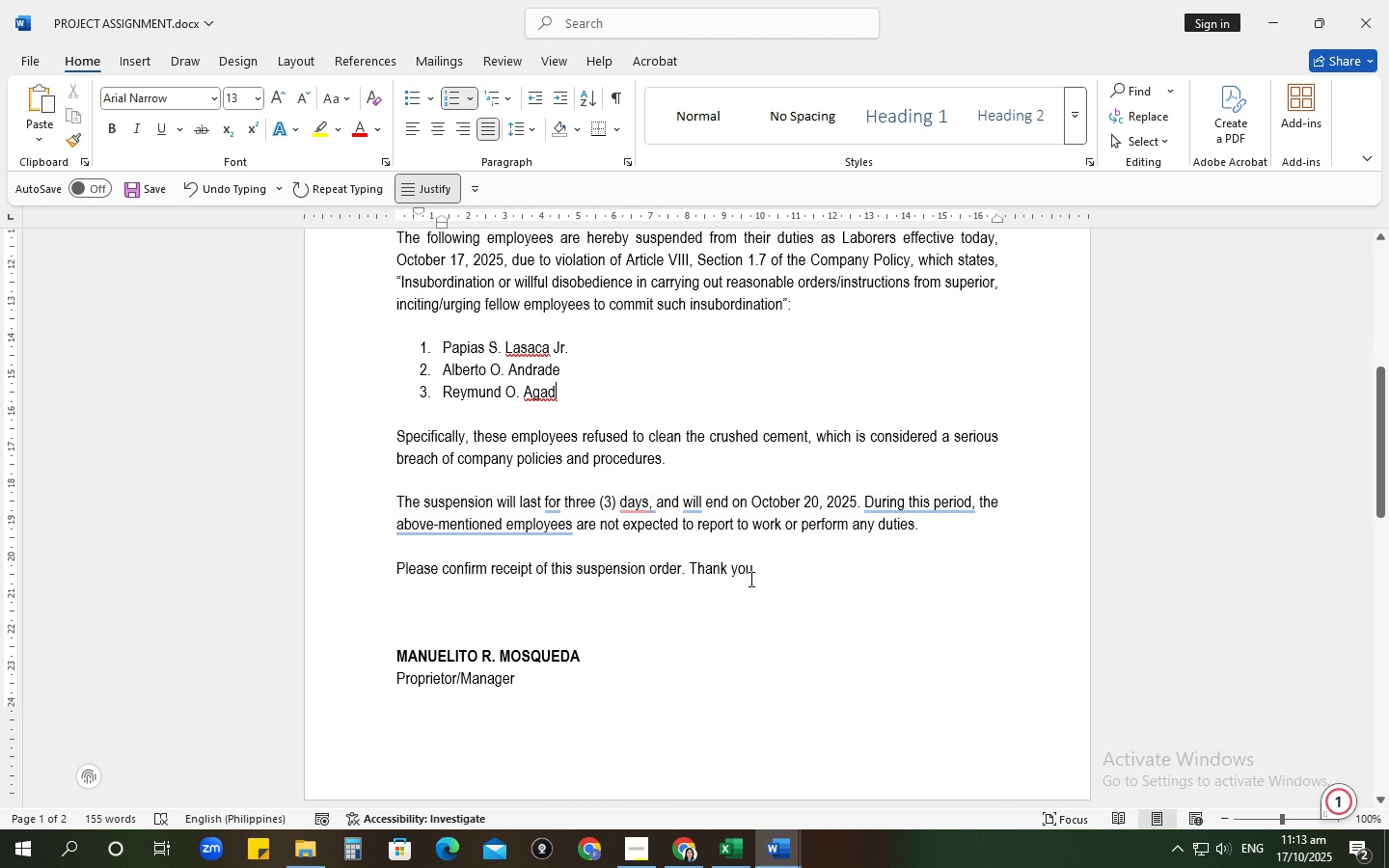 
left_click([749, 579])
 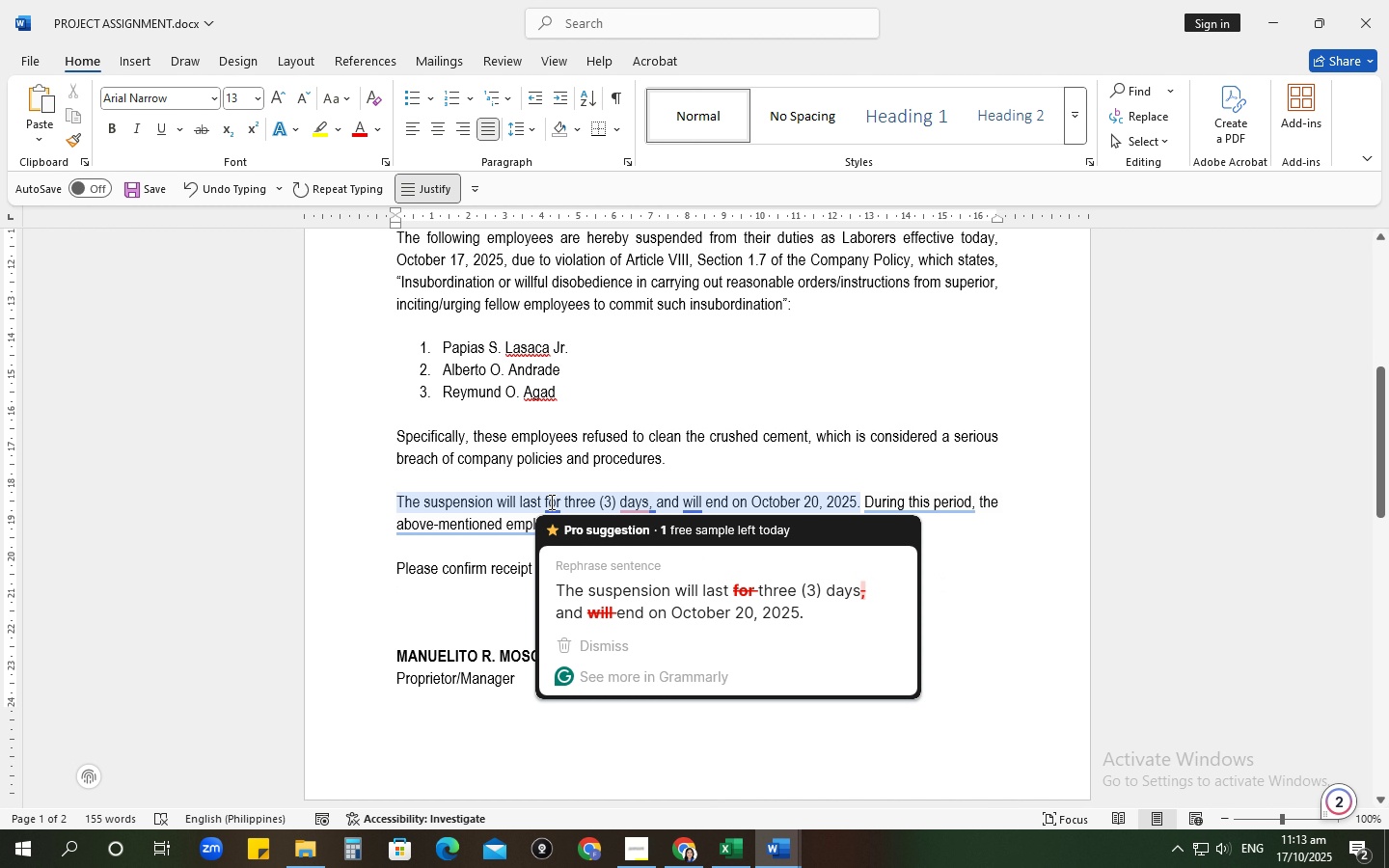 
left_click([467, 529])
 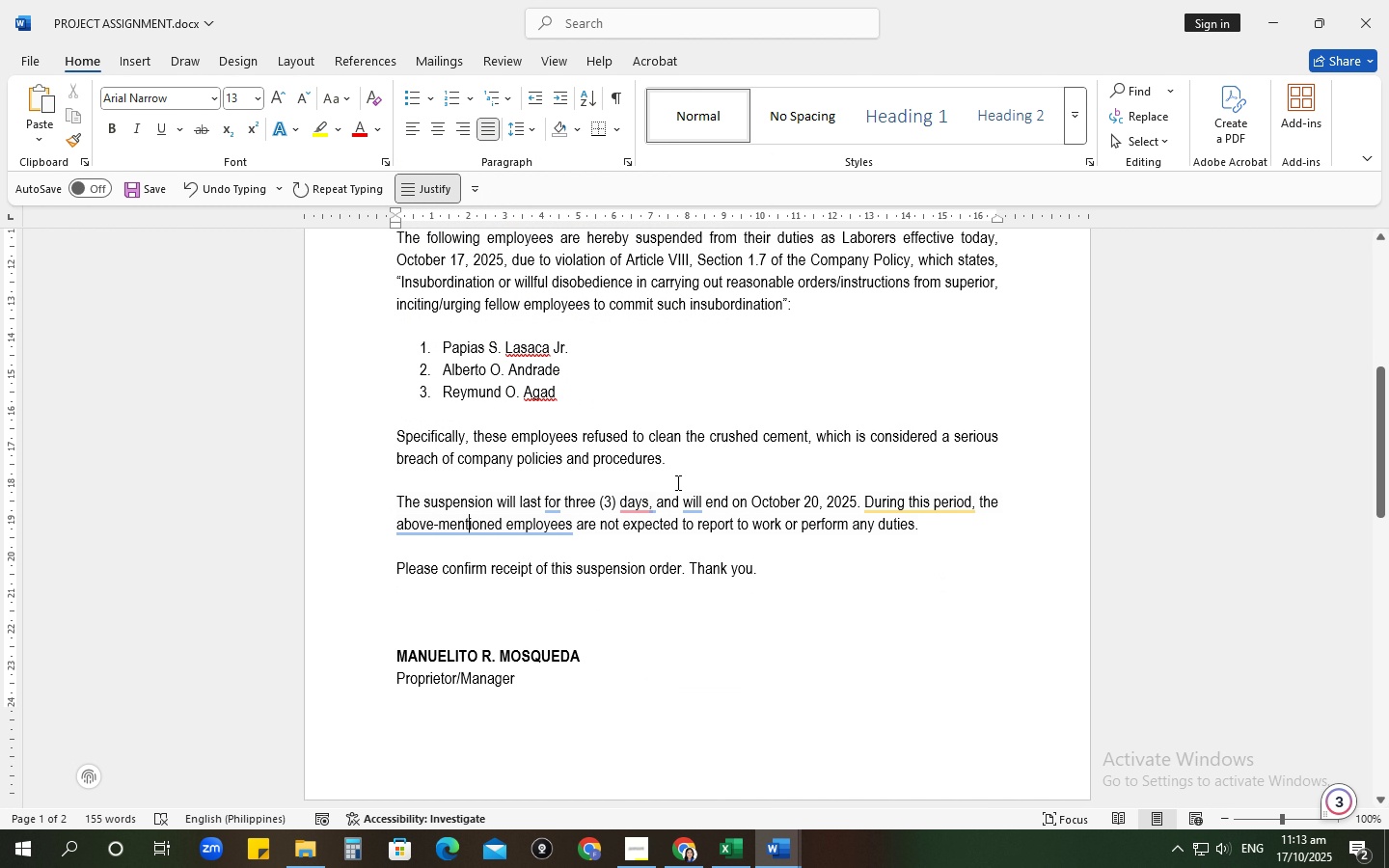 
mouse_move([662, 520])
 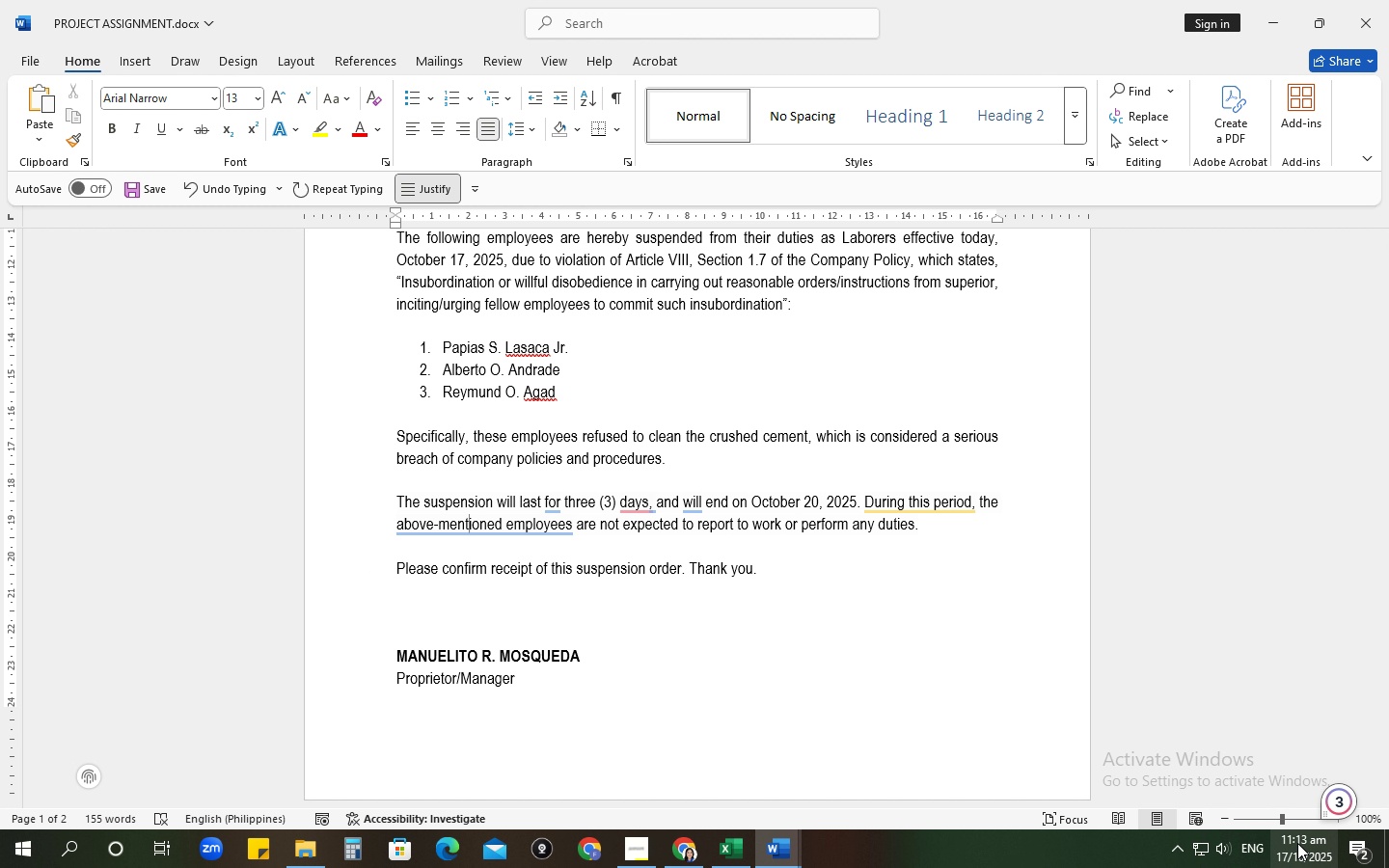 
left_click([1297, 843])
 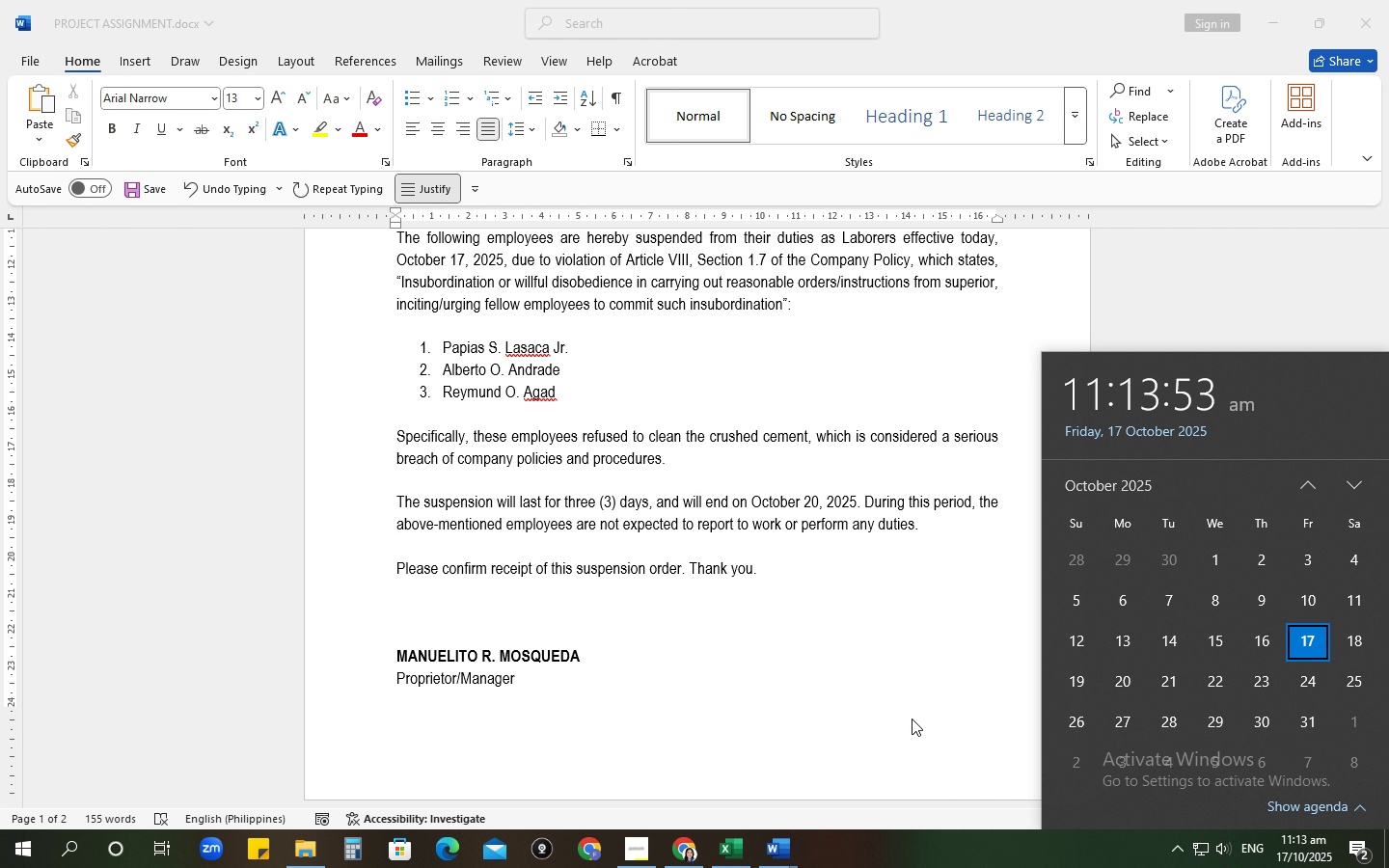 
left_click([909, 715])
 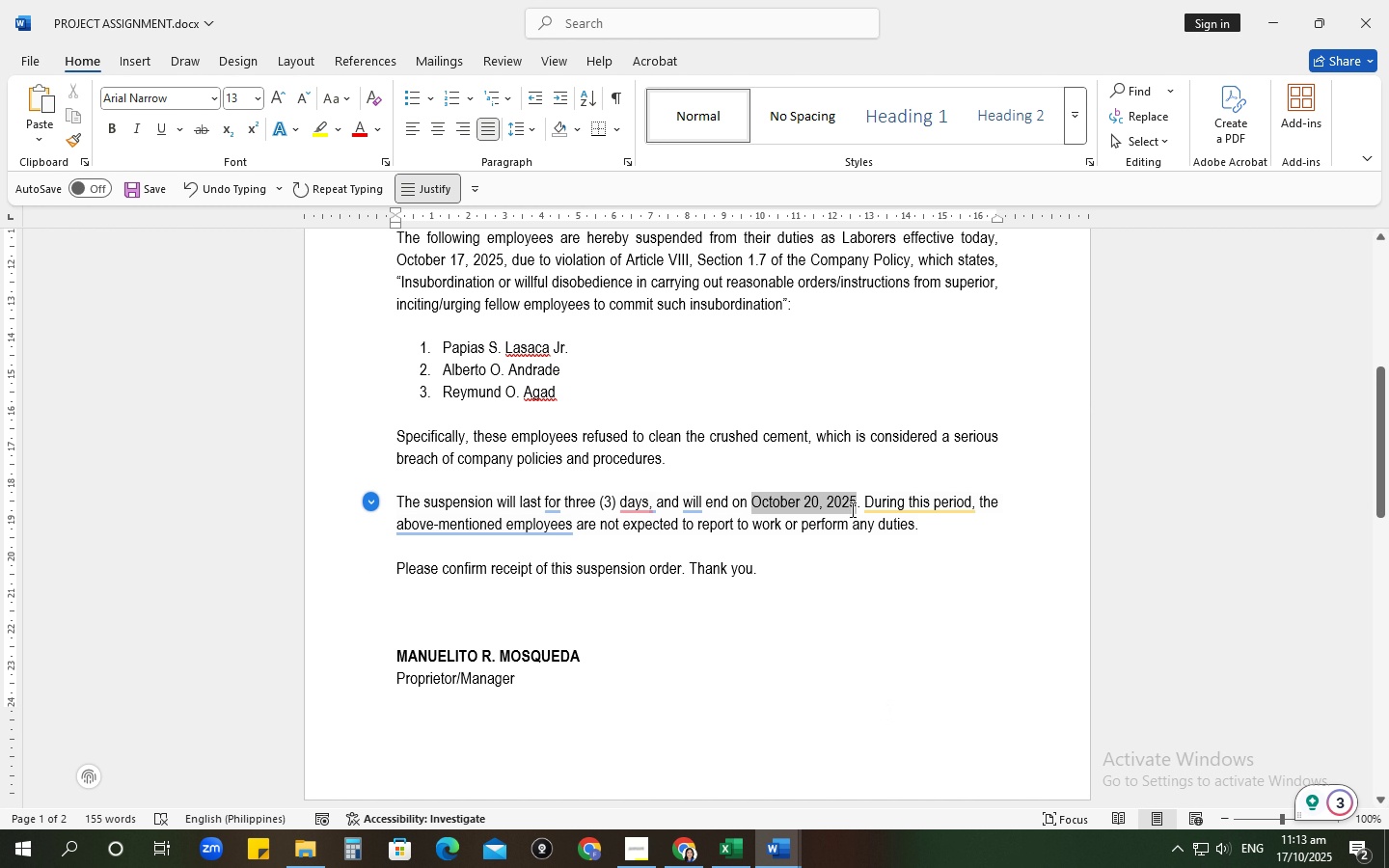 
key(Control+B)
 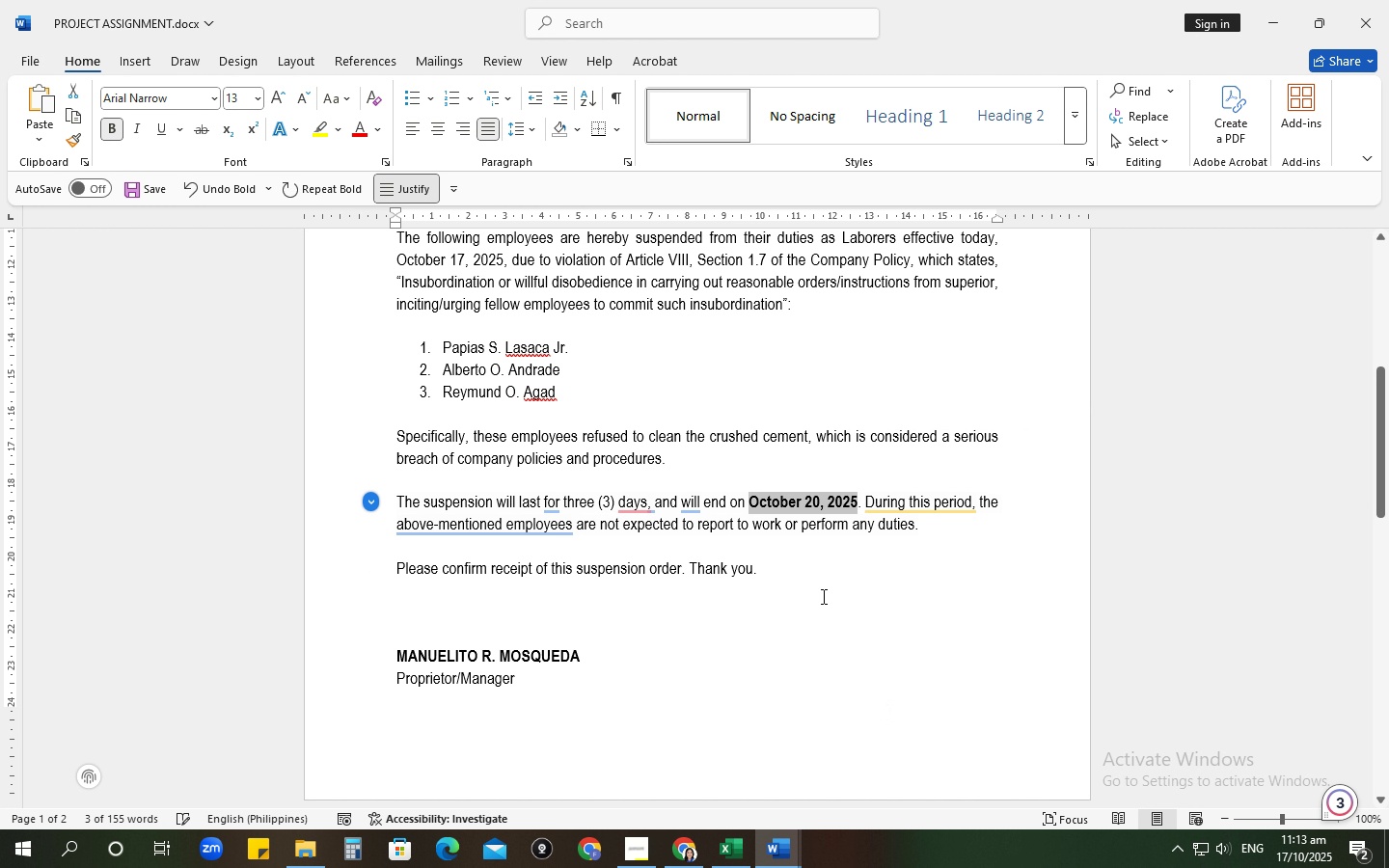 
left_click([822, 596])
 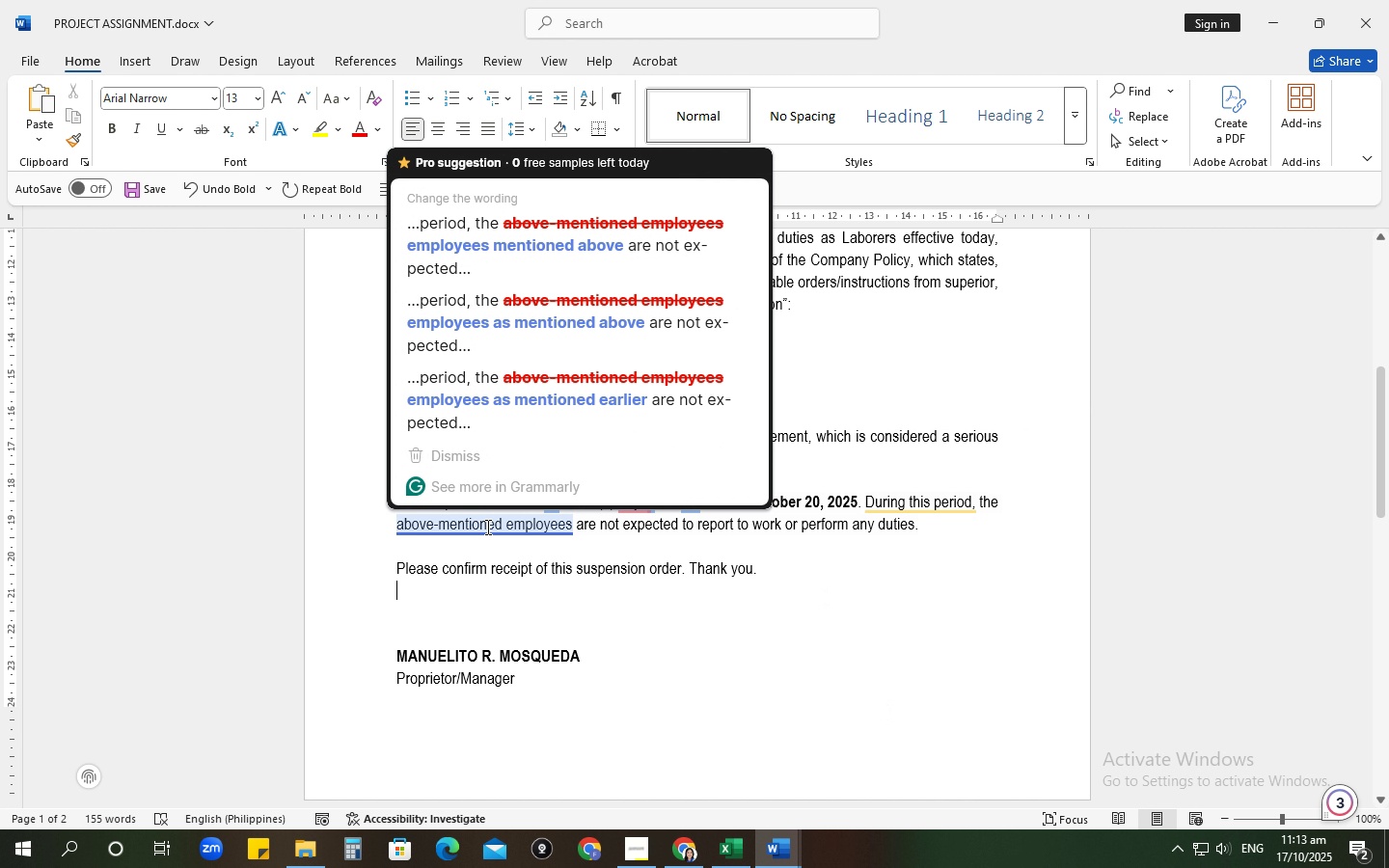 
left_click([869, 528])
 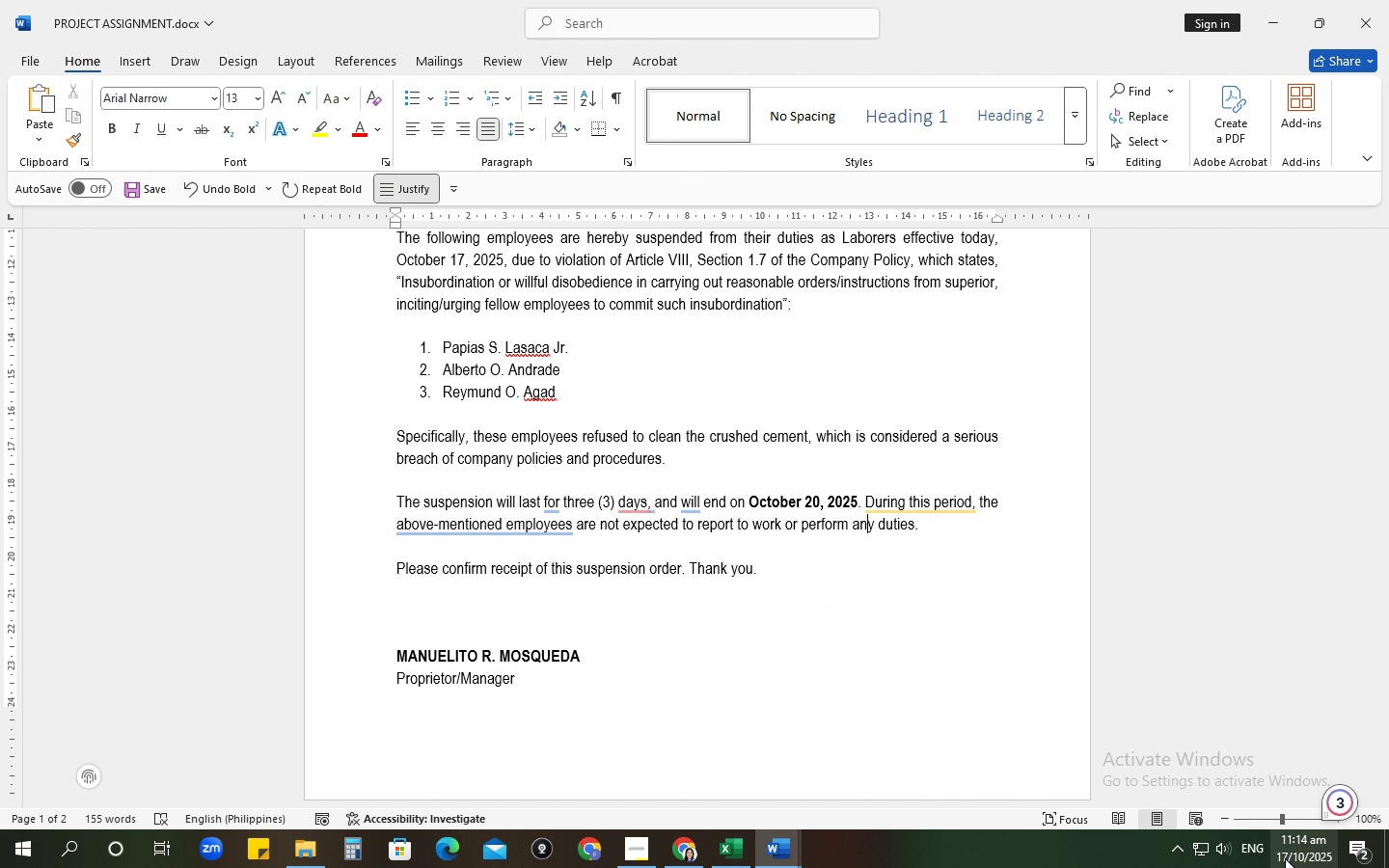 
left_click([1287, 853])
 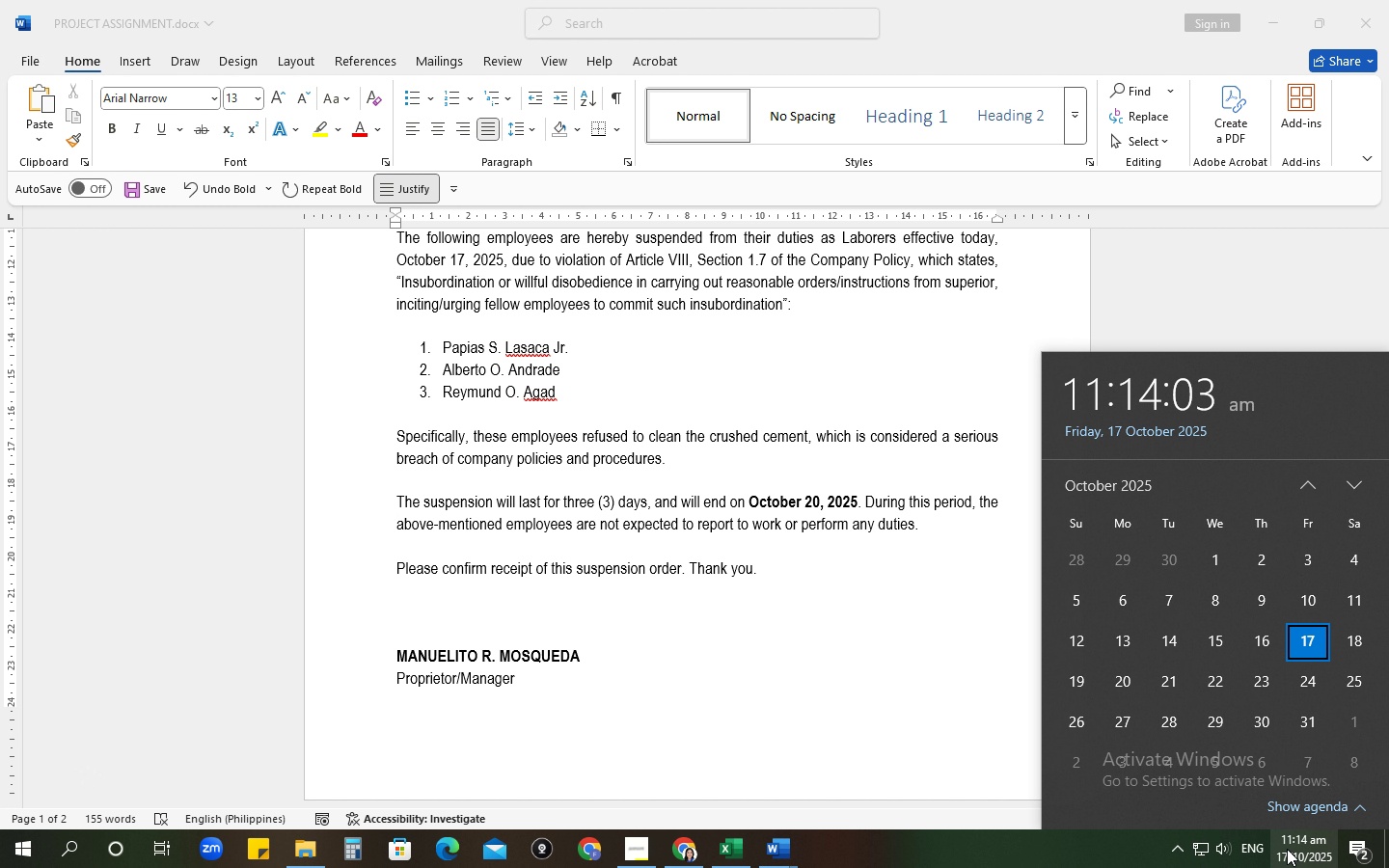 
left_click([847, 665])
 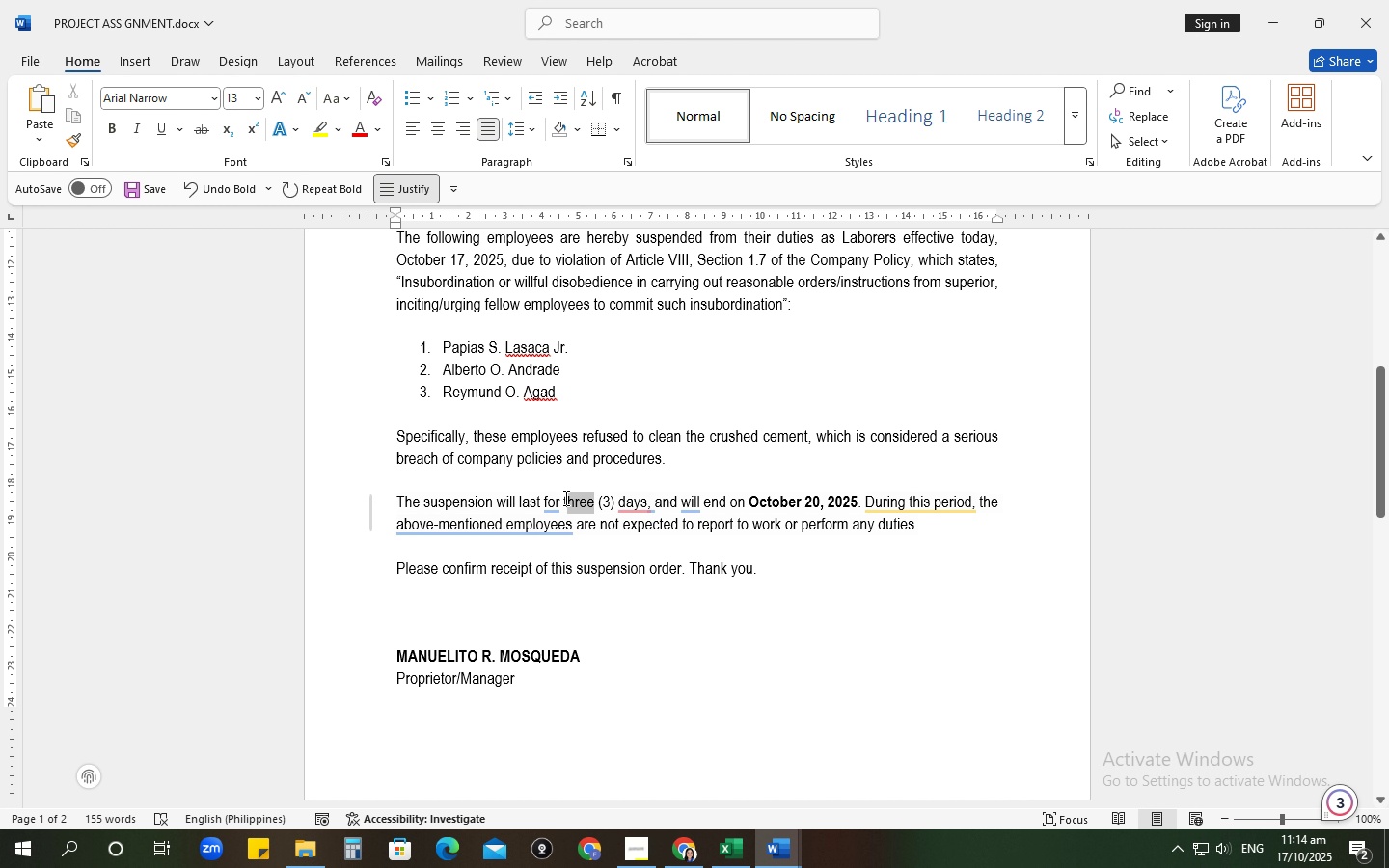 
wait(5.53)
 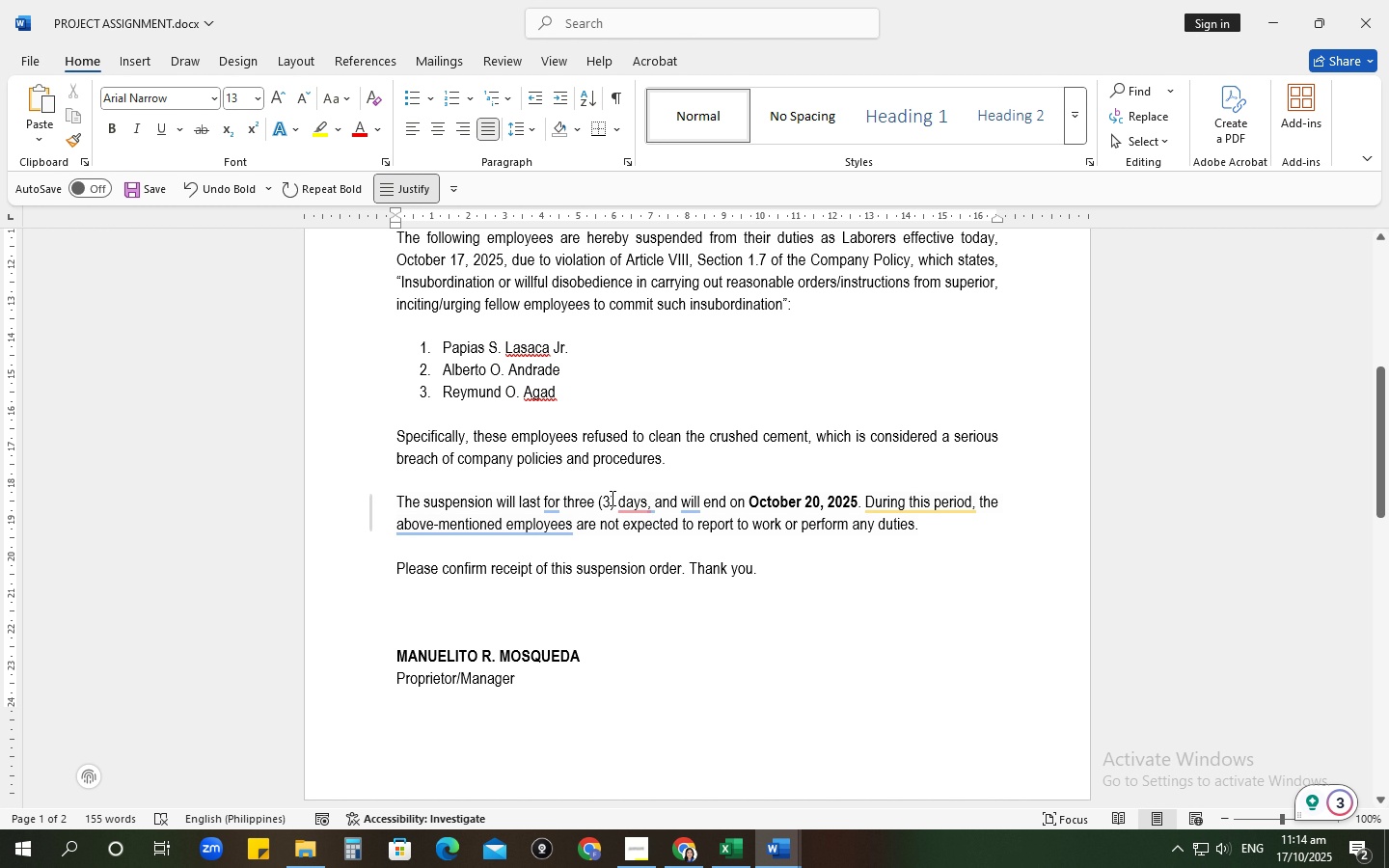 
type(two)
 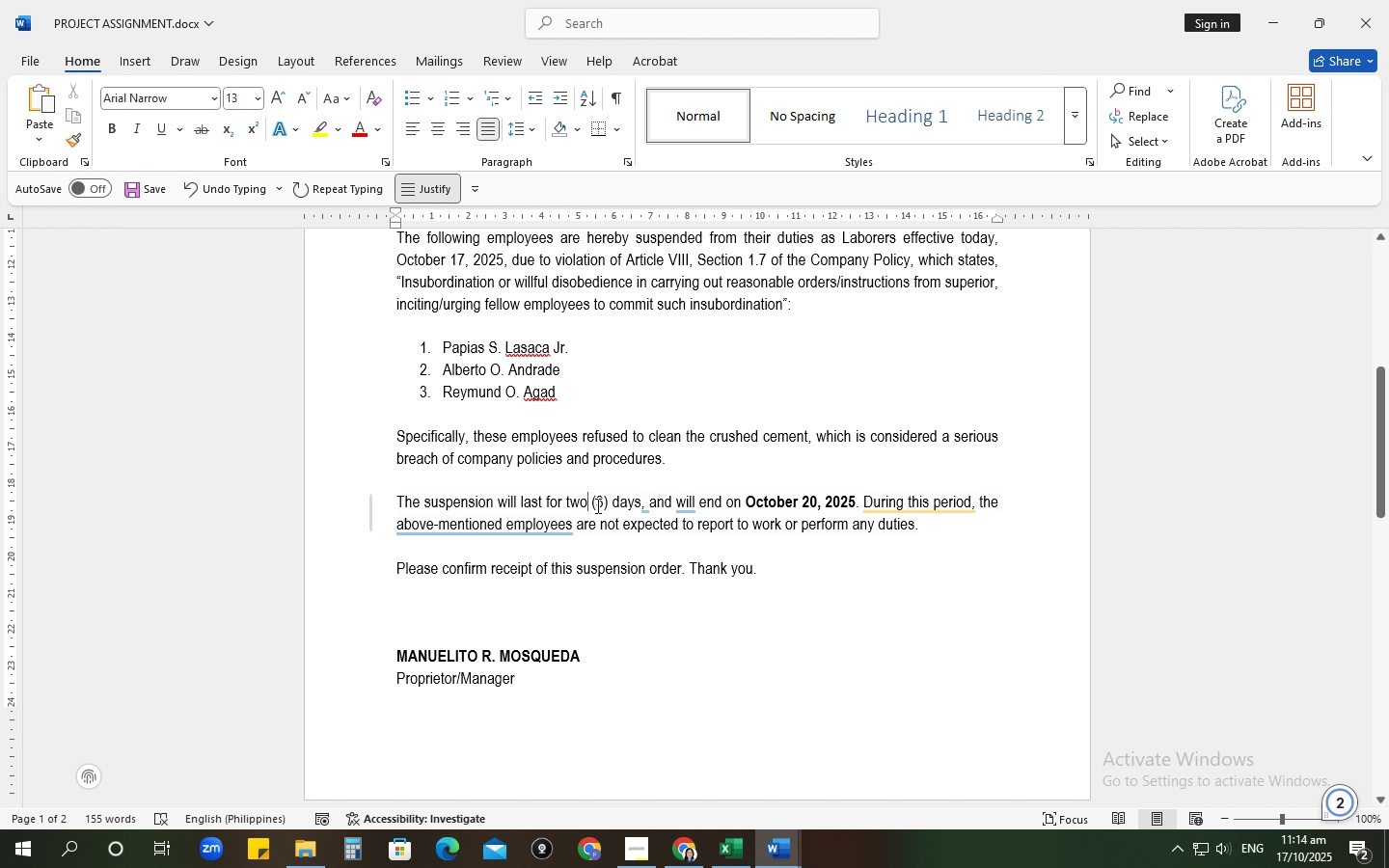 
left_click([603, 502])
 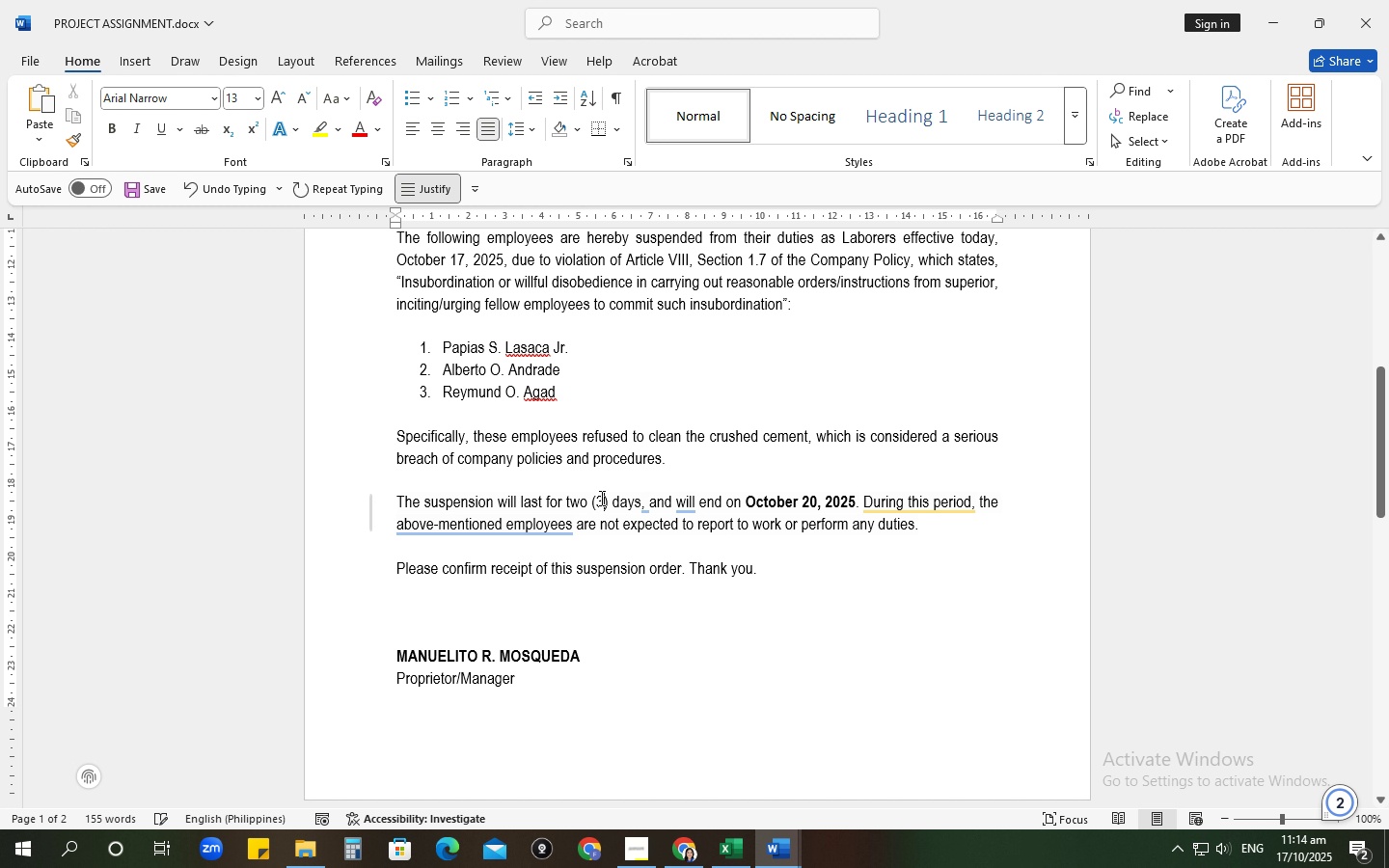 
key(Backspace)
 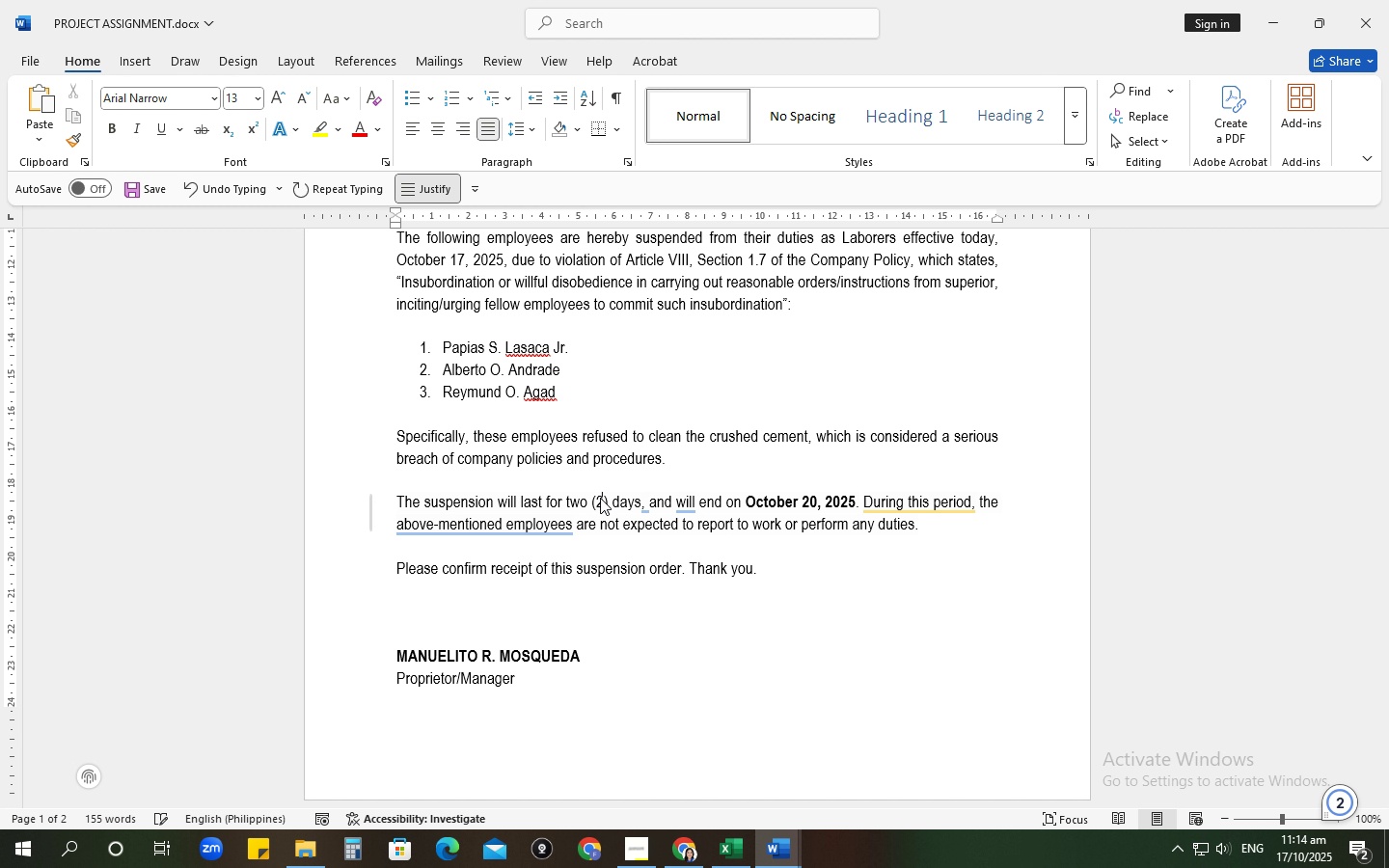 
key(2)
 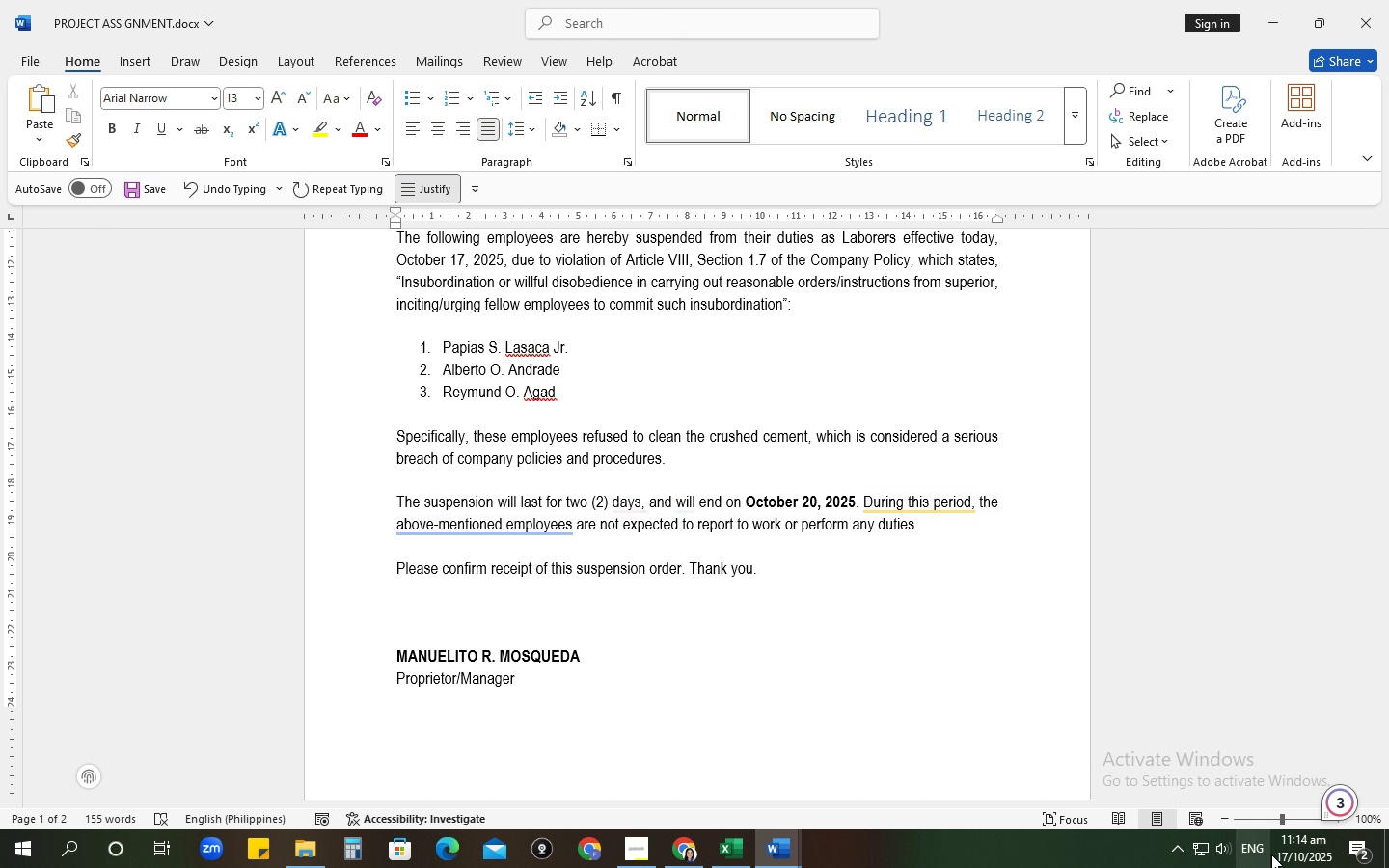 
left_click([1284, 850])
 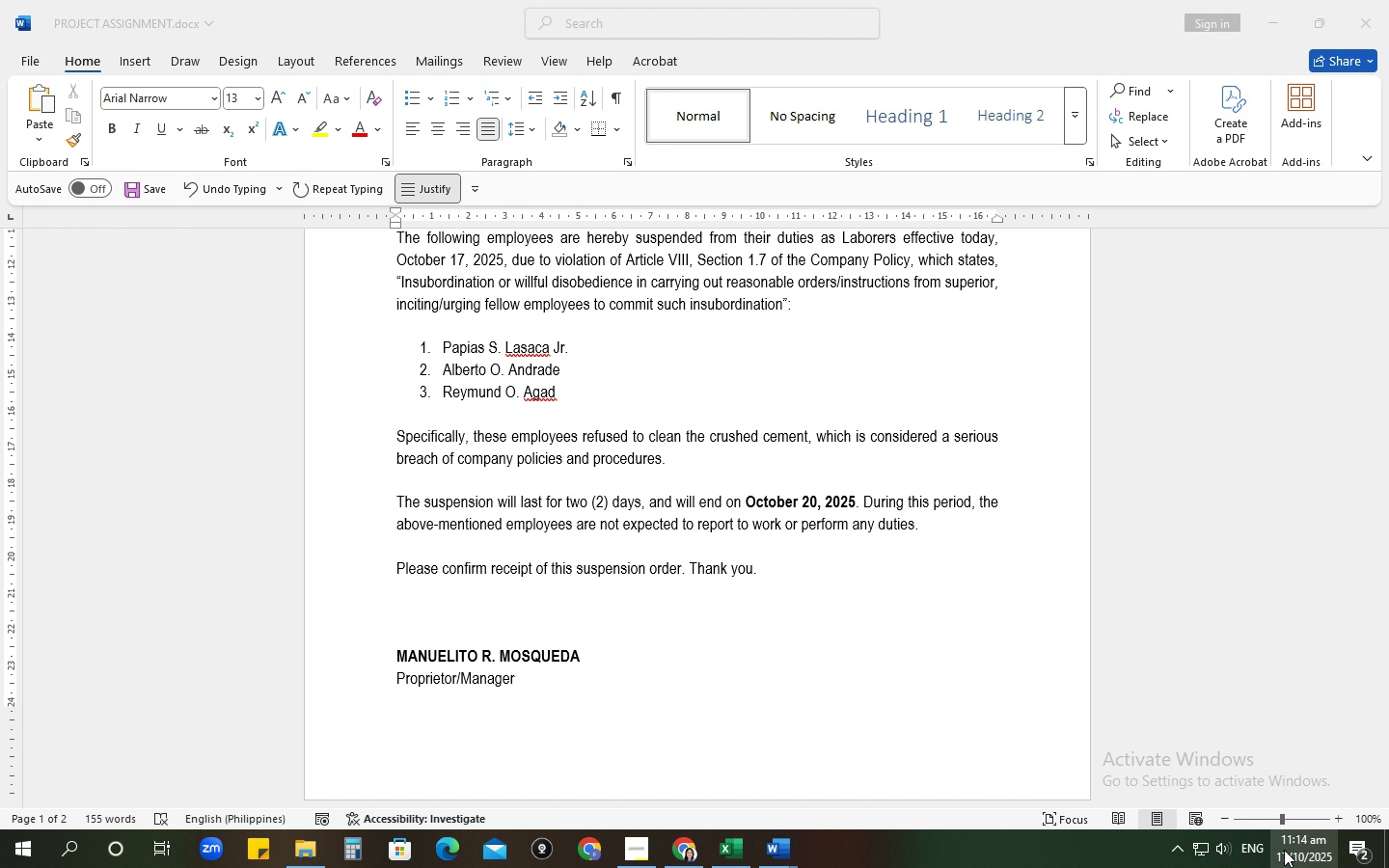 
left_click([1284, 850])
 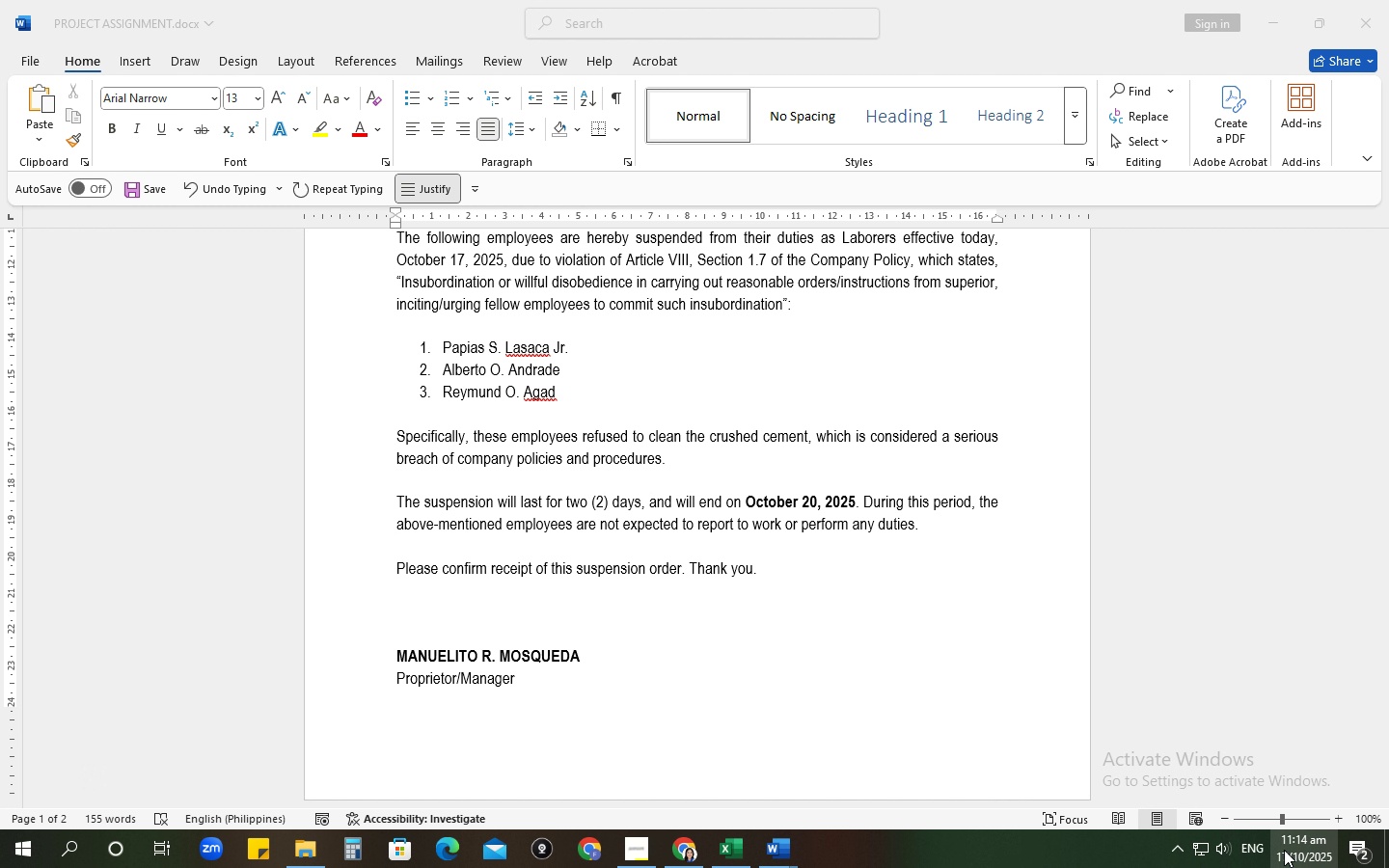 
left_click([1284, 850])
 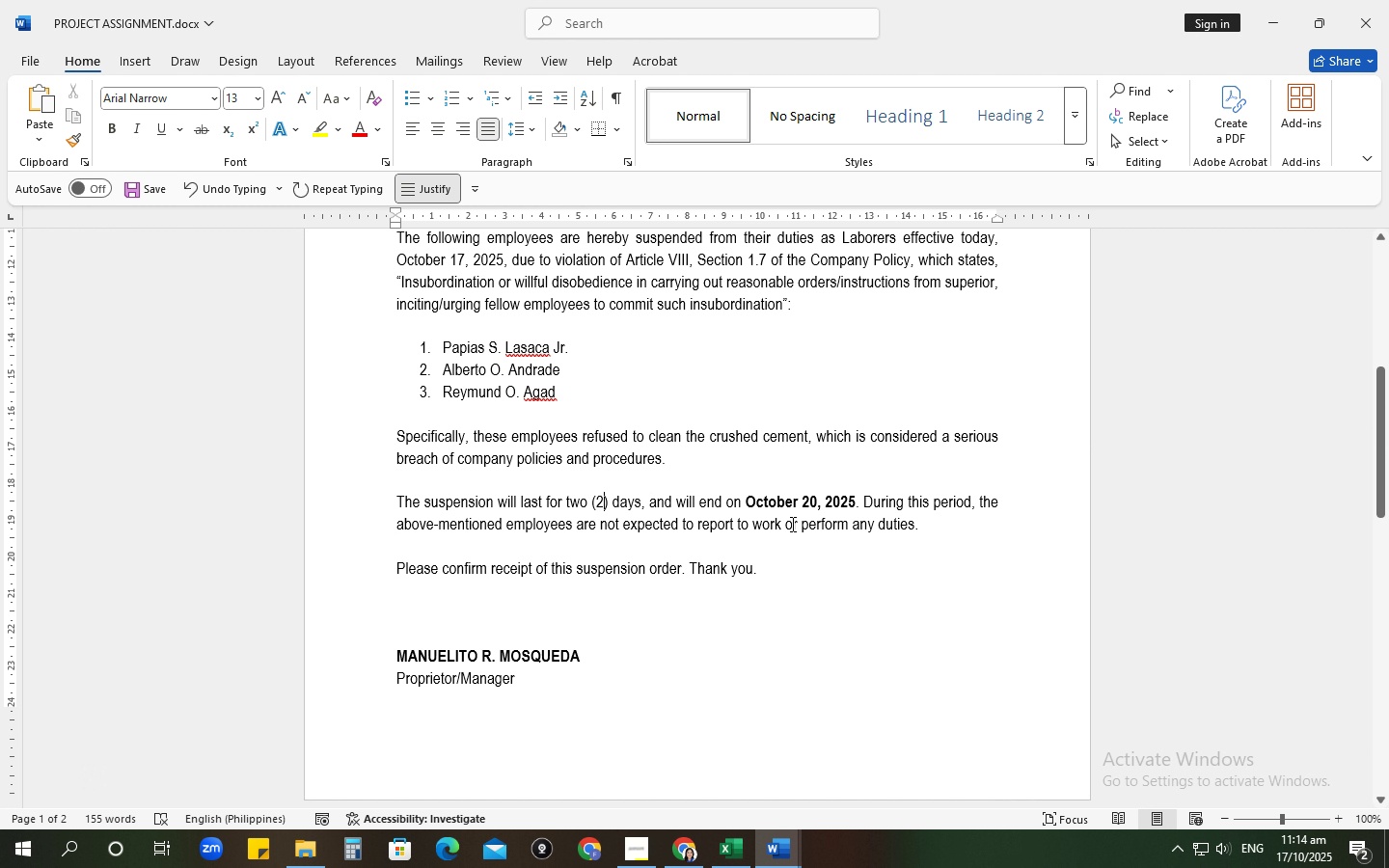 
left_click([814, 502])
 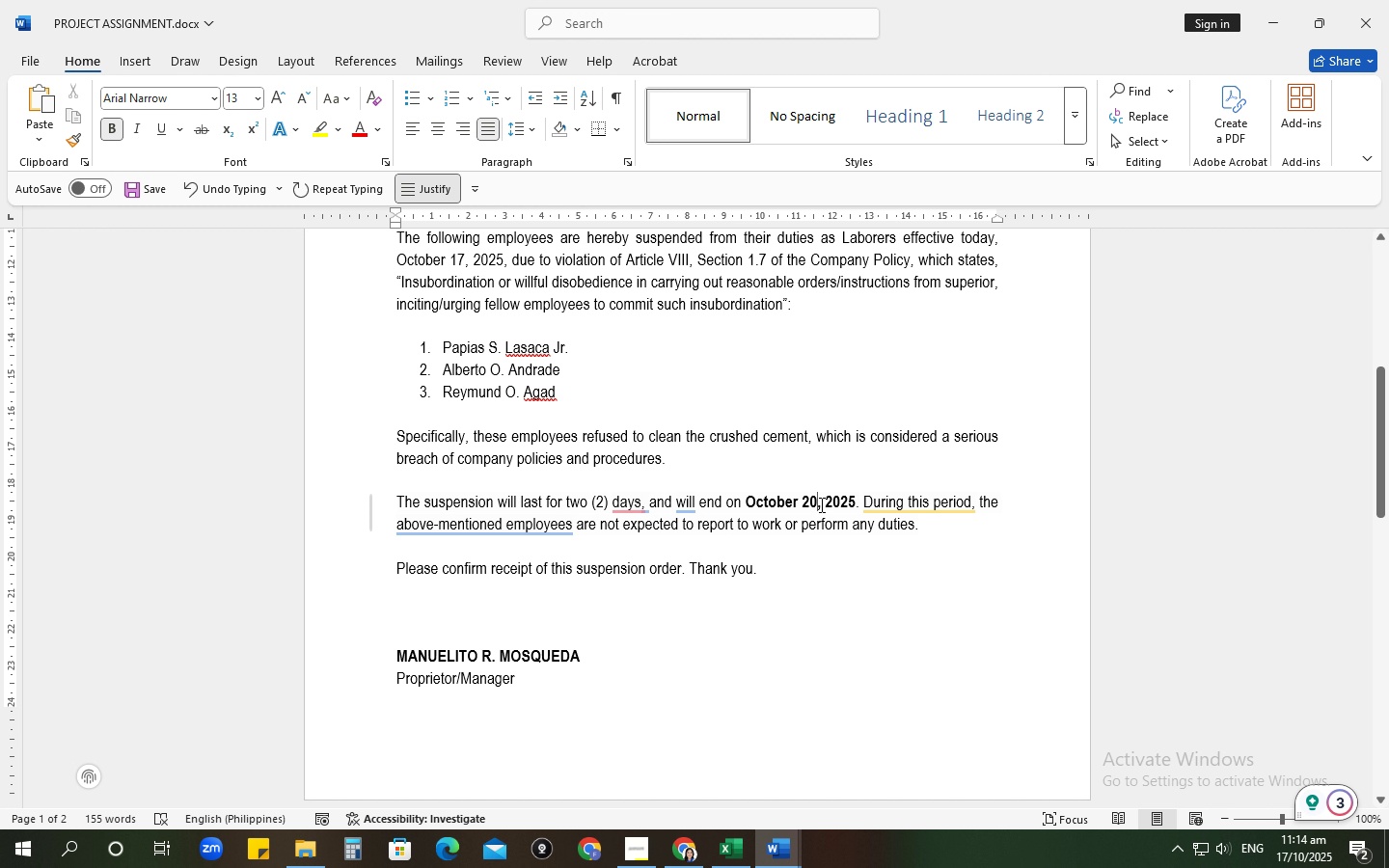 
key(Backspace)
 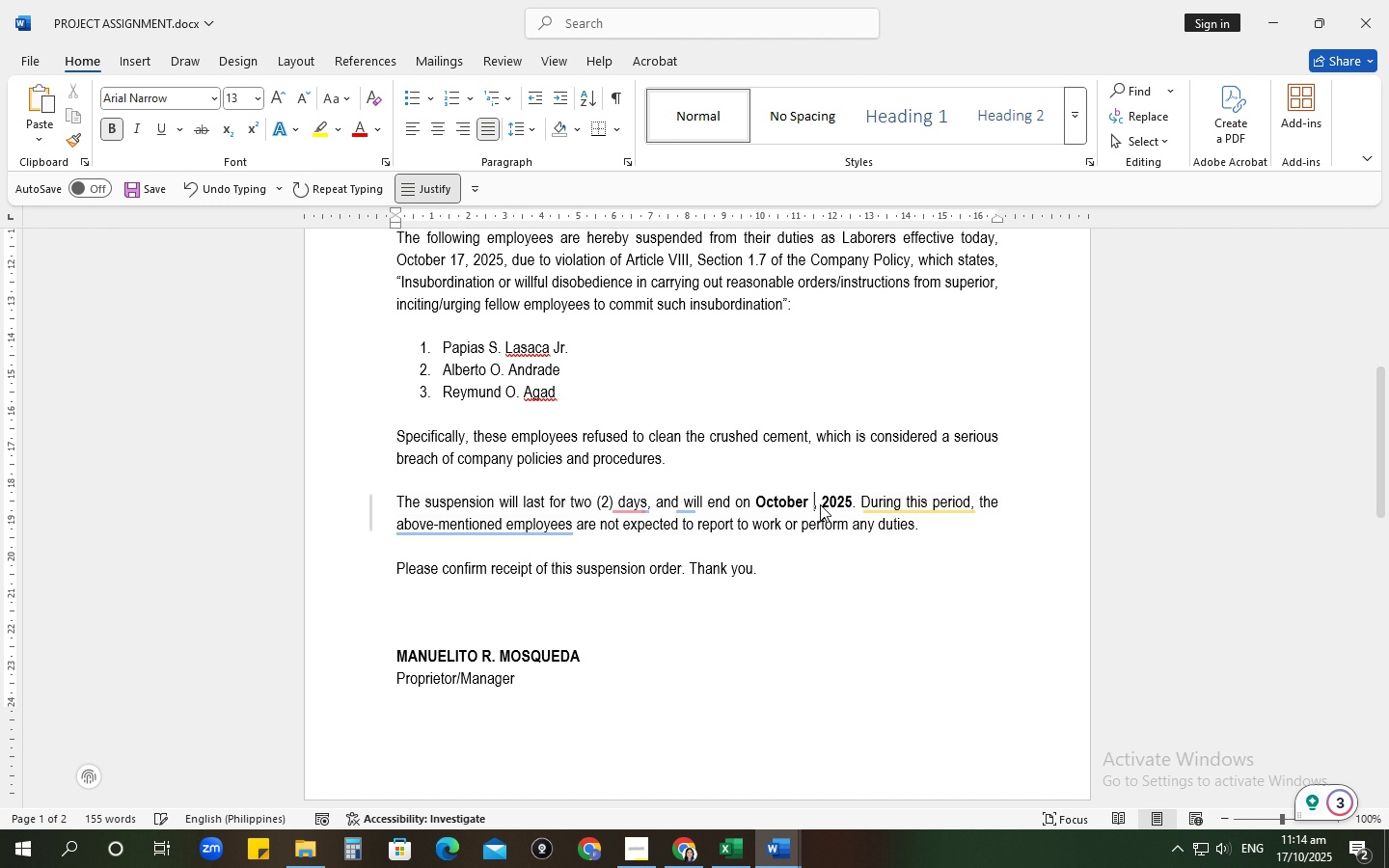 
key(Backspace)
 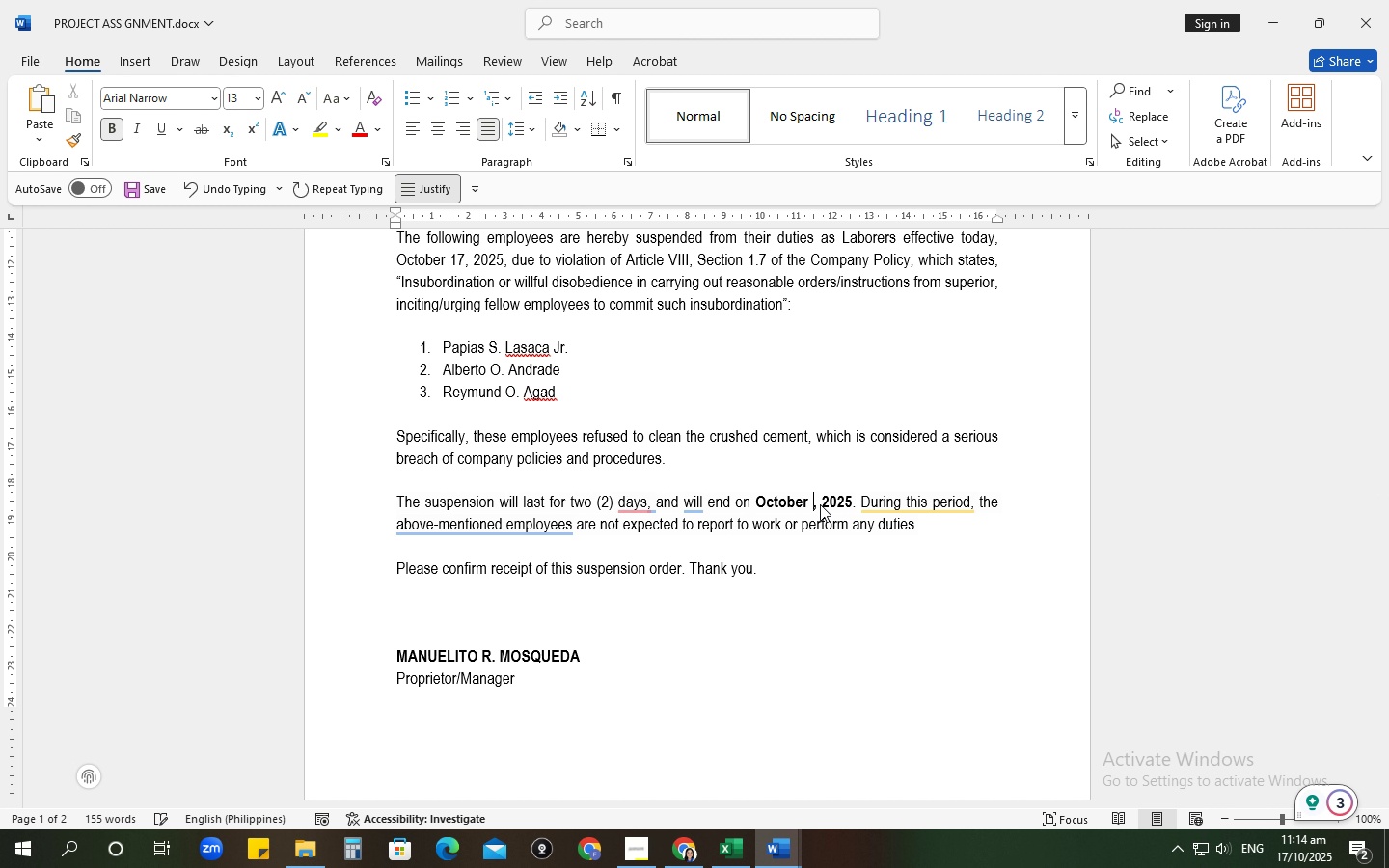 
key(Numpad1)
 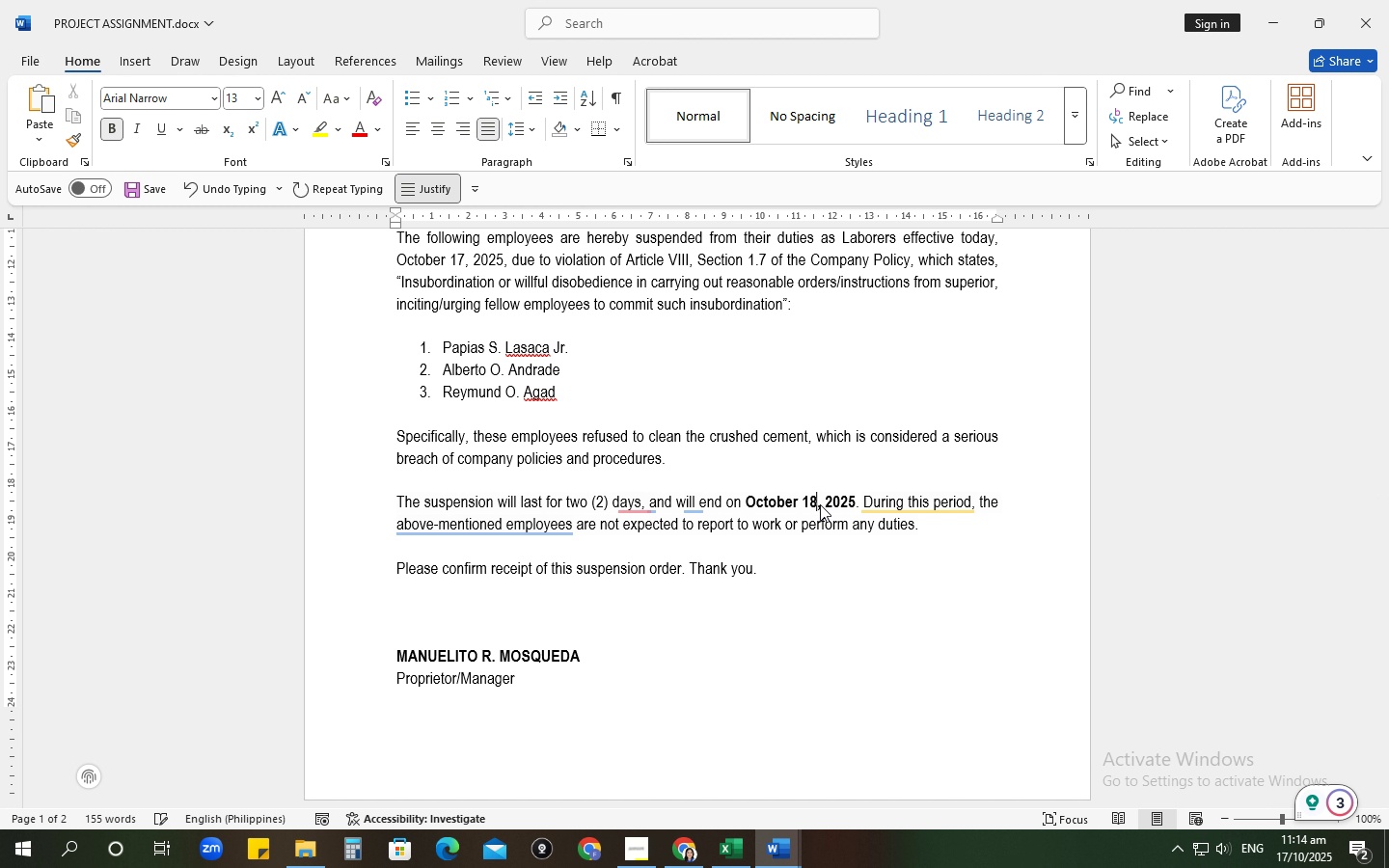 
key(Numpad8)
 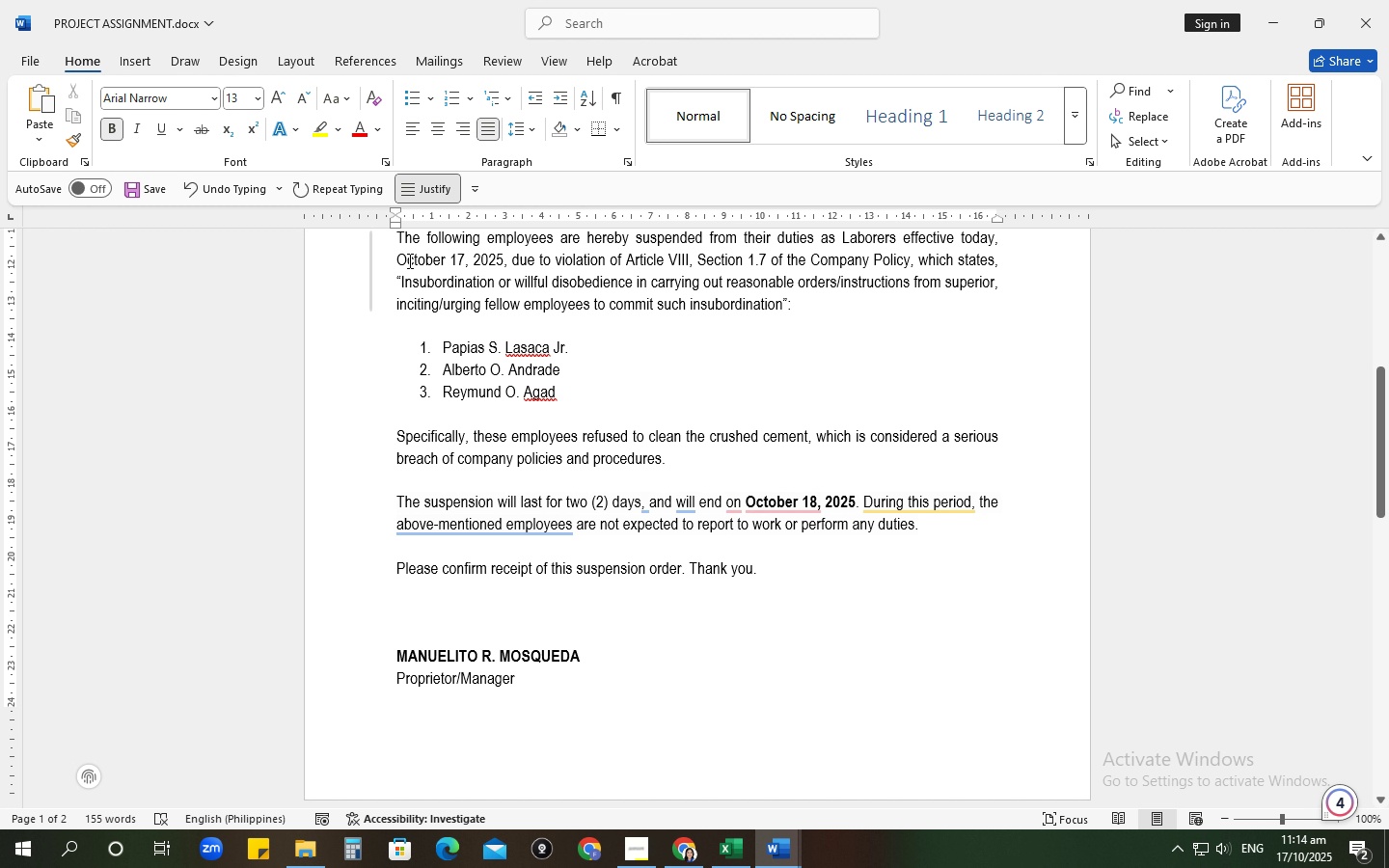 
left_click([406, 258])
 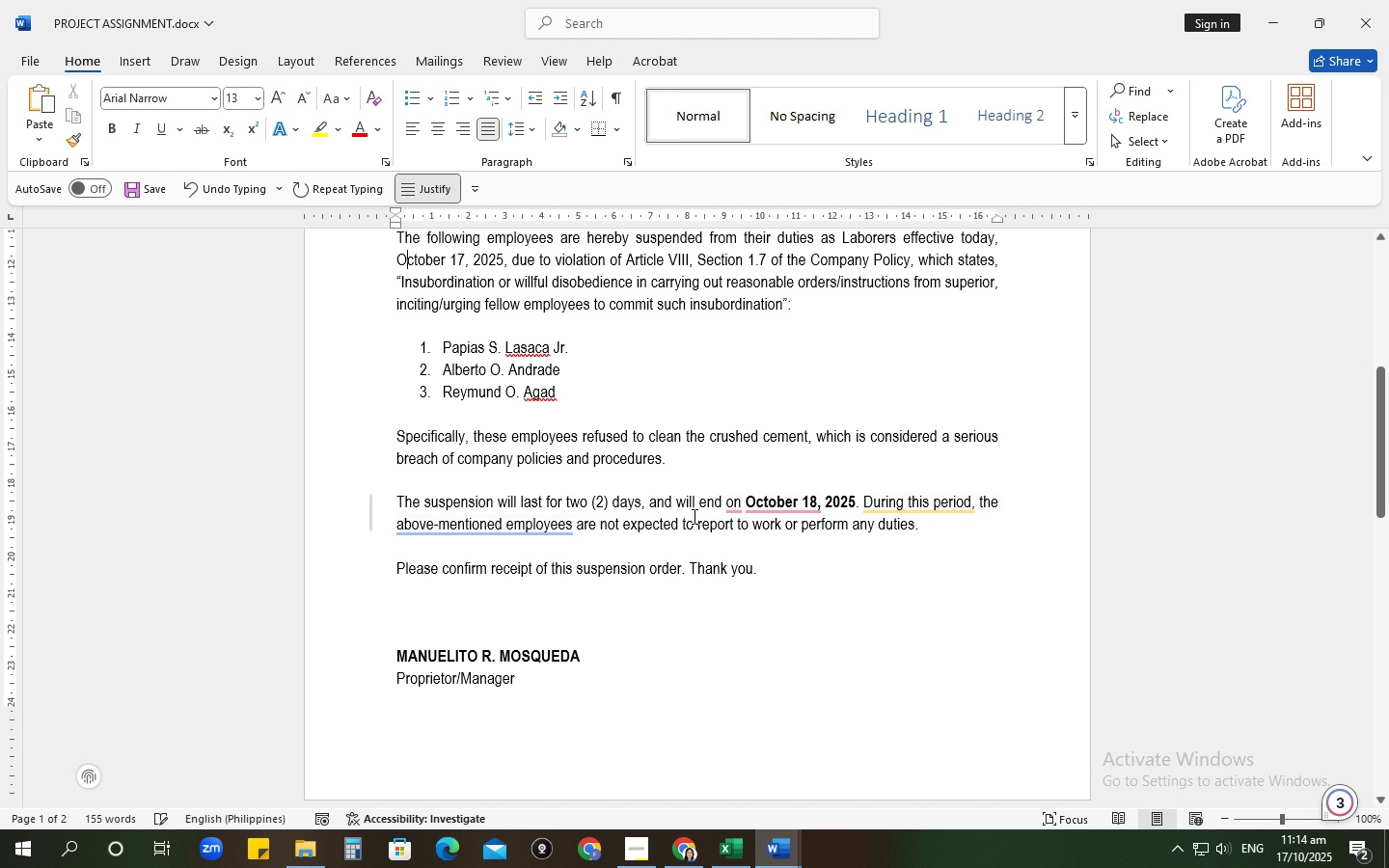 
scroll: coordinate [693, 516], scroll_direction: up, amount: 4.0
 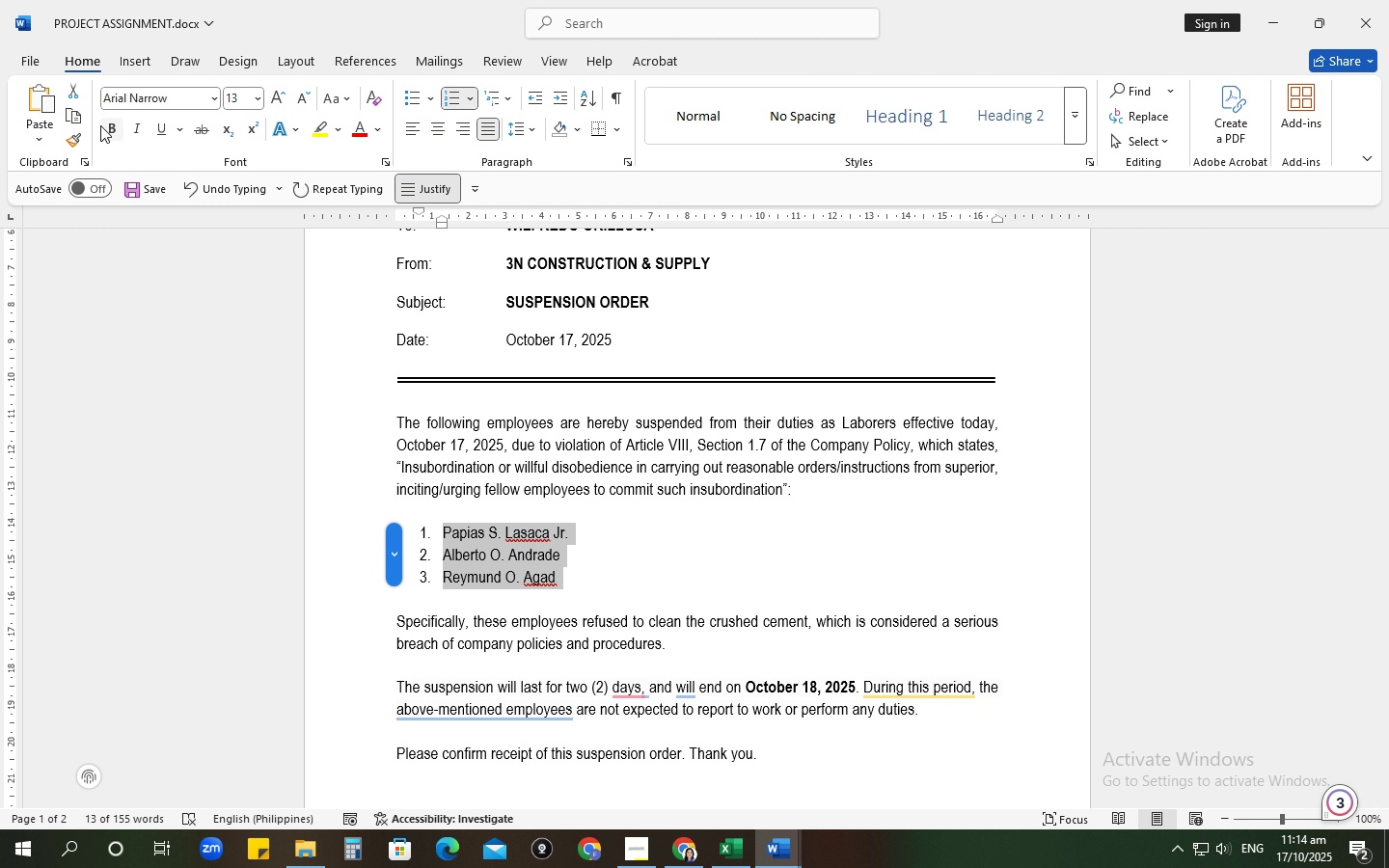 
left_click([519, 466])
 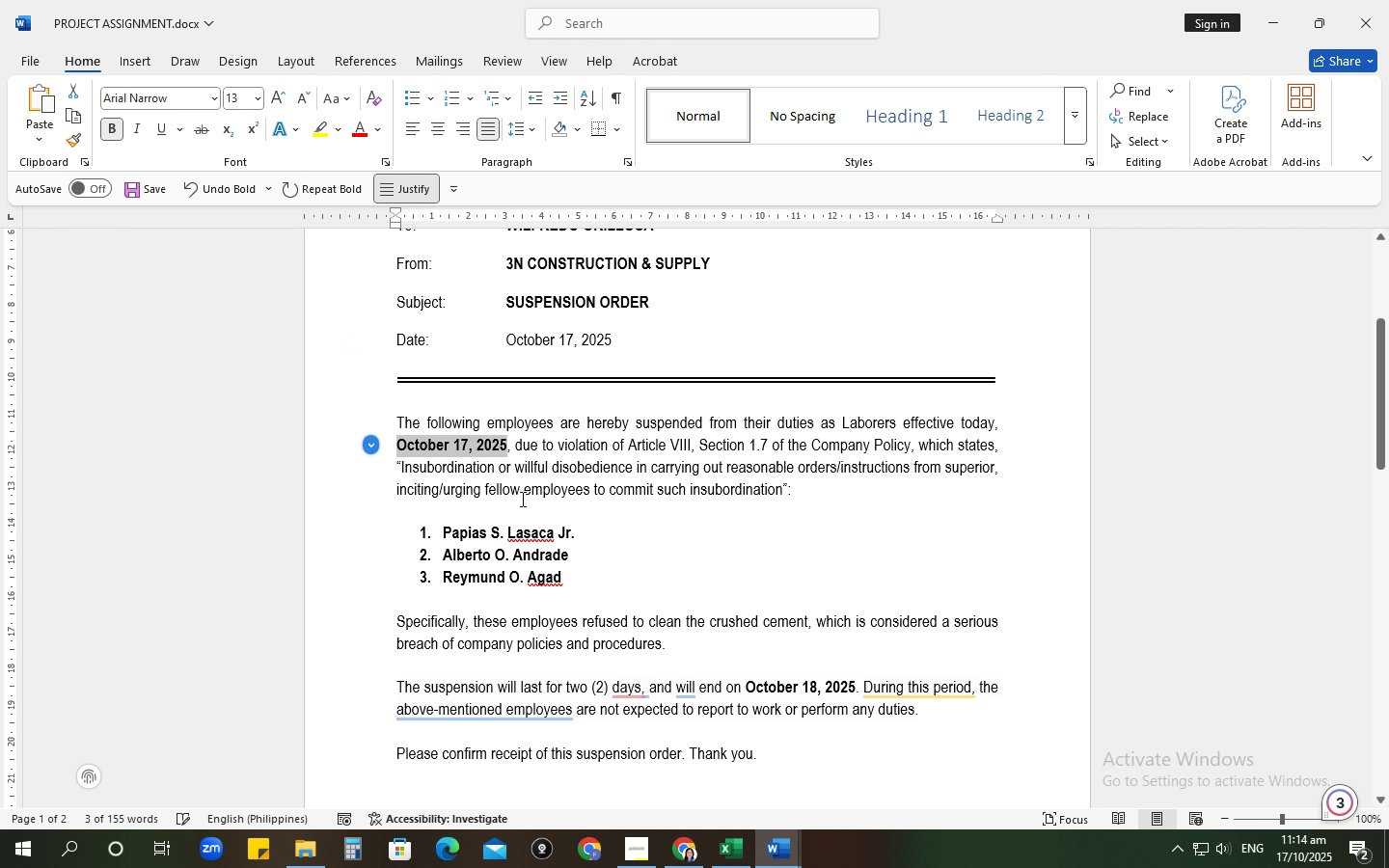 
scroll: coordinate [918, 632], scroll_direction: down, amount: 9.0
 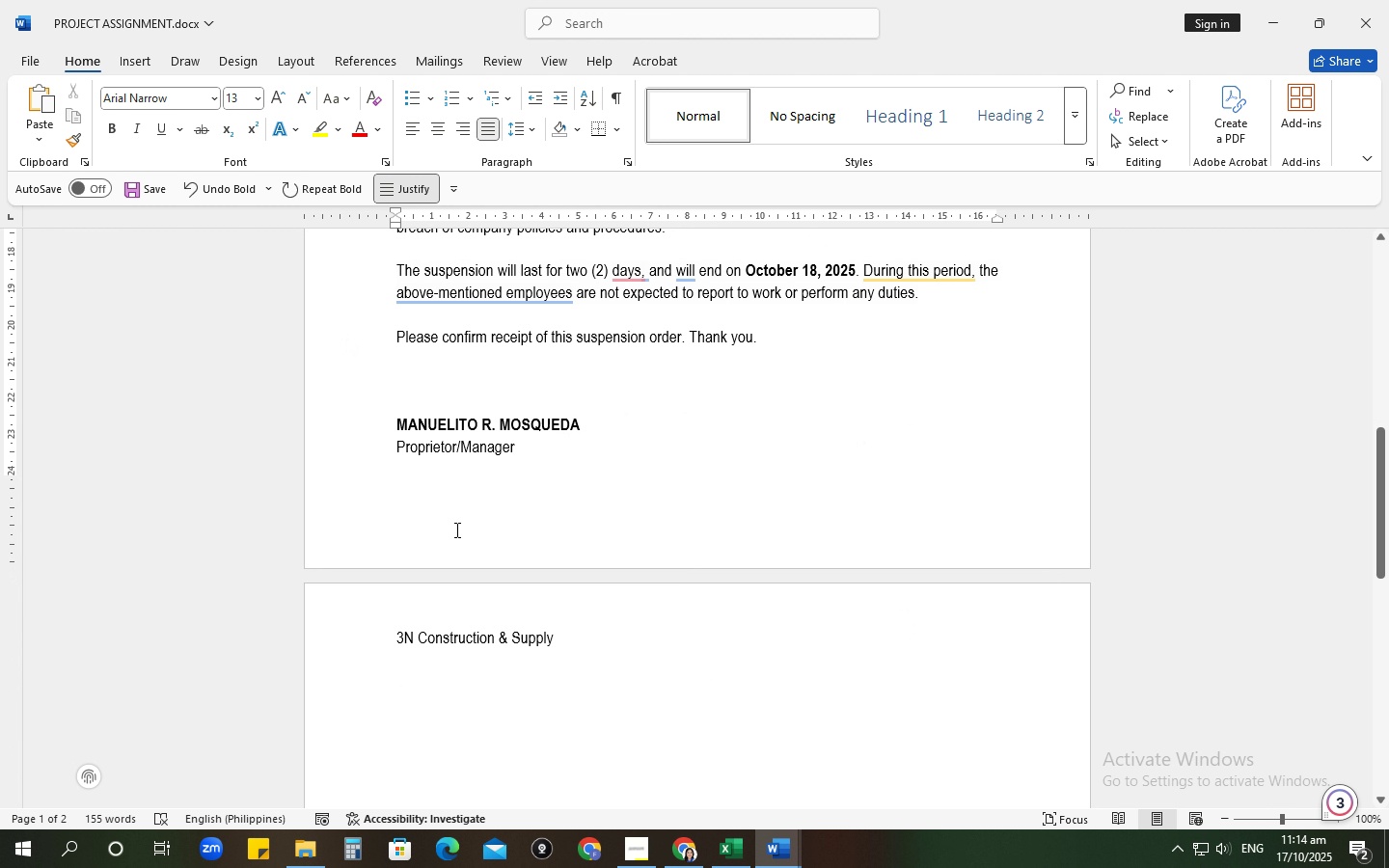 
left_click([452, 527])
 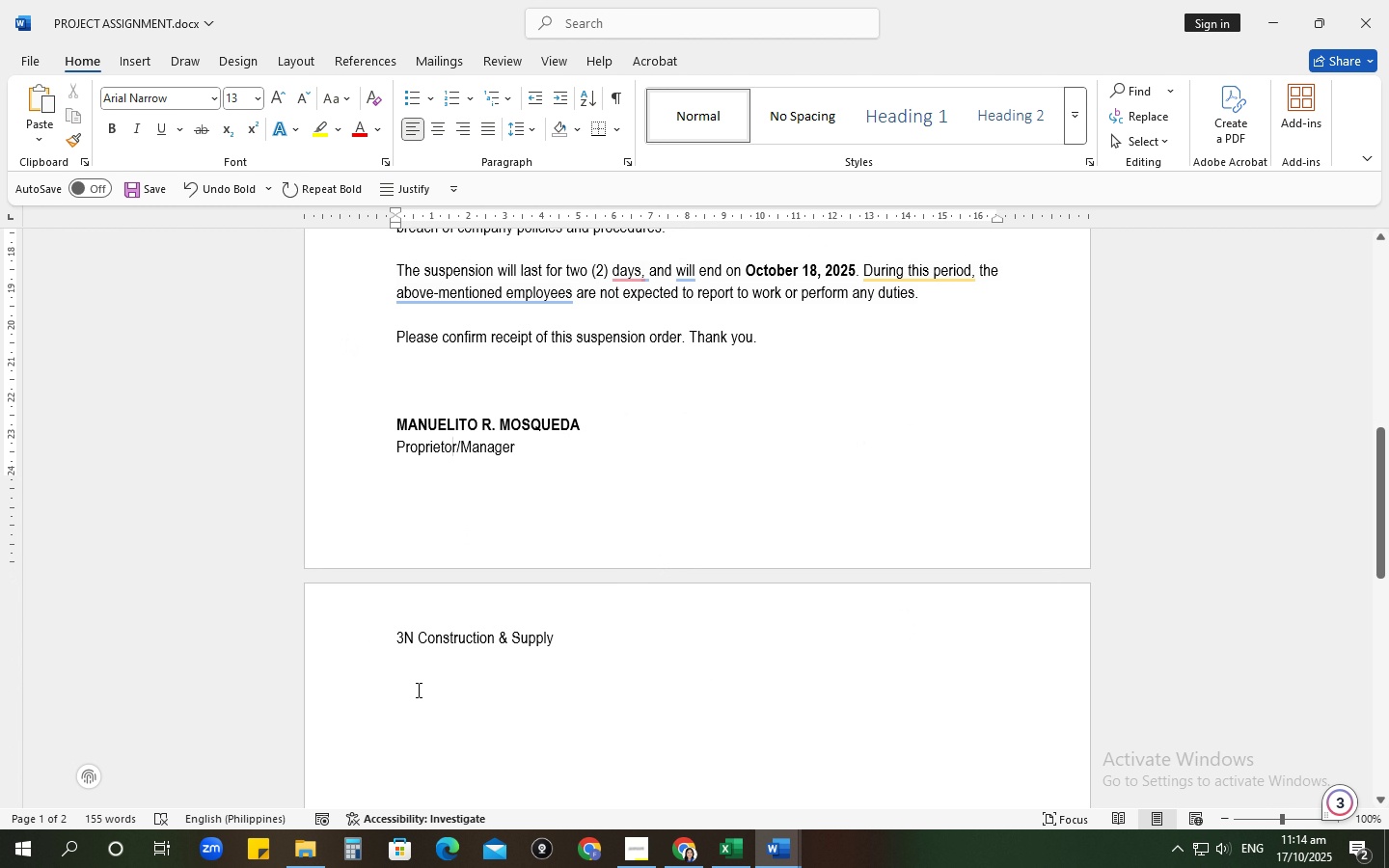 
left_click([414, 693])
 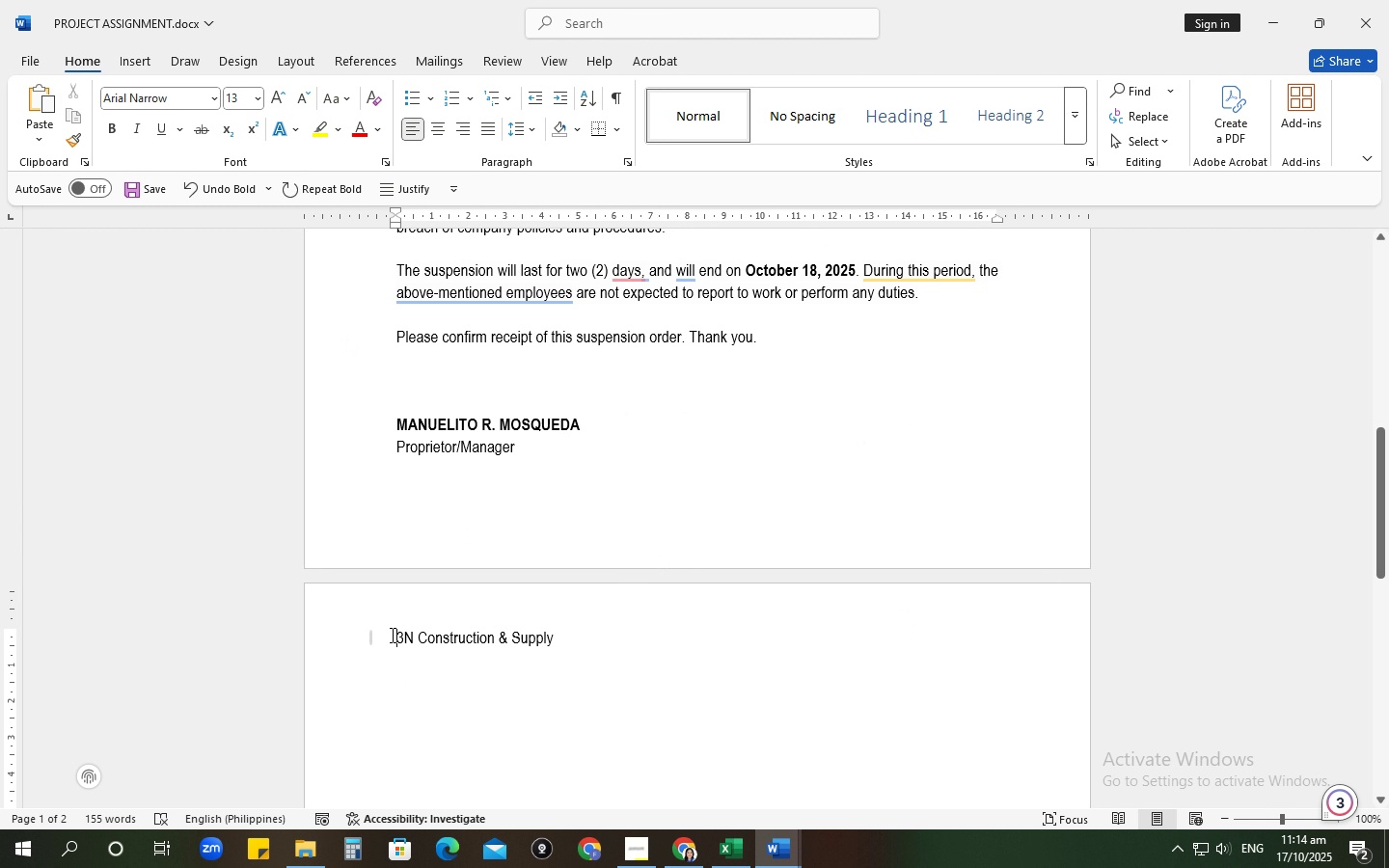 
left_click([391, 635])
 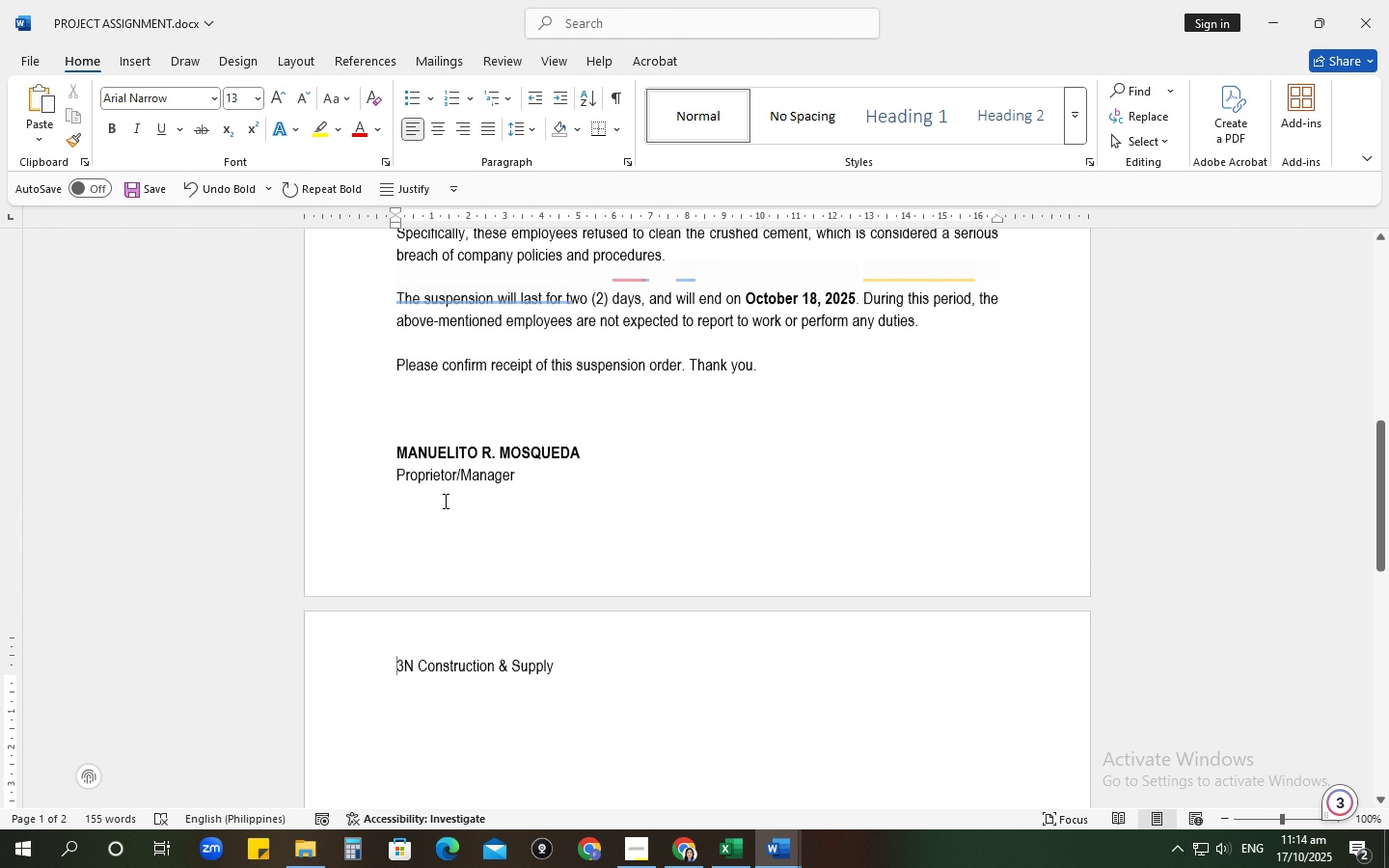 
scroll: coordinate [477, 512], scroll_direction: up, amount: 15.0
 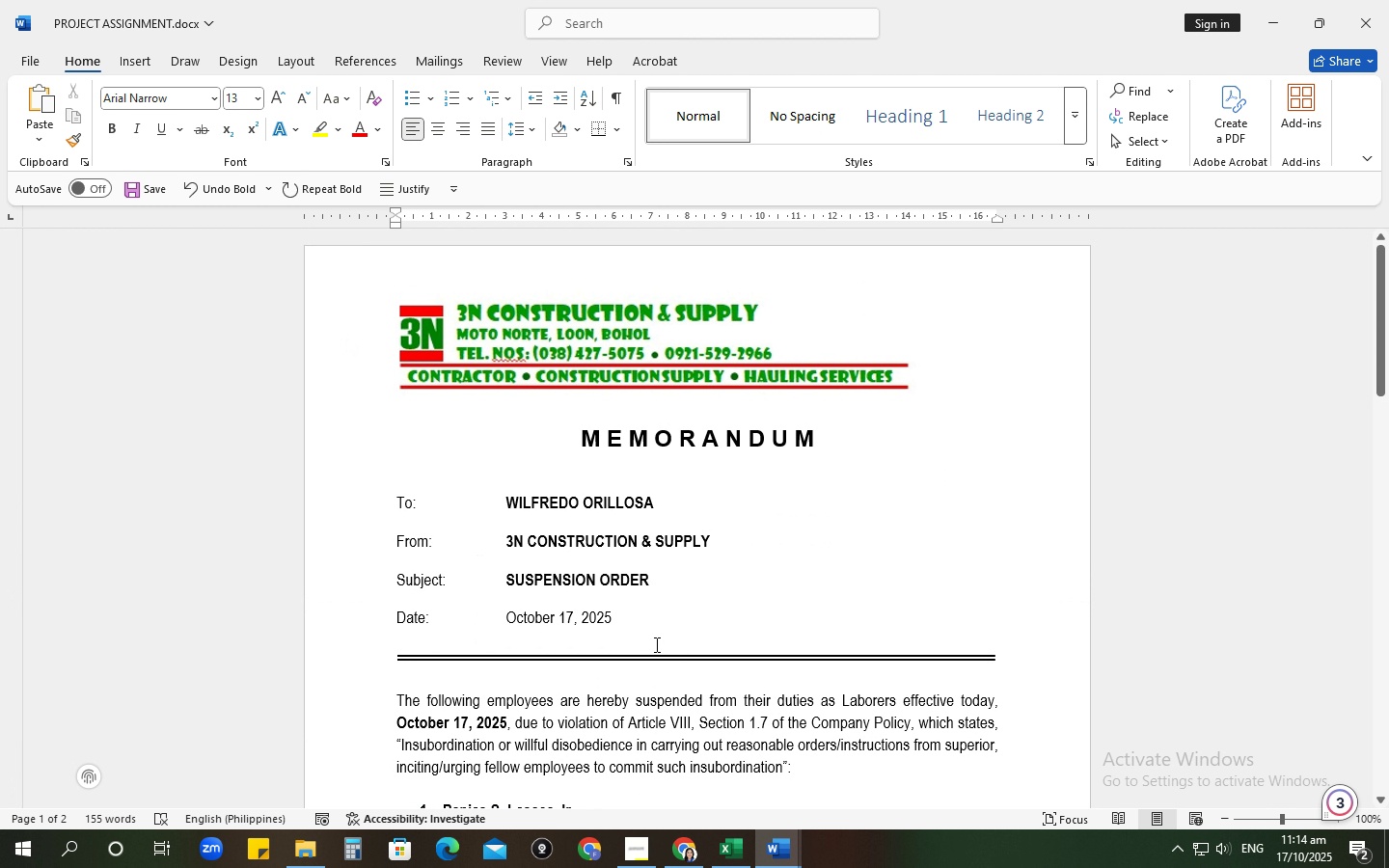 
left_click([536, 309])
 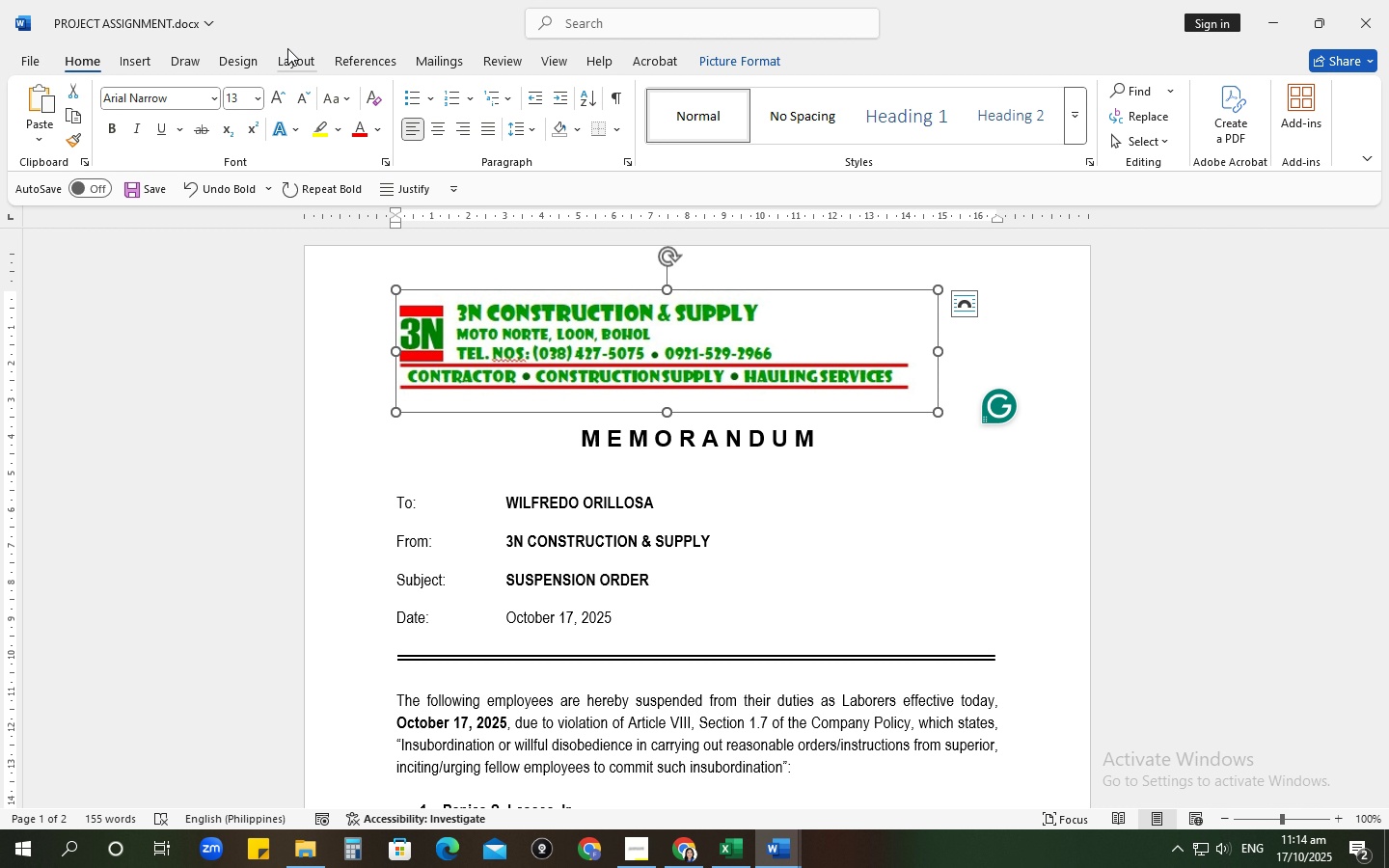 
left_click([318, 54])
 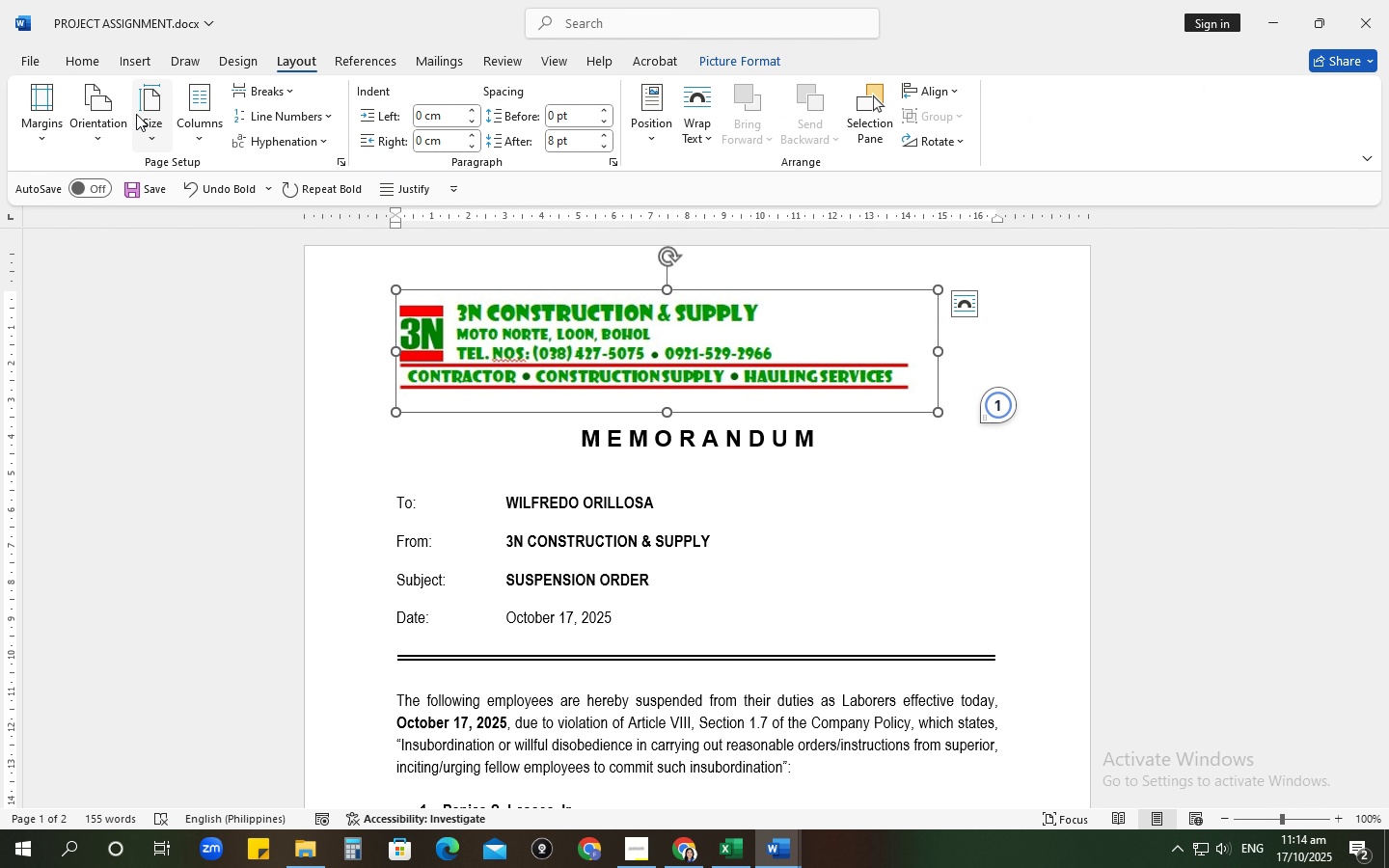 
left_click([136, 114])
 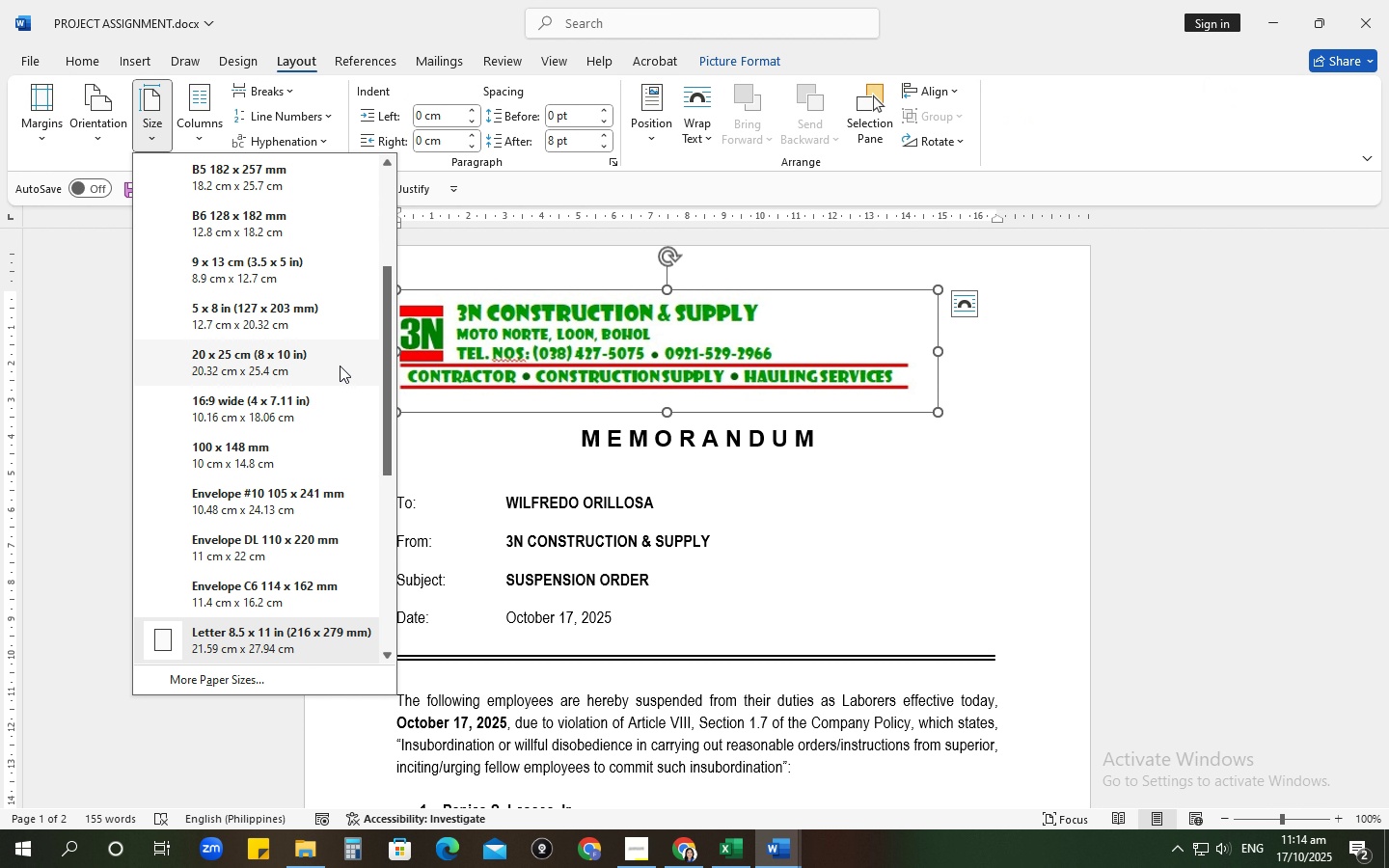 
scroll: coordinate [340, 366], scroll_direction: up, amount: 4.0
 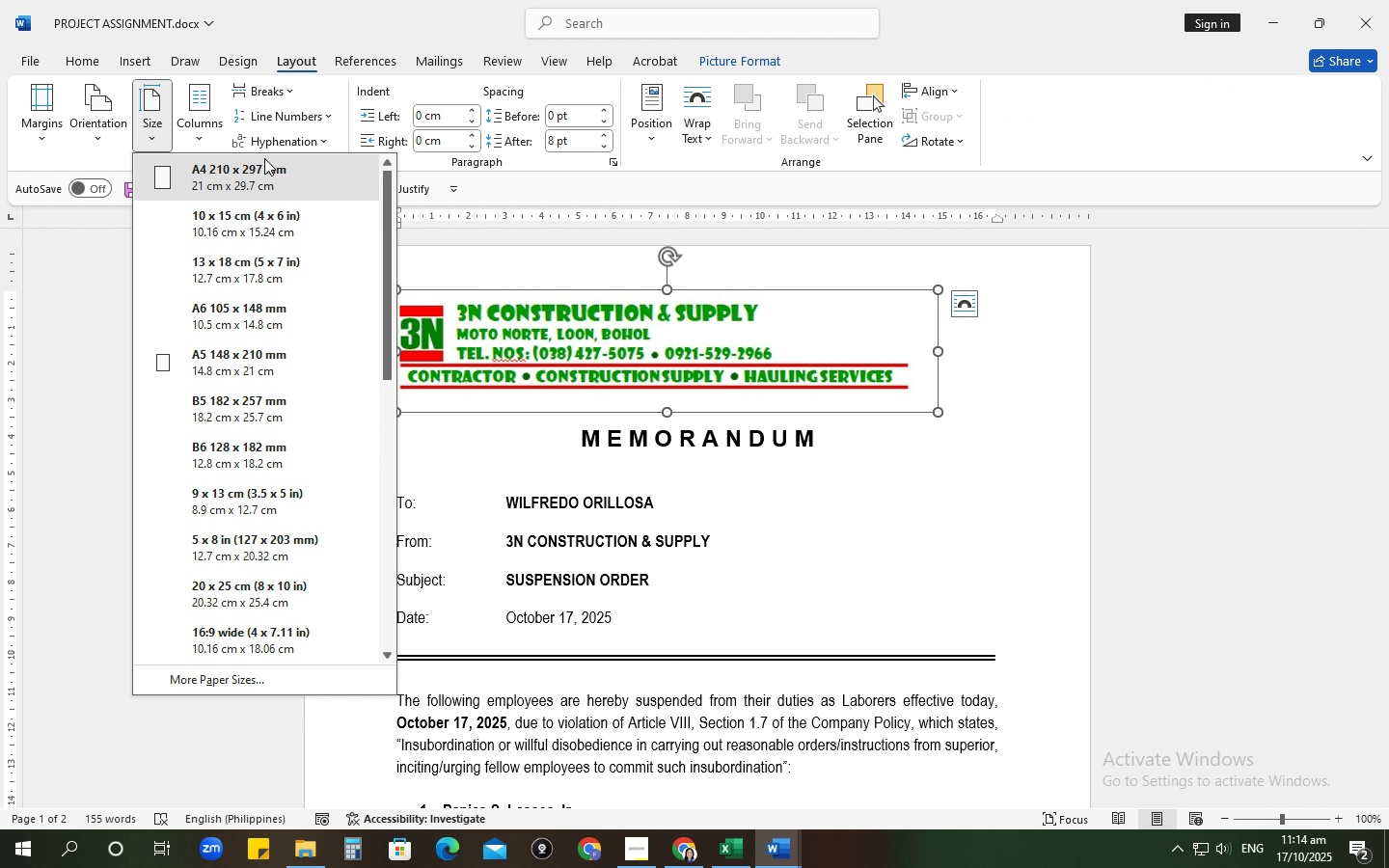 
left_click([264, 158])
 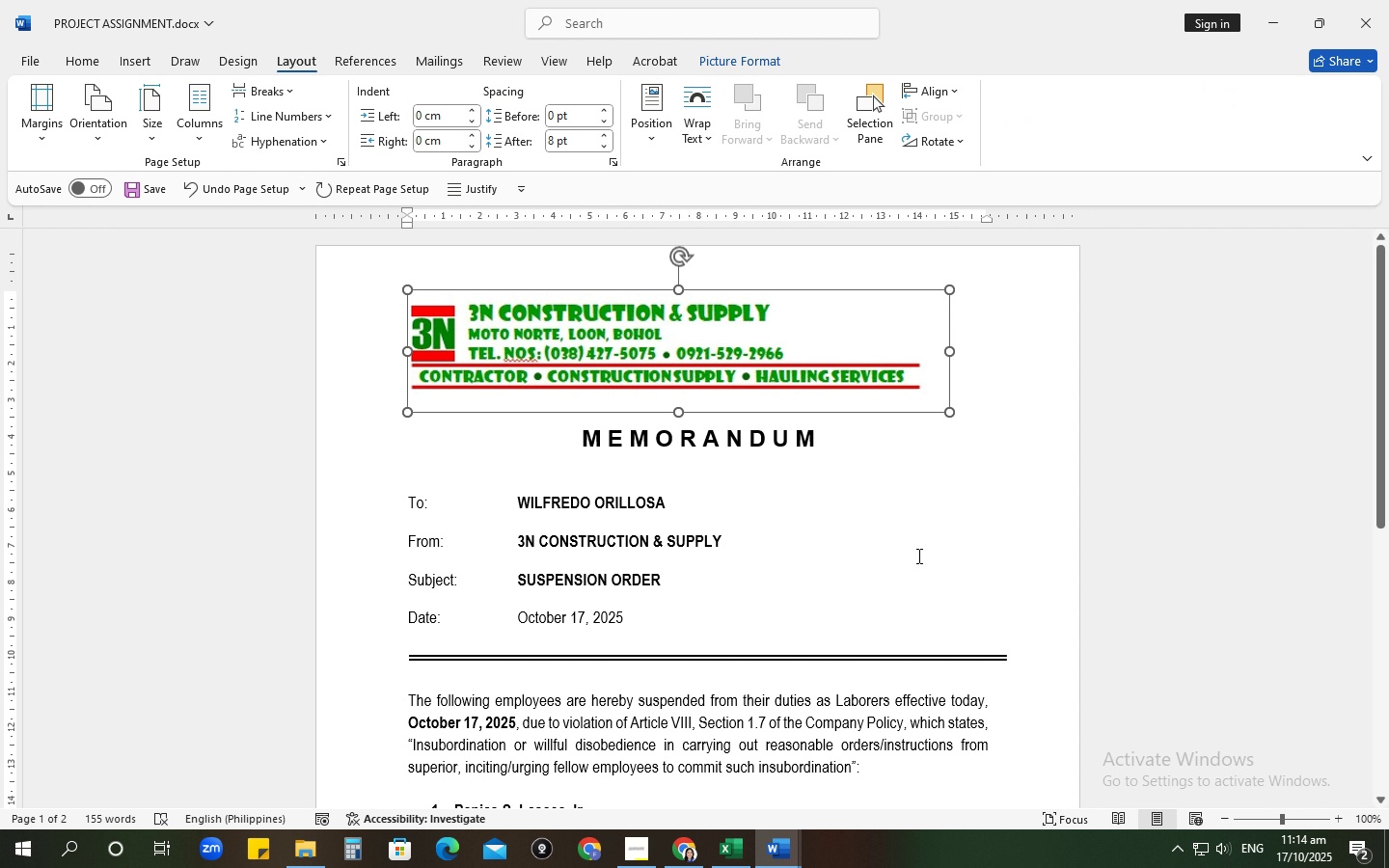 
scroll: coordinate [921, 556], scroll_direction: down, amount: 15.0
 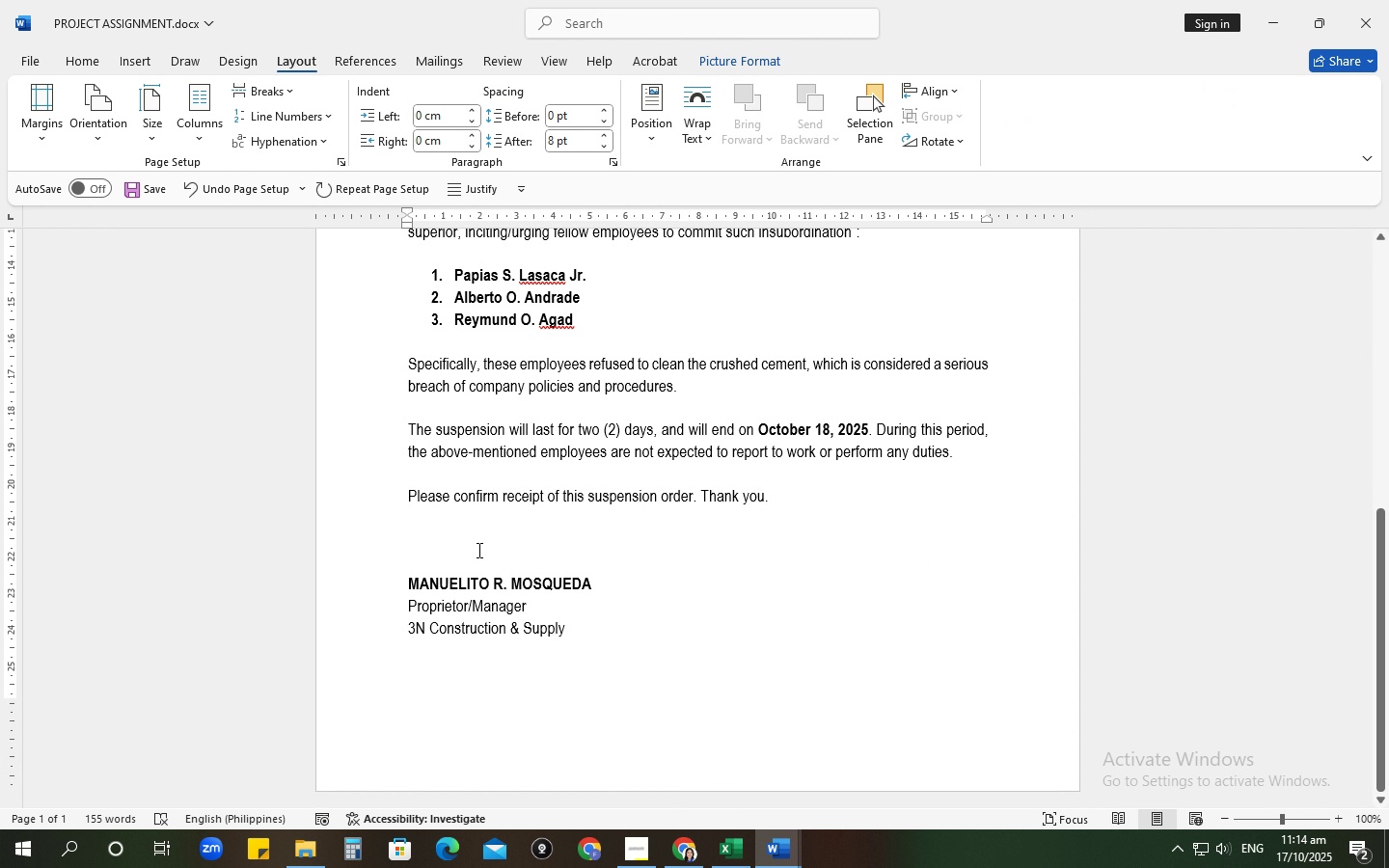 
left_click([477, 550])
 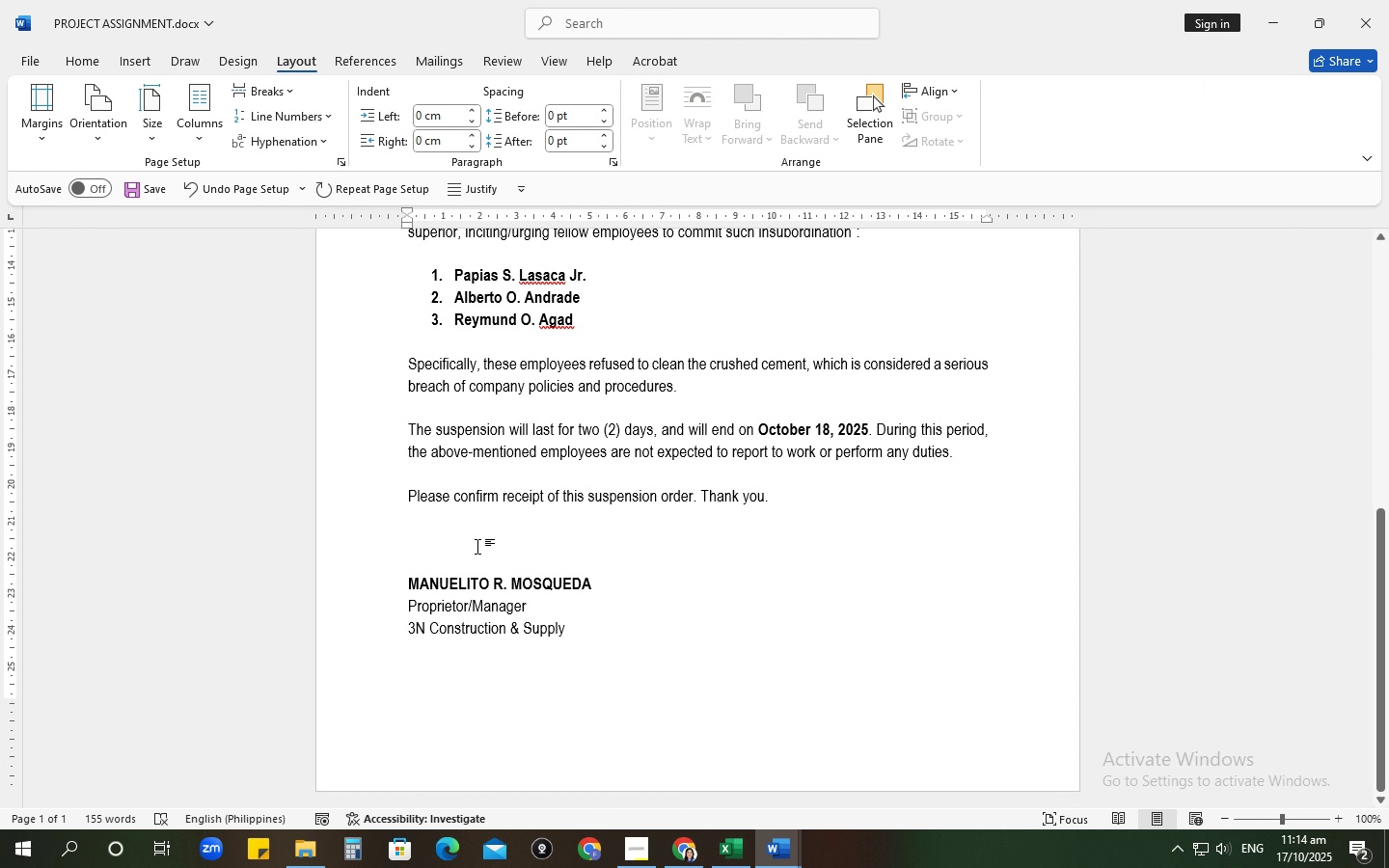 
key(Backspace)
 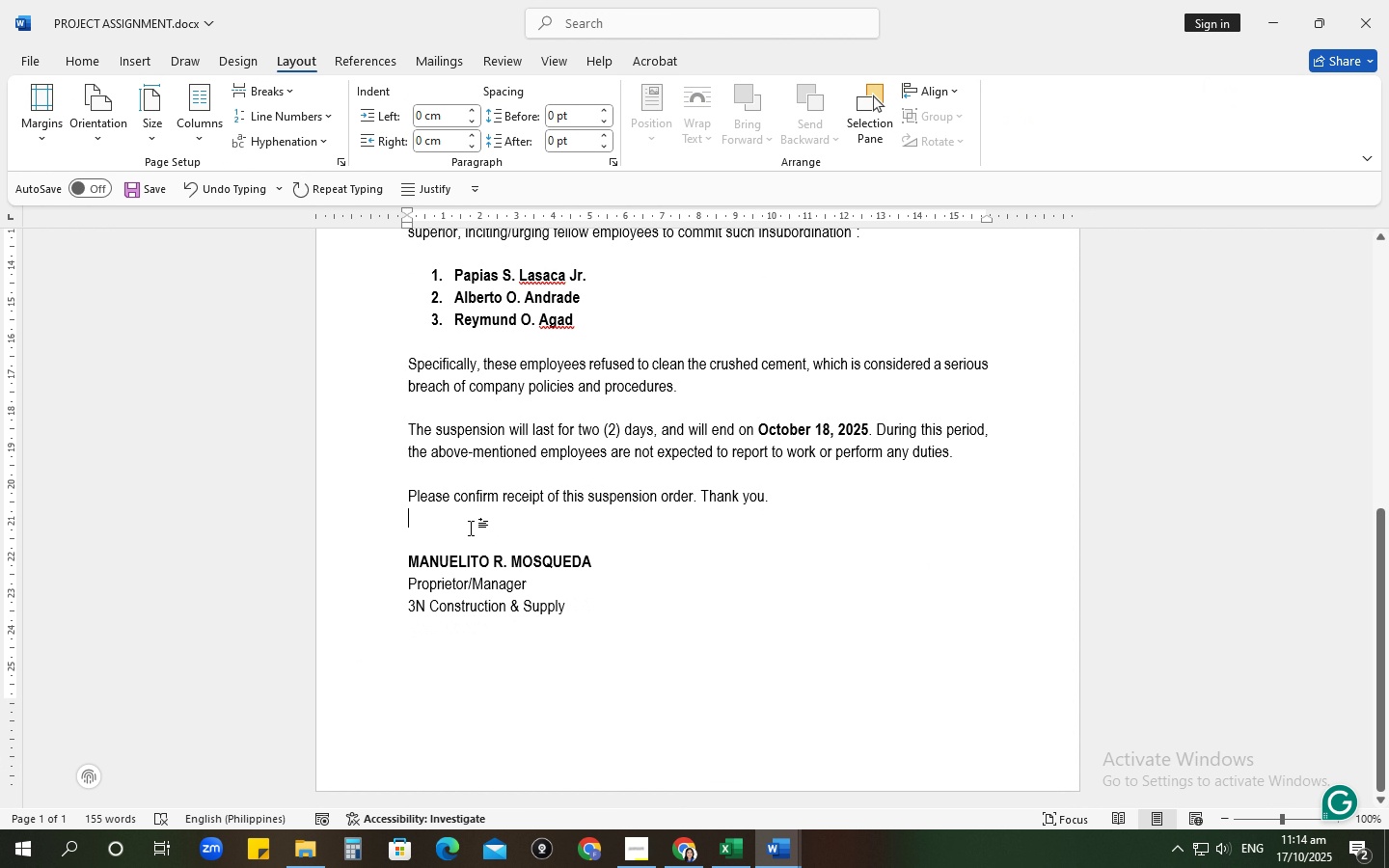 
left_click([471, 528])
 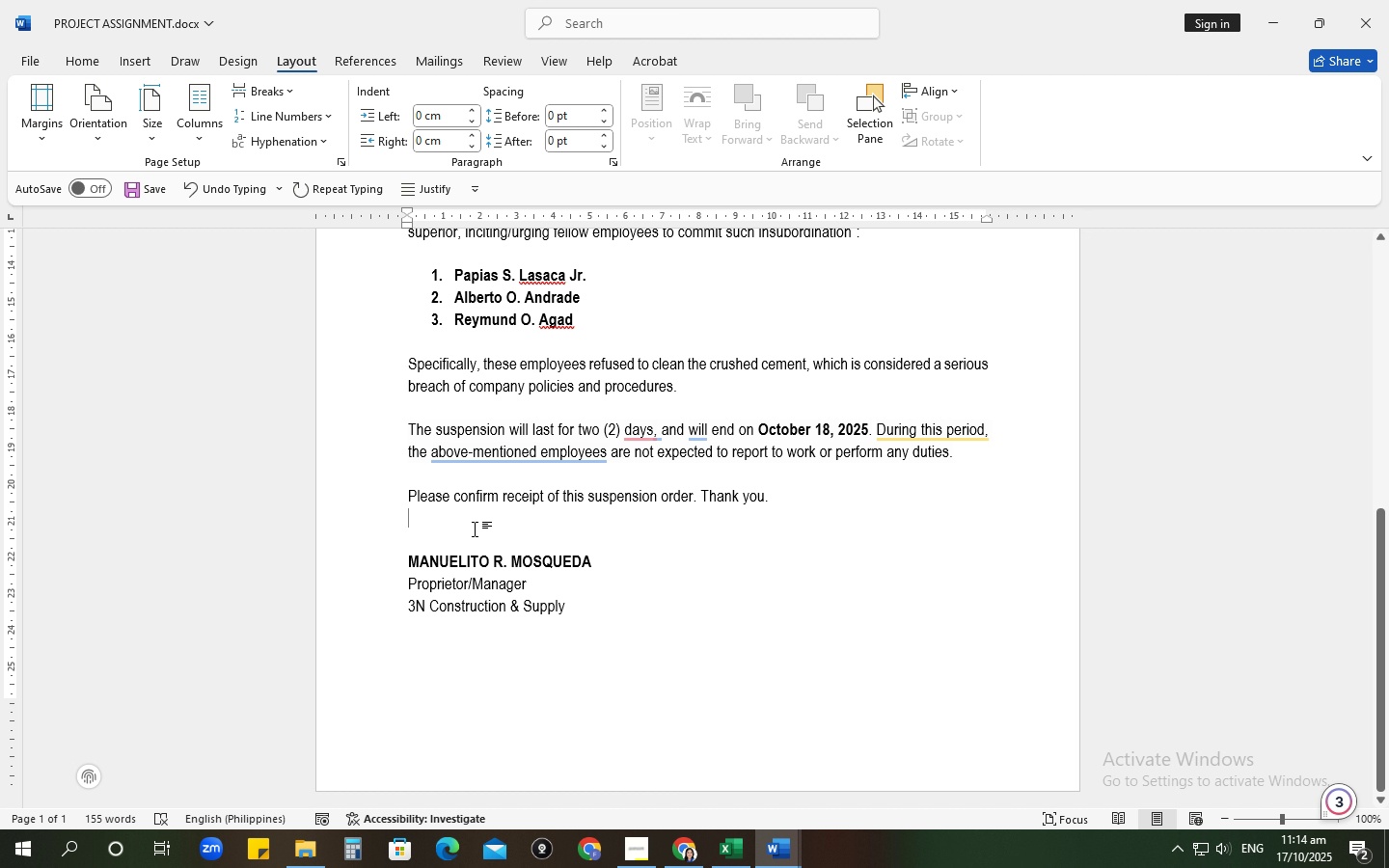 
scroll: coordinate [426, 493], scroll_direction: up, amount: 11.0
 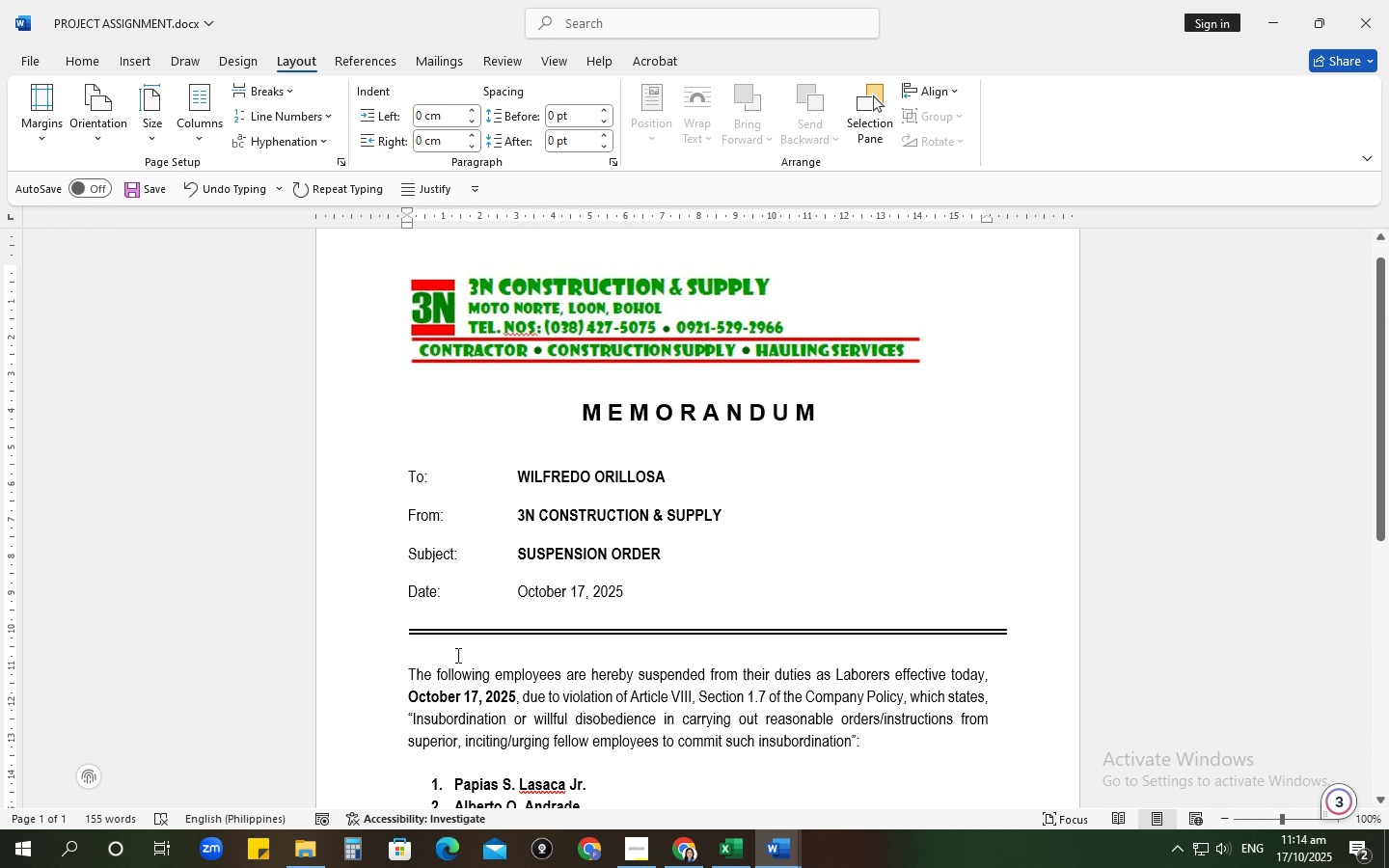 
left_click([446, 653])
 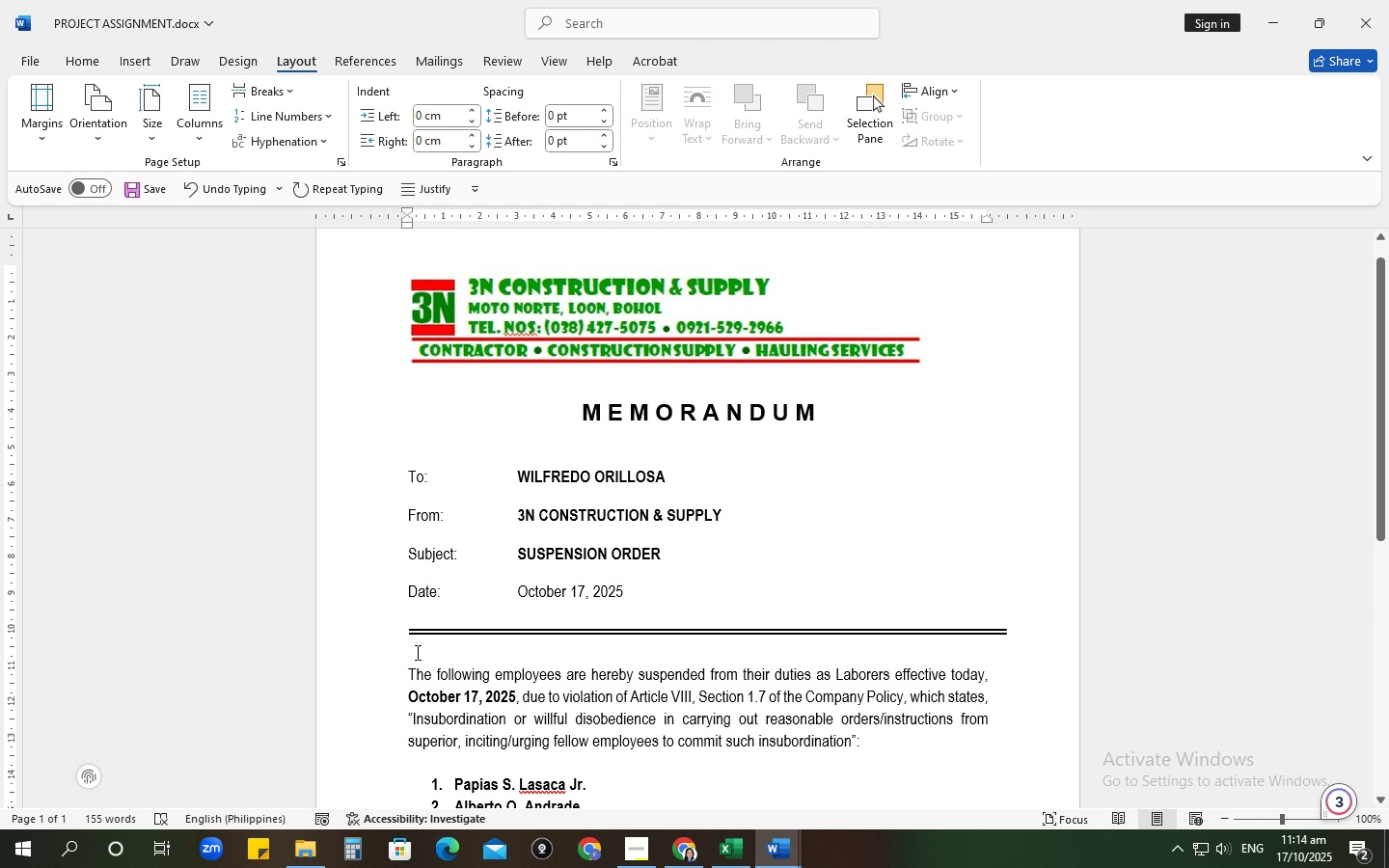 
key(Backspace)
 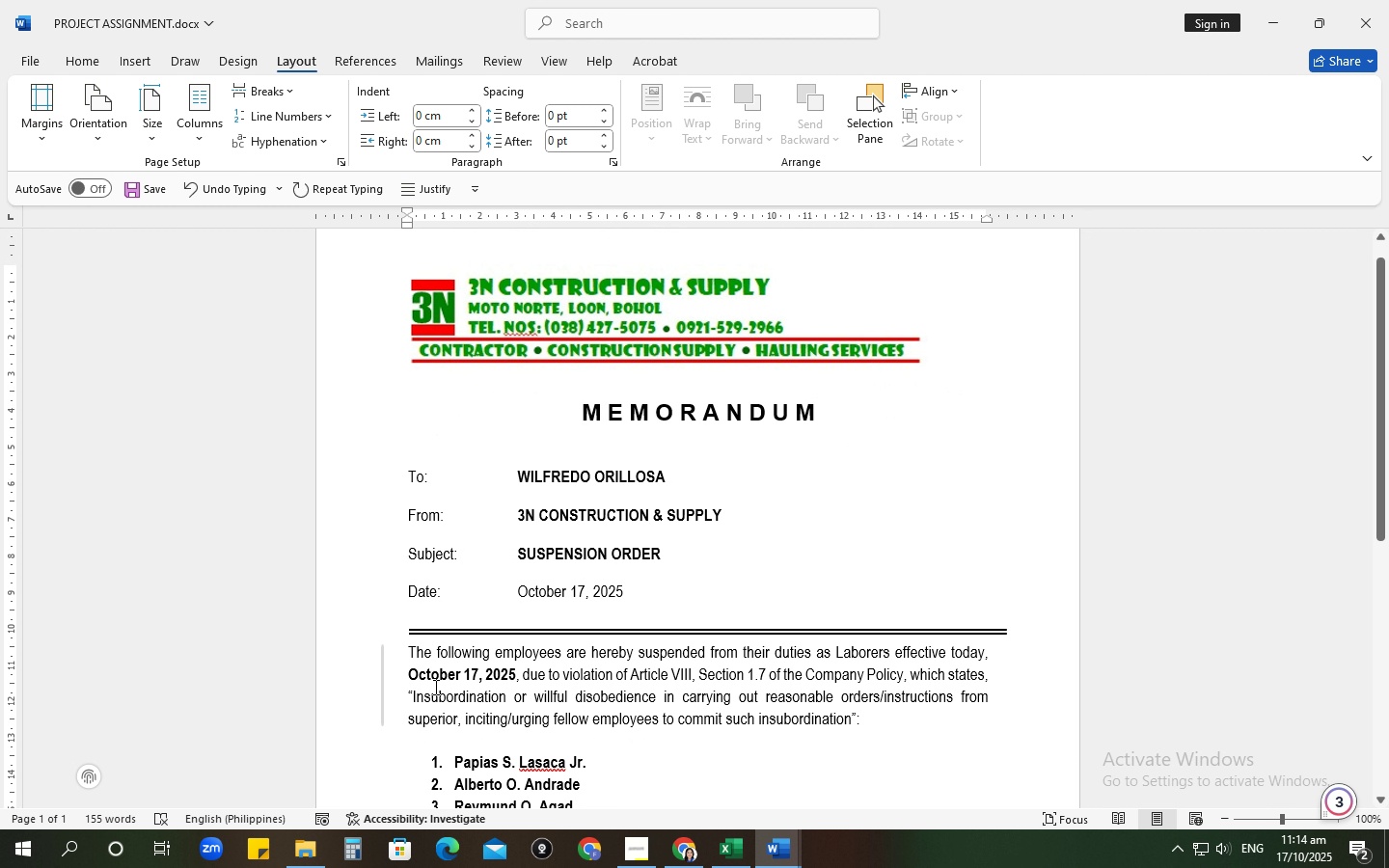 
scroll: coordinate [509, 678], scroll_direction: down, amount: 3.0
 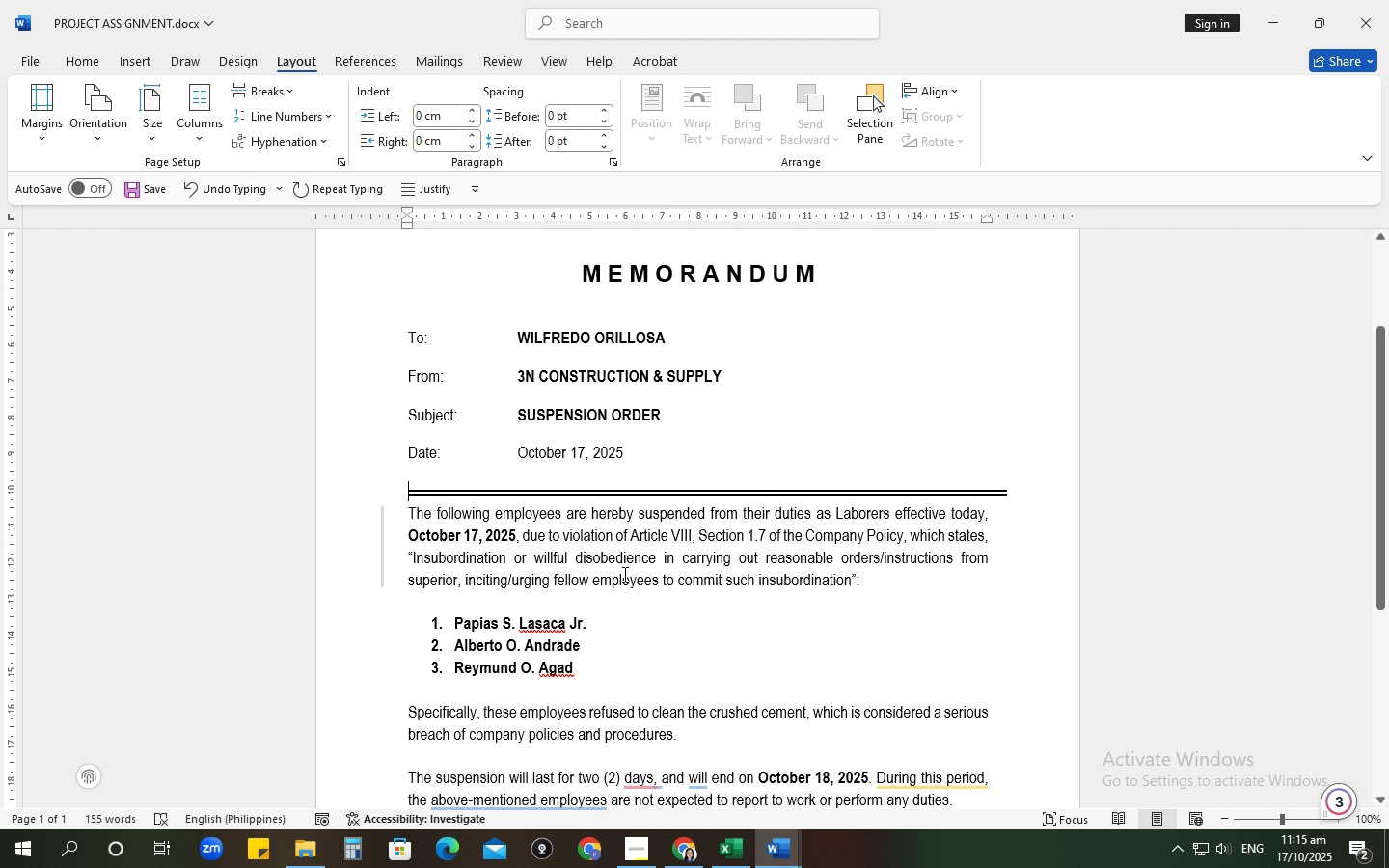 
wait(7.38)
 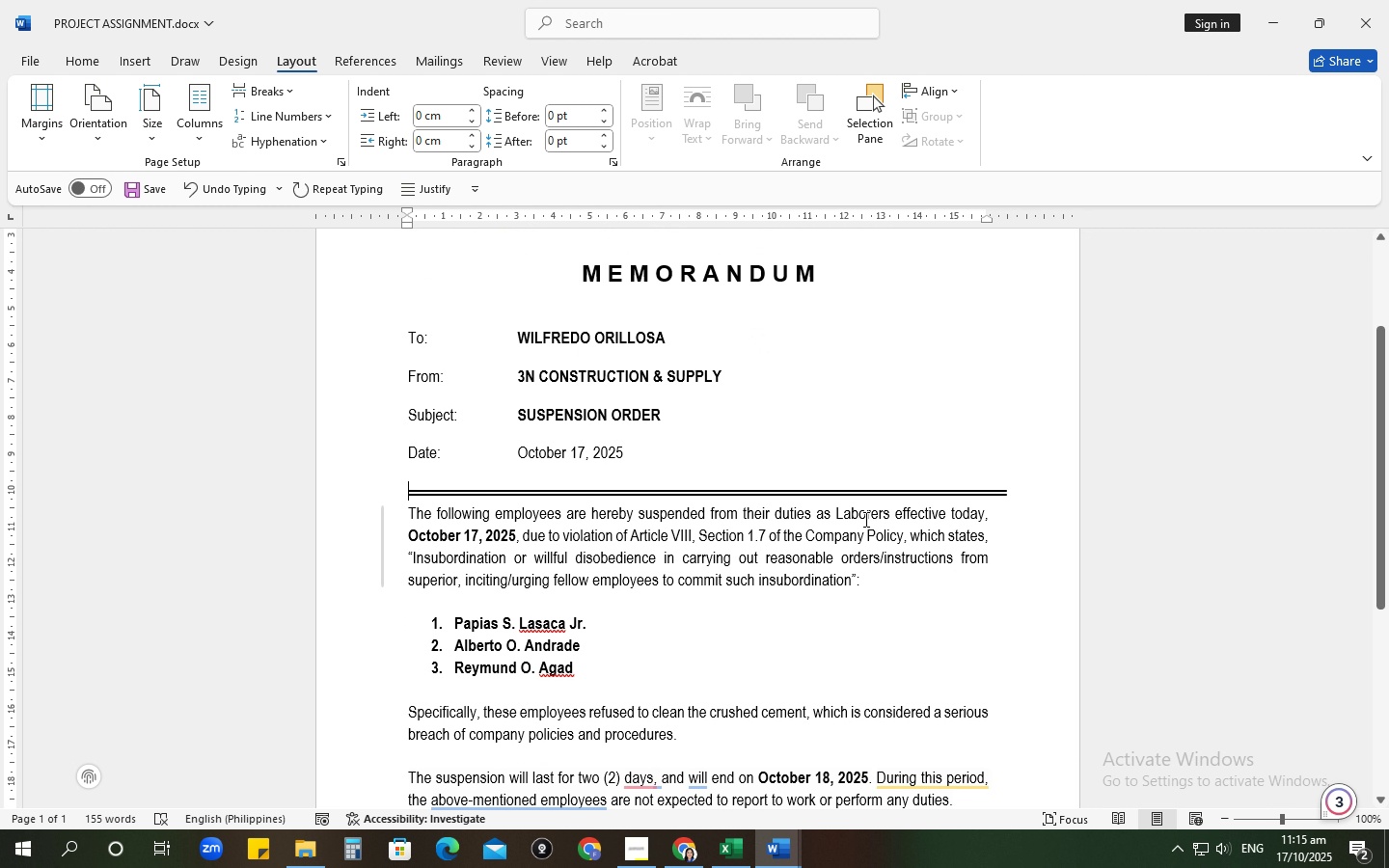 
scroll: coordinate [873, 605], scroll_direction: down, amount: 1.0
 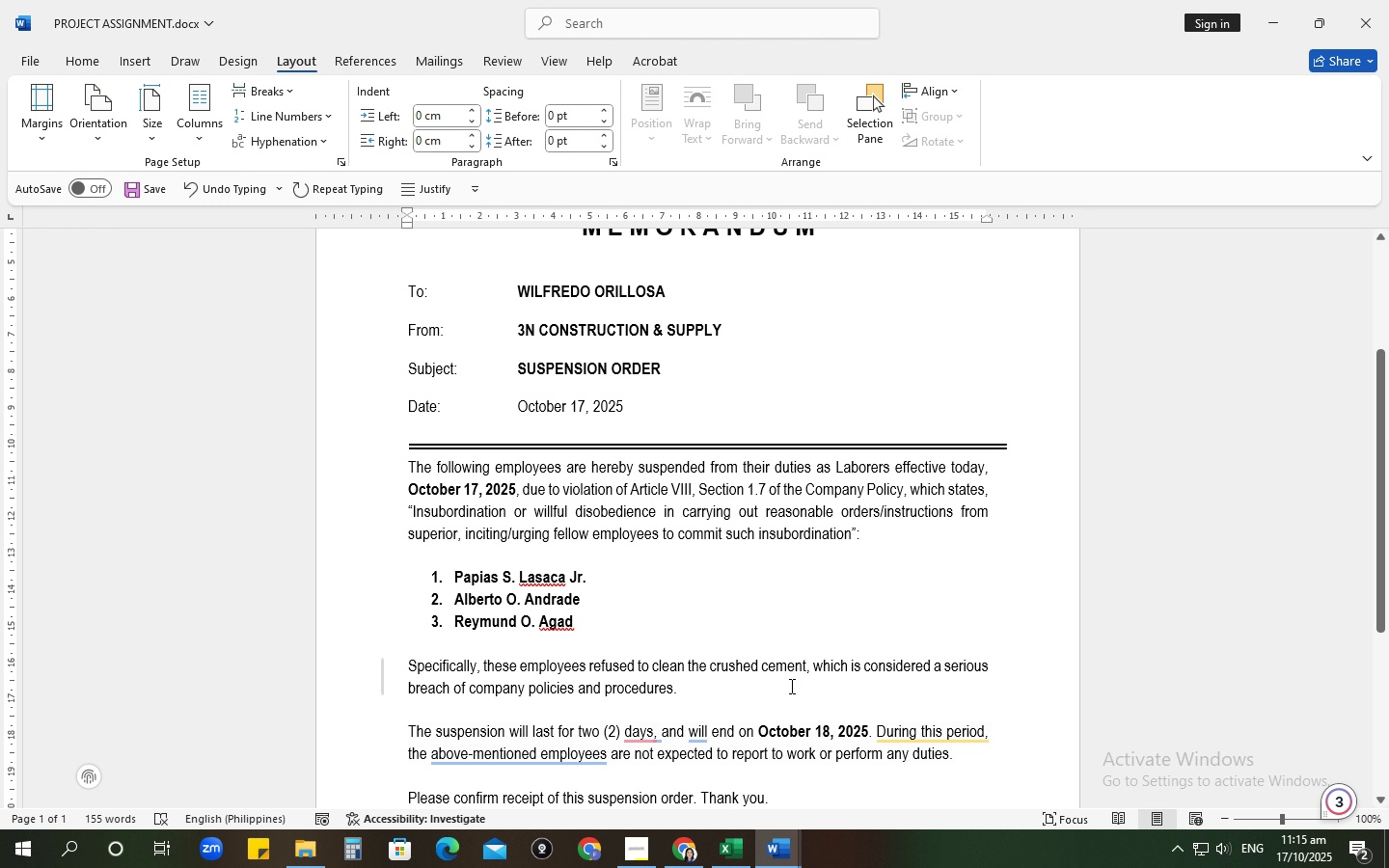 
wait(17.67)
 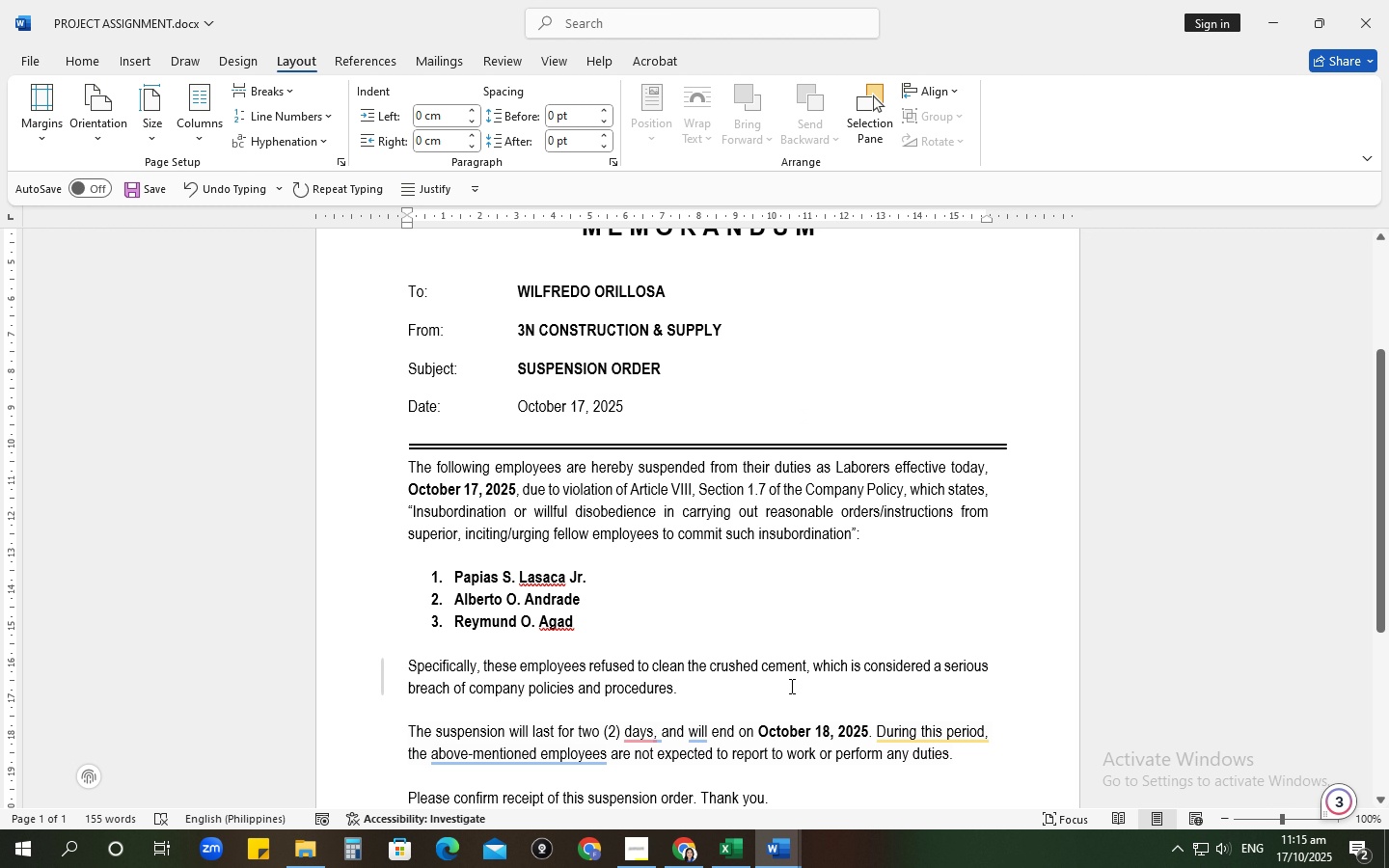 
left_click([794, 468])
 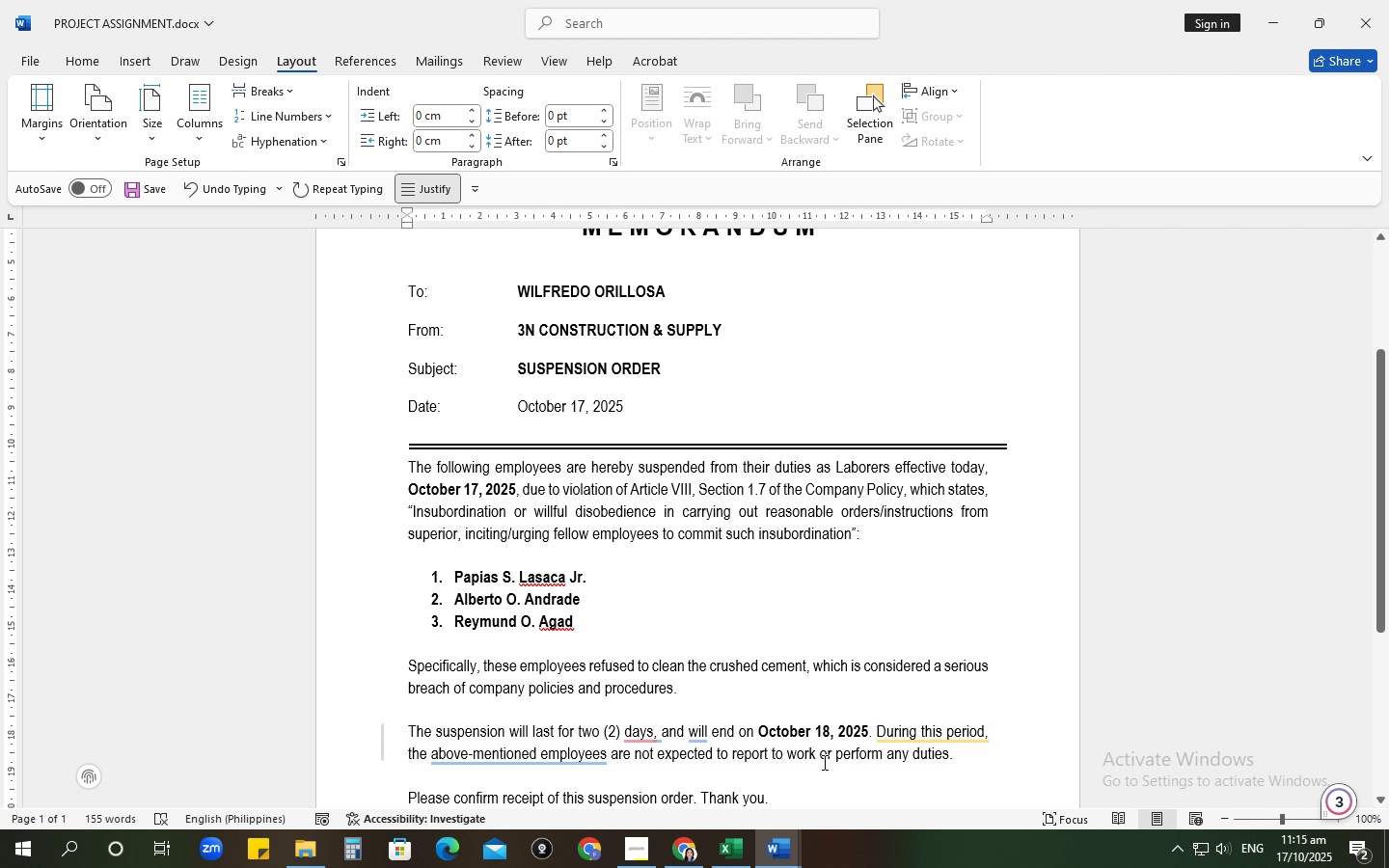 
mouse_move([564, 763])
 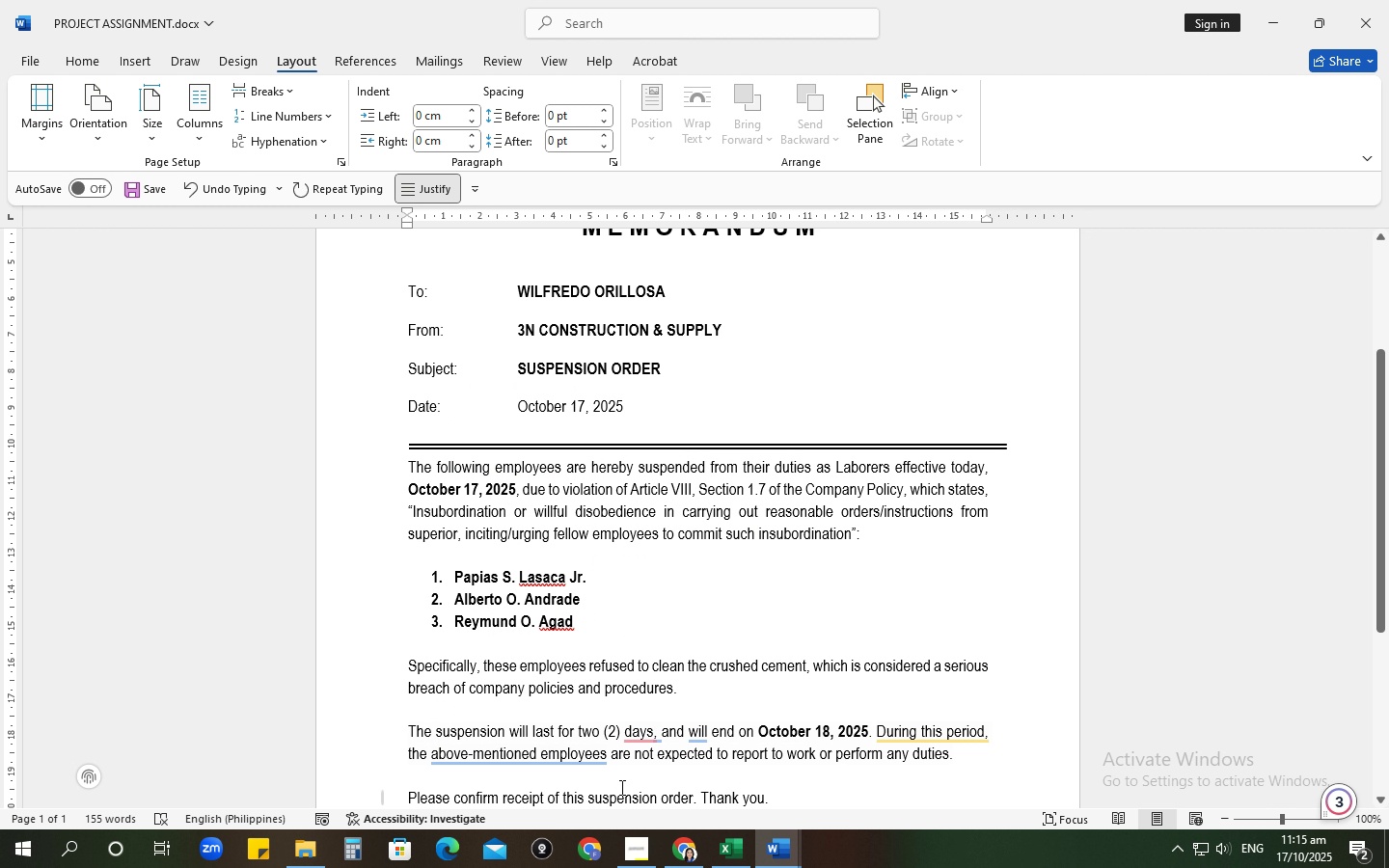 
mouse_move([556, 746])
 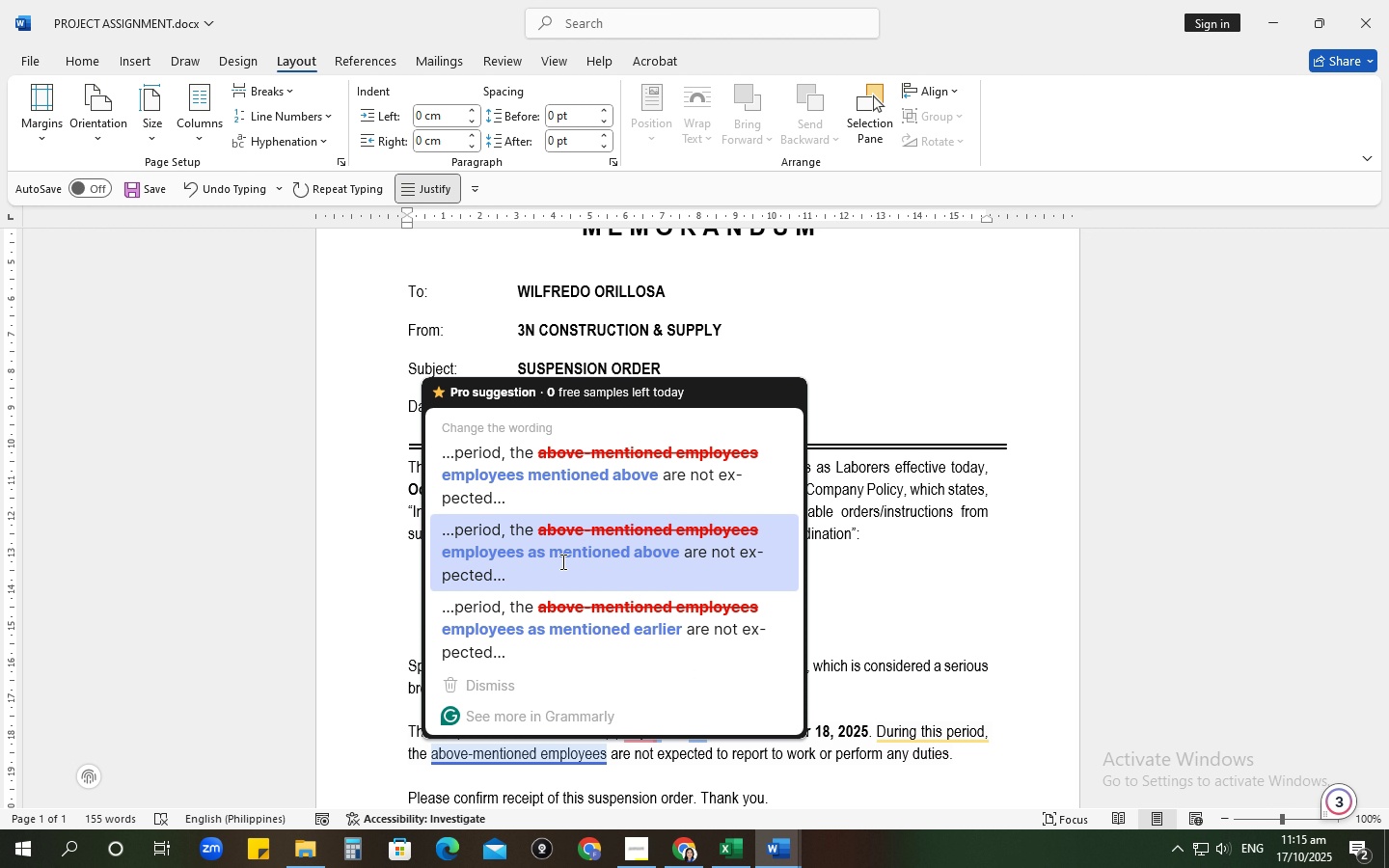 
left_click([555, 470])
 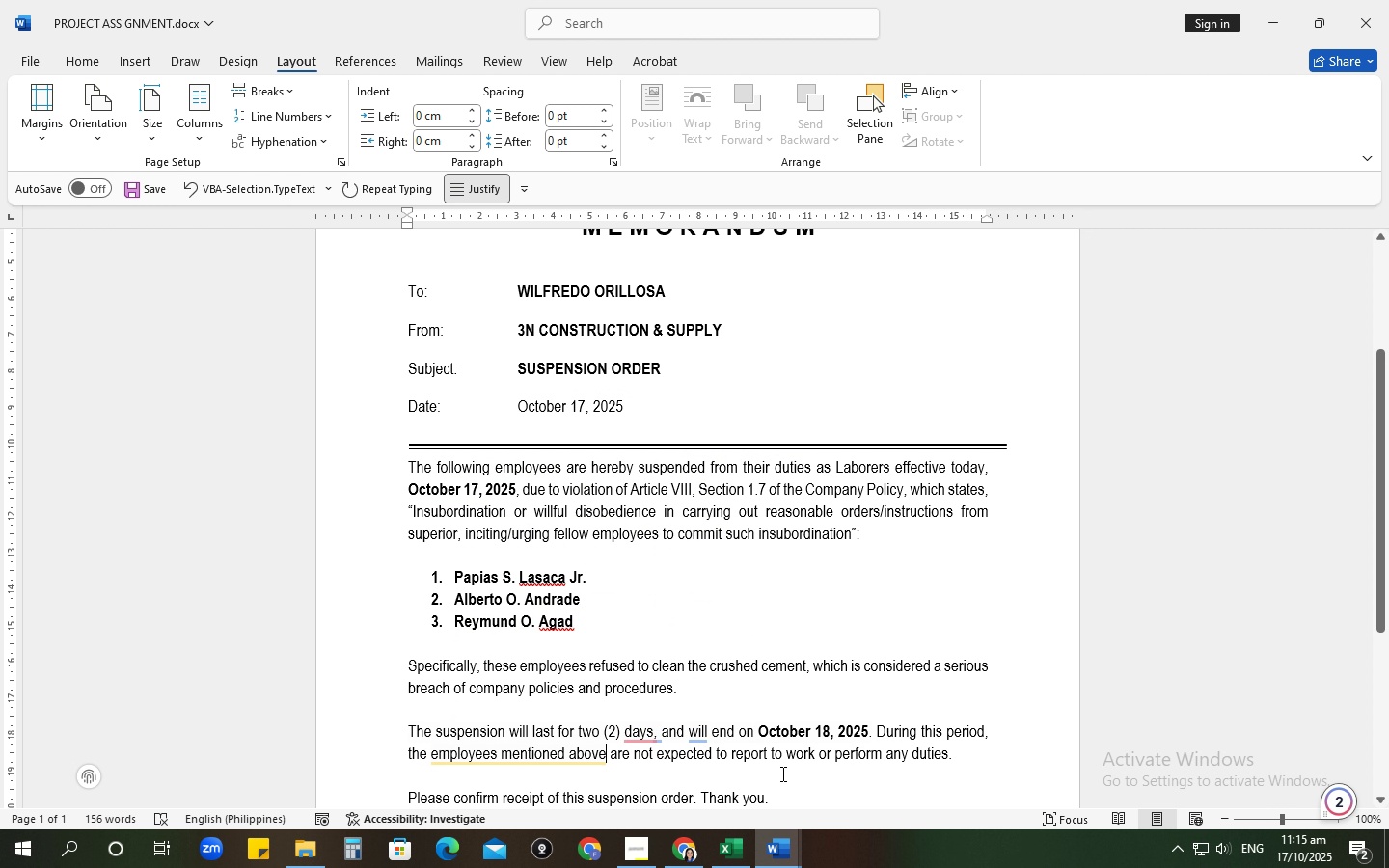 
scroll: coordinate [595, 637], scroll_direction: down, amount: 6.0
 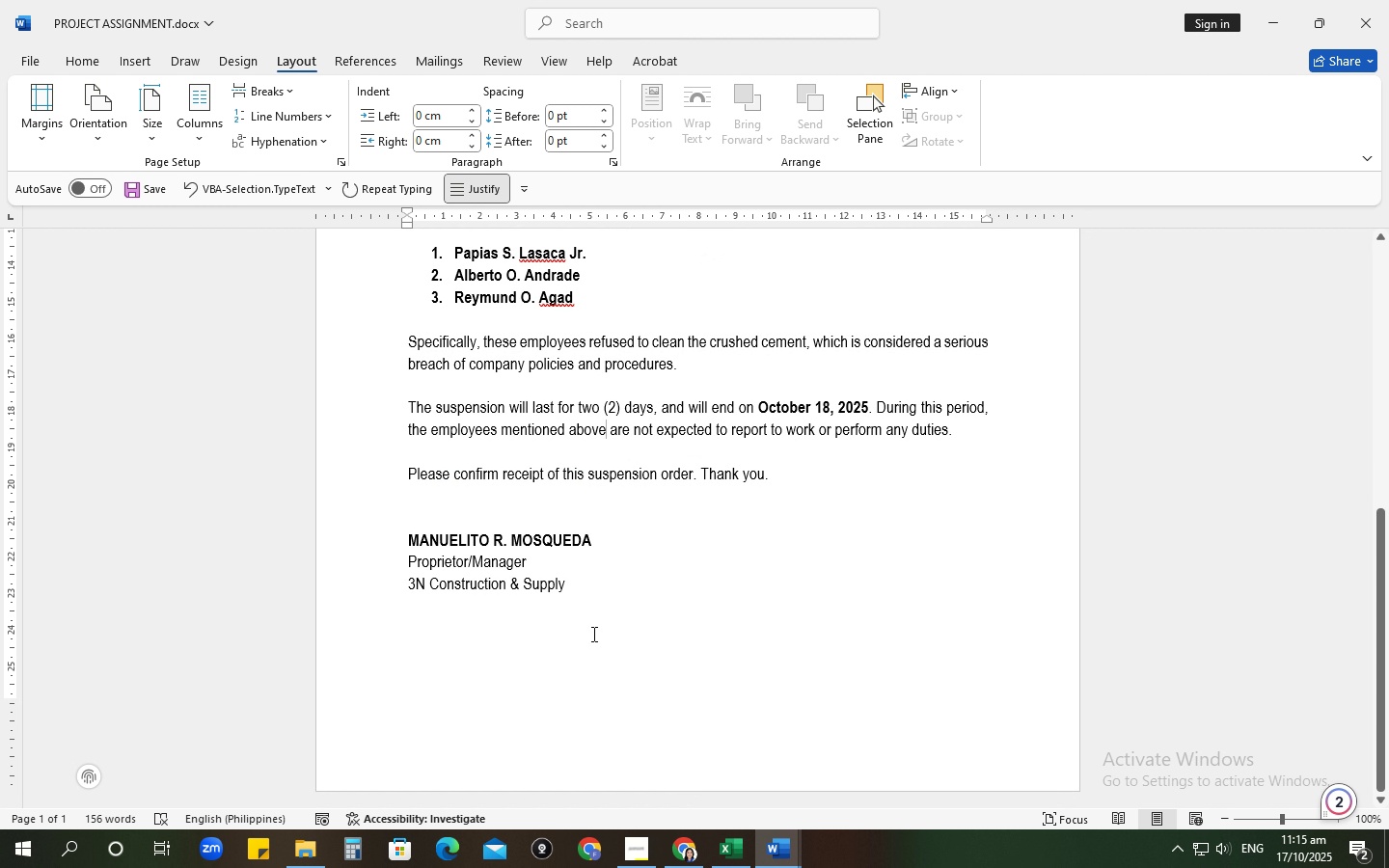 
left_click([589, 631])
 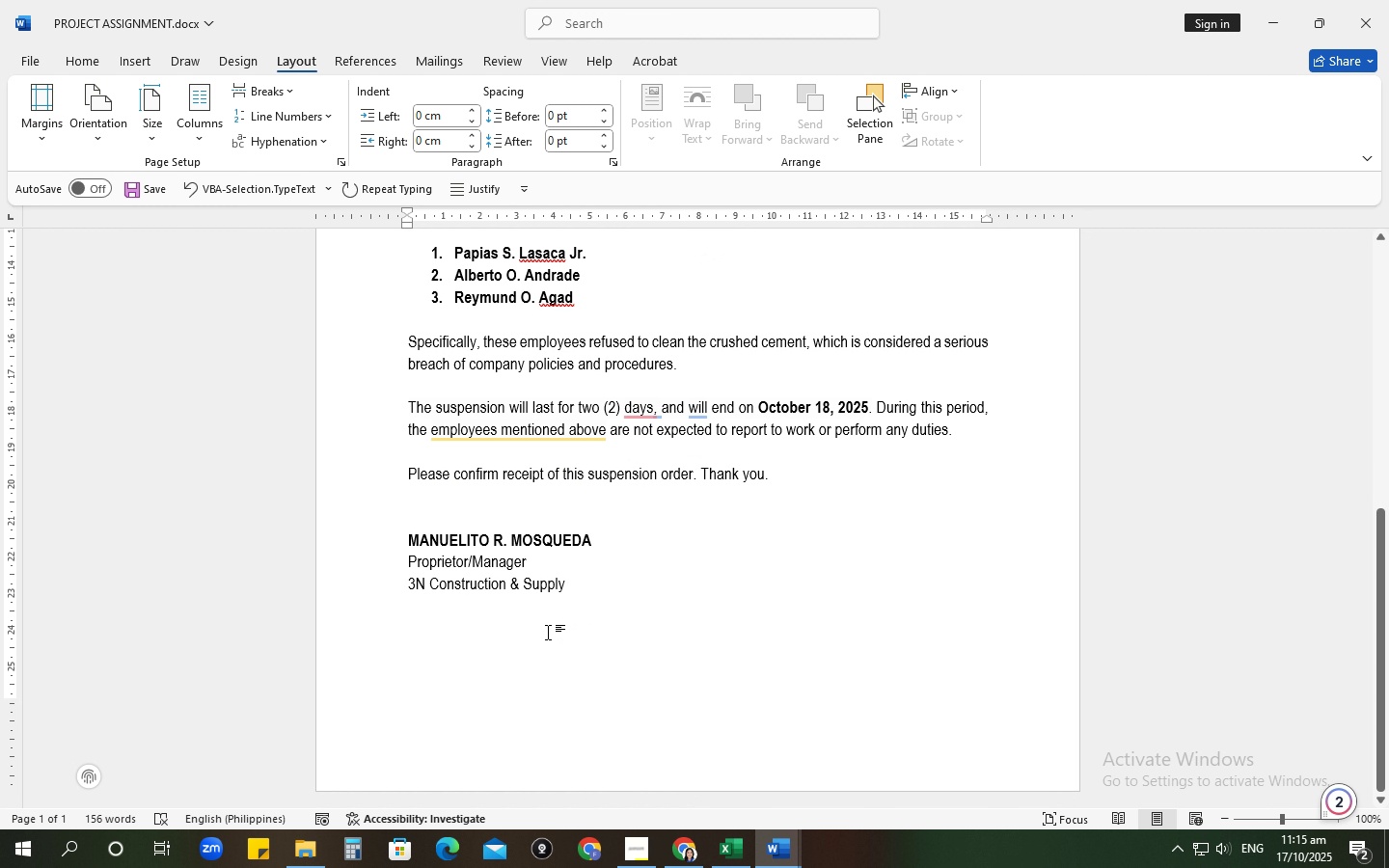 
key(Enter)
 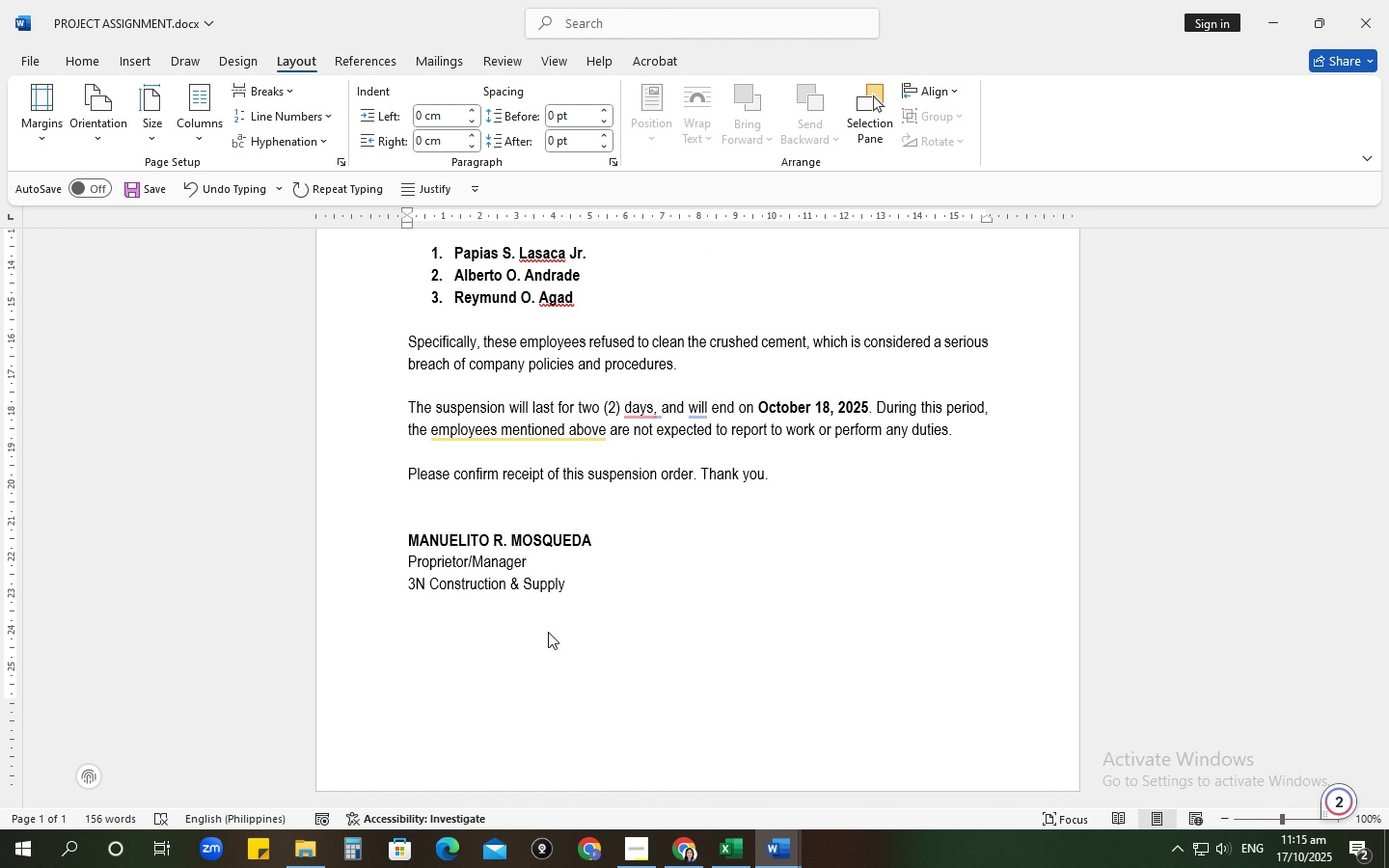 
type(Received:)
 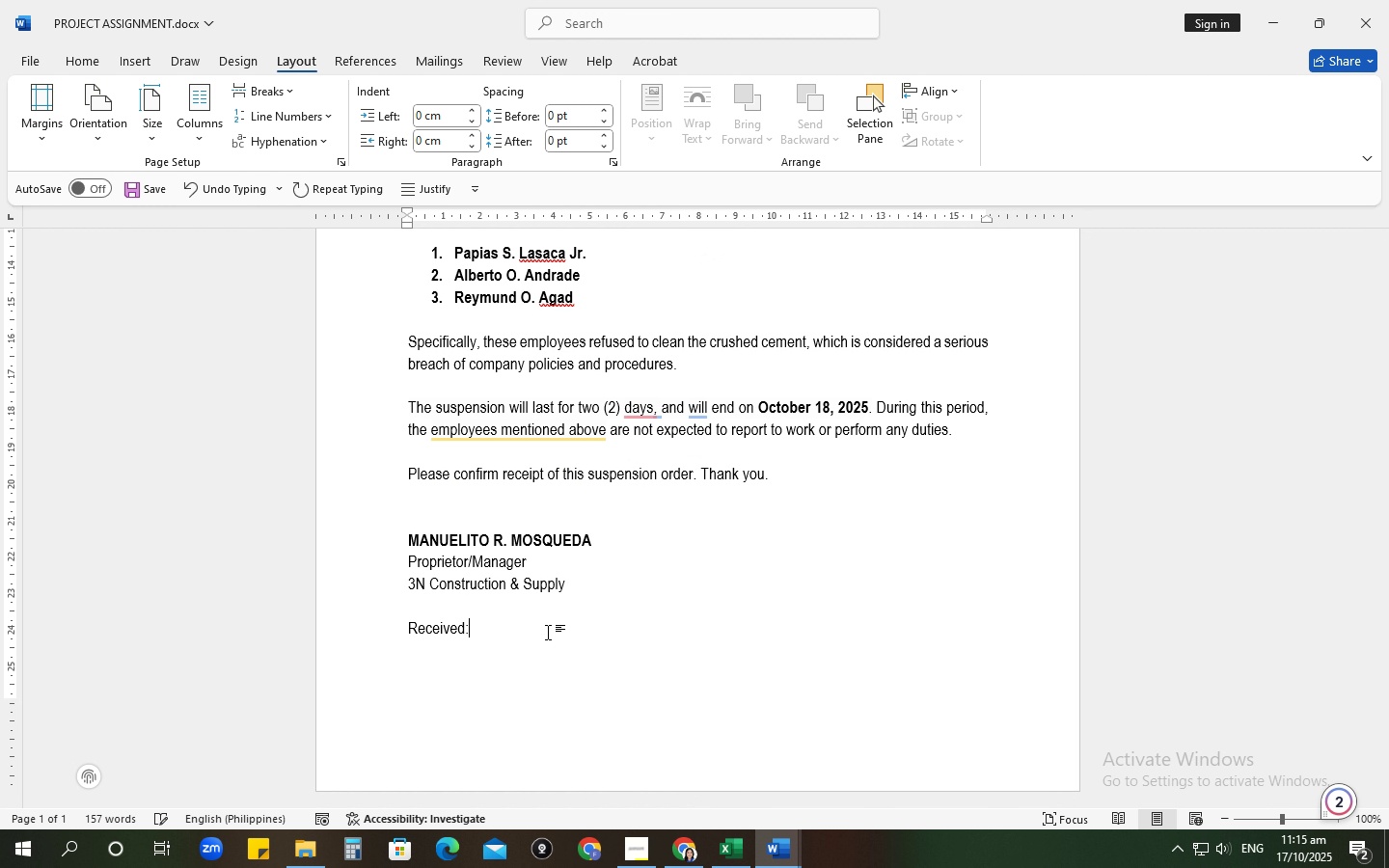 
key(Enter)
 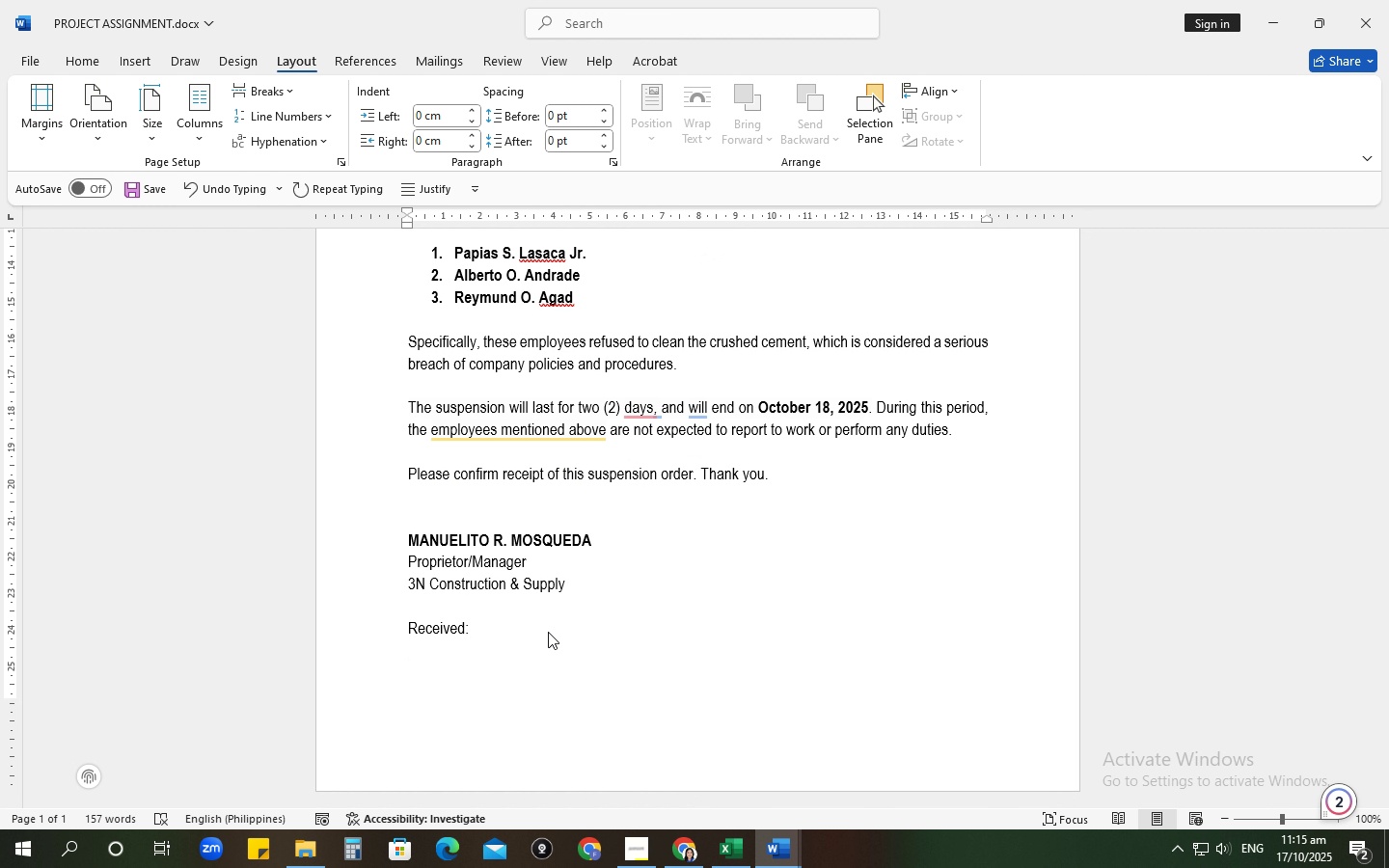 
key(Enter)
 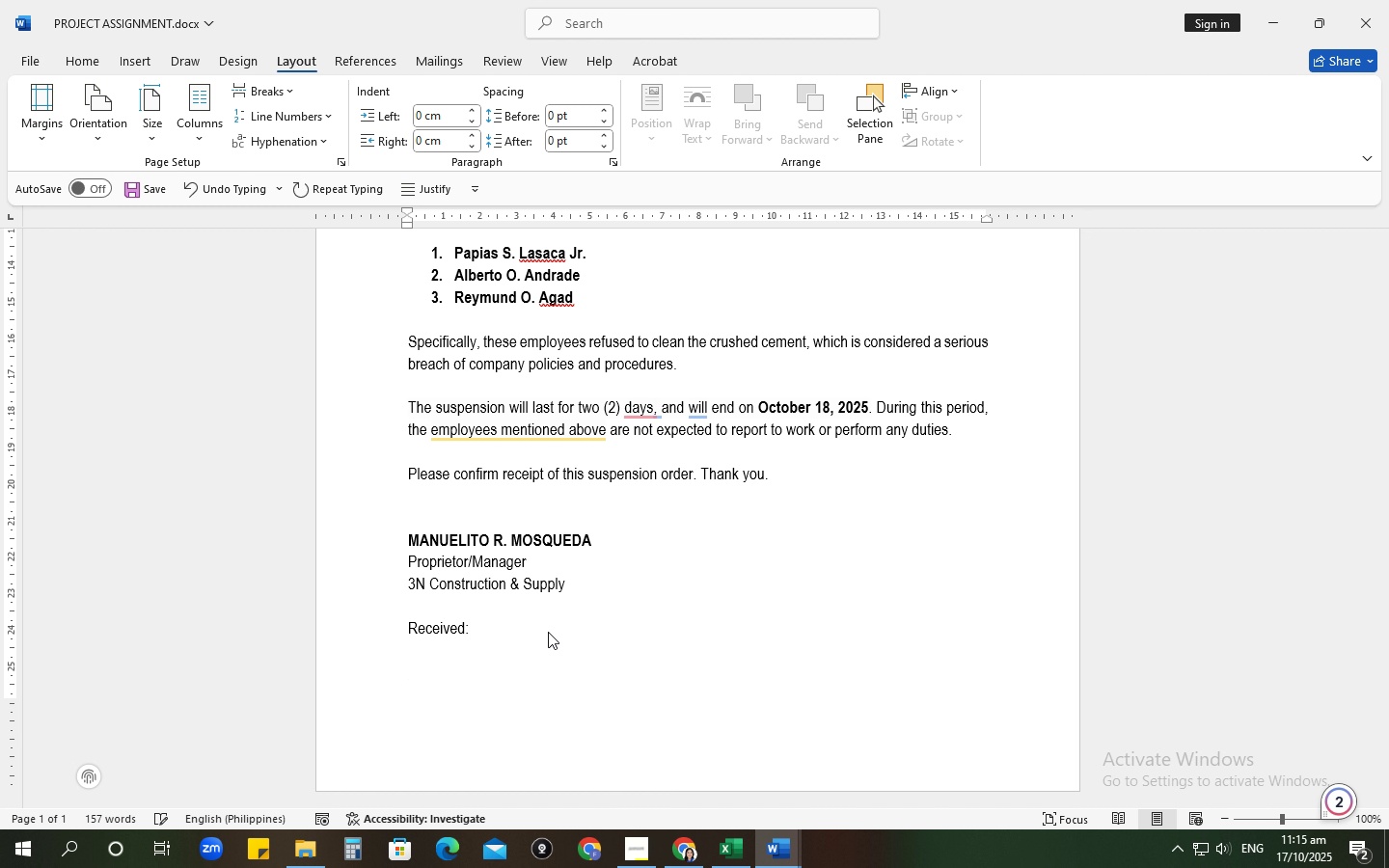 
key(Backspace)
 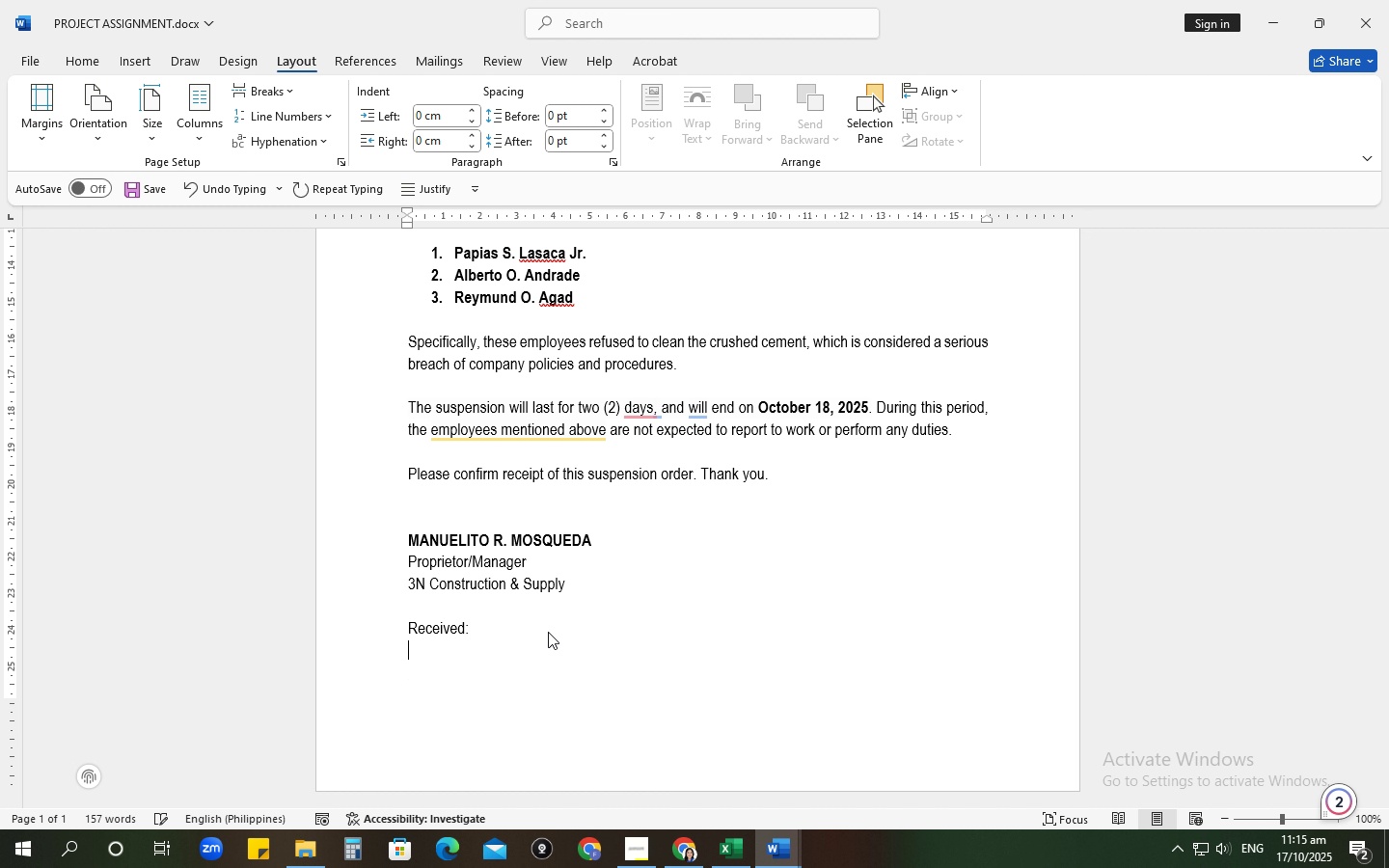 
key(Enter)
 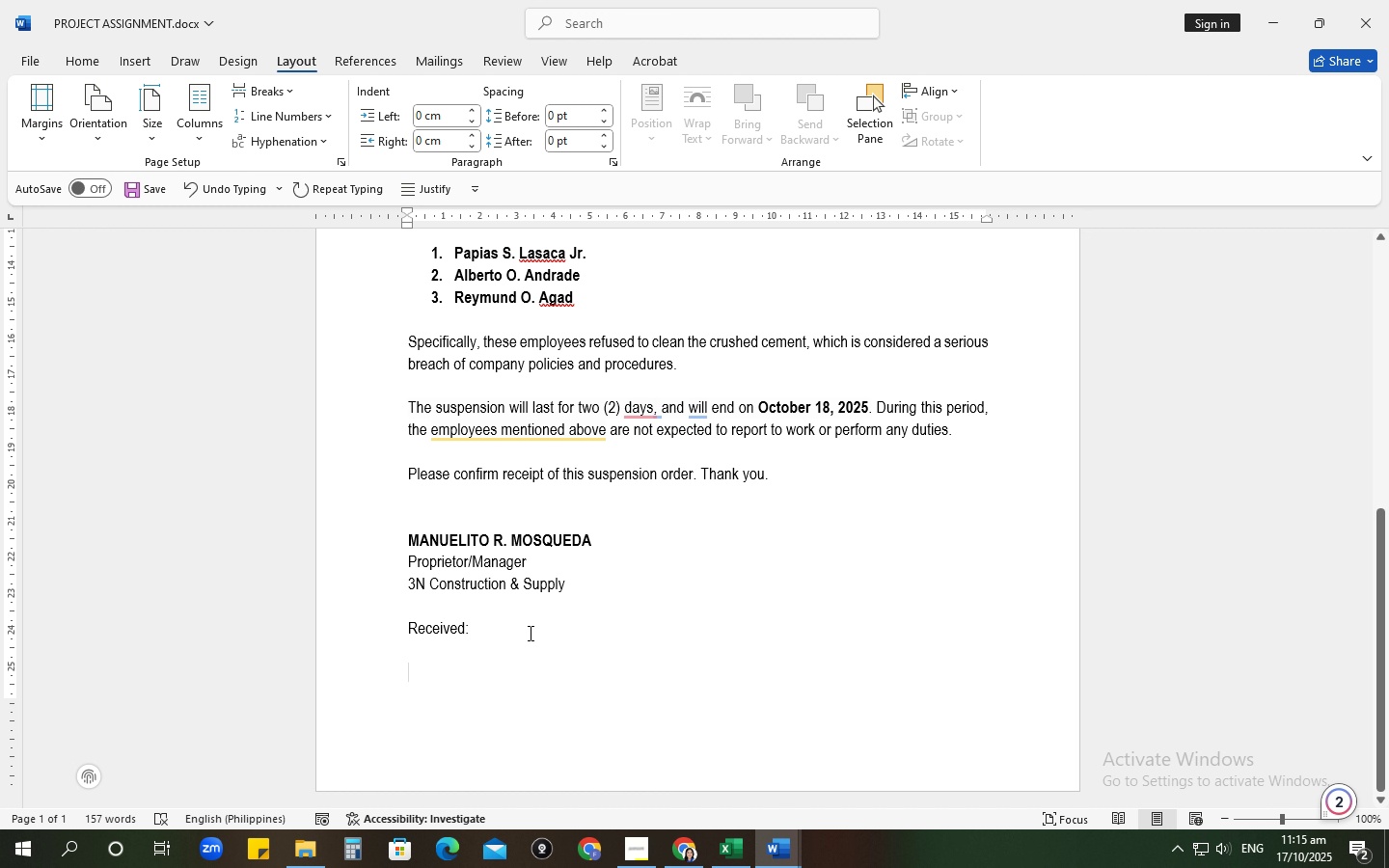 
left_click([423, 506])
 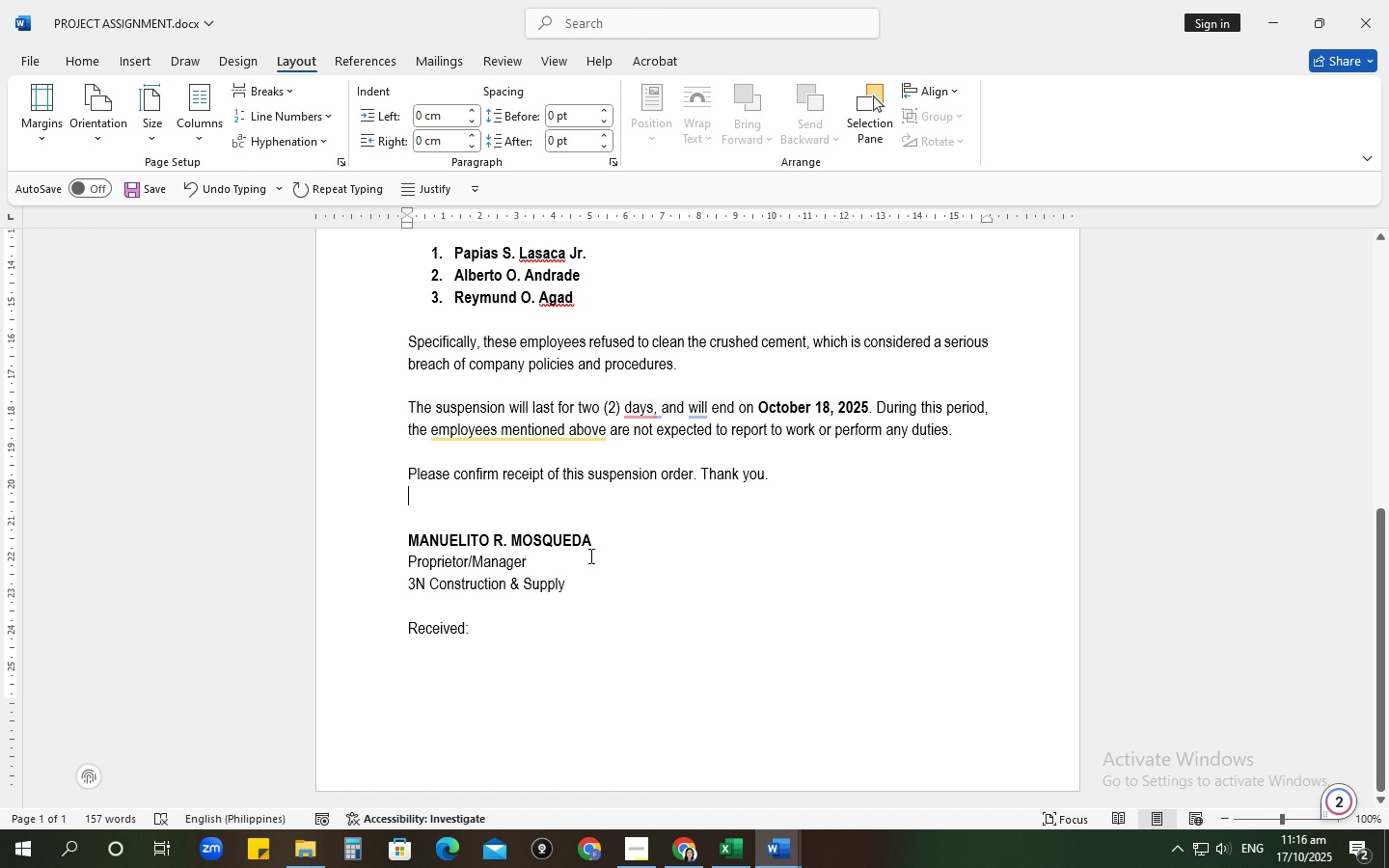 
scroll: coordinate [578, 490], scroll_direction: up, amount: 10.0
 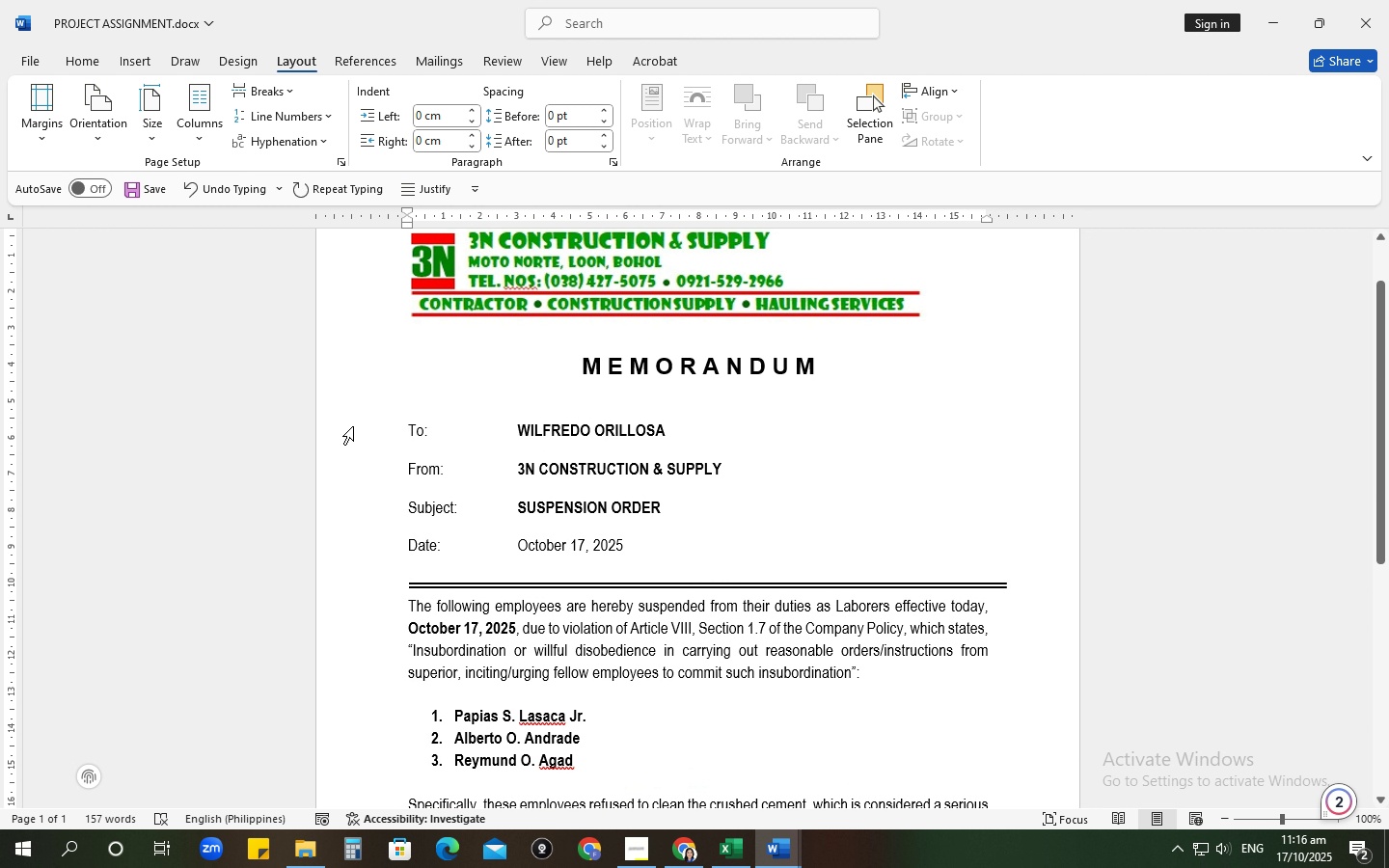 
left_click([353, 426])
 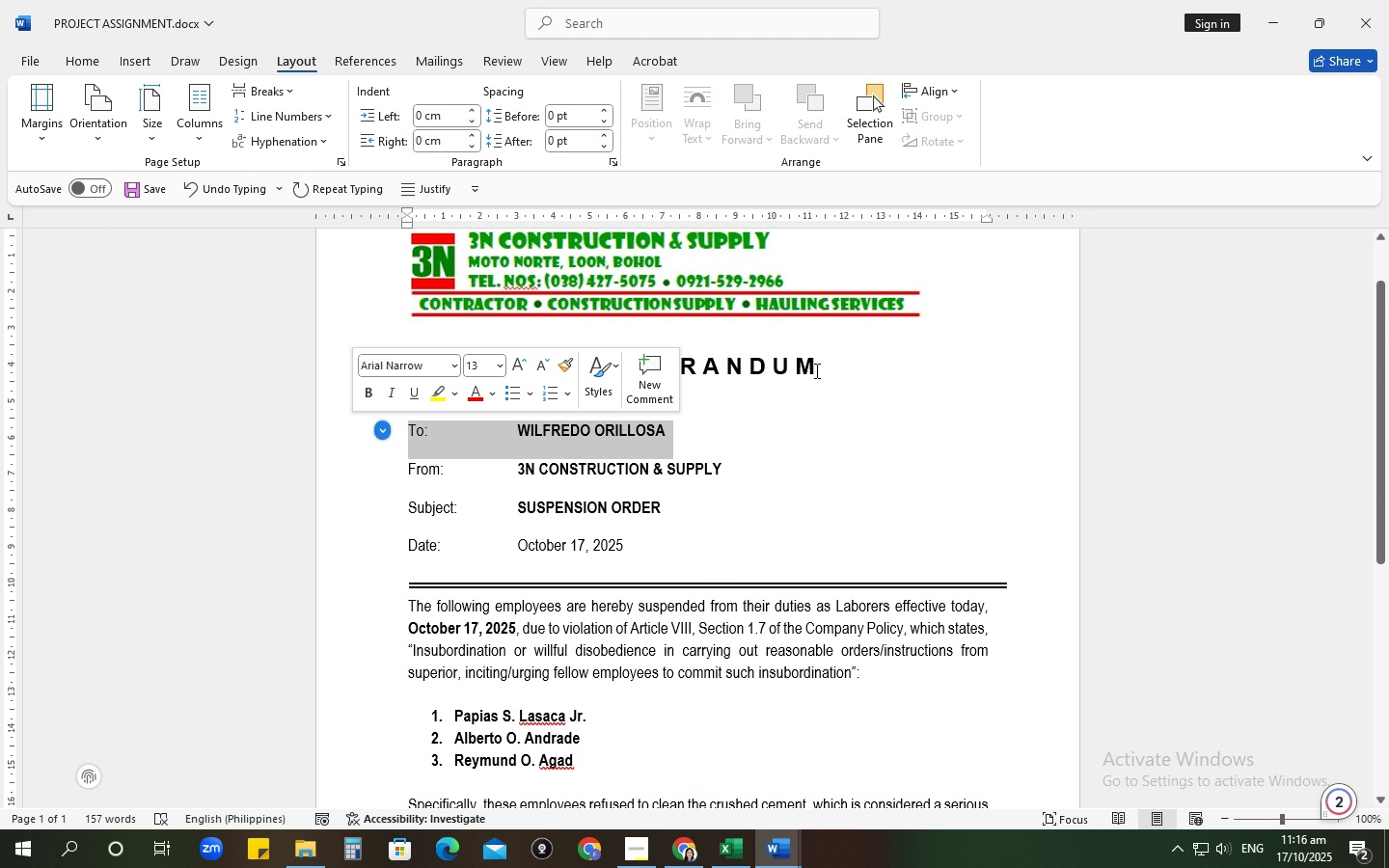 
left_click([815, 370])
 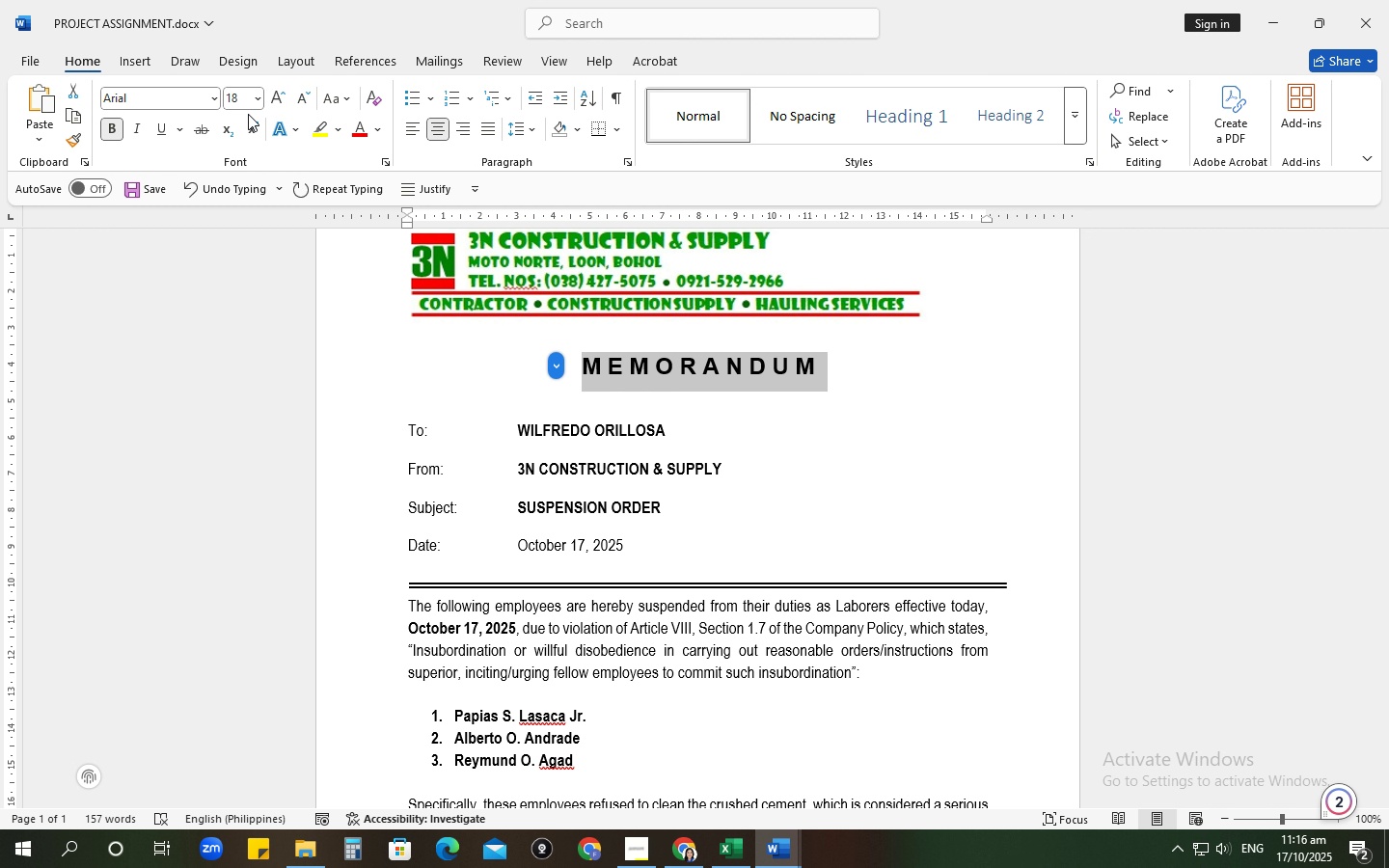 
left_click([216, 98])
 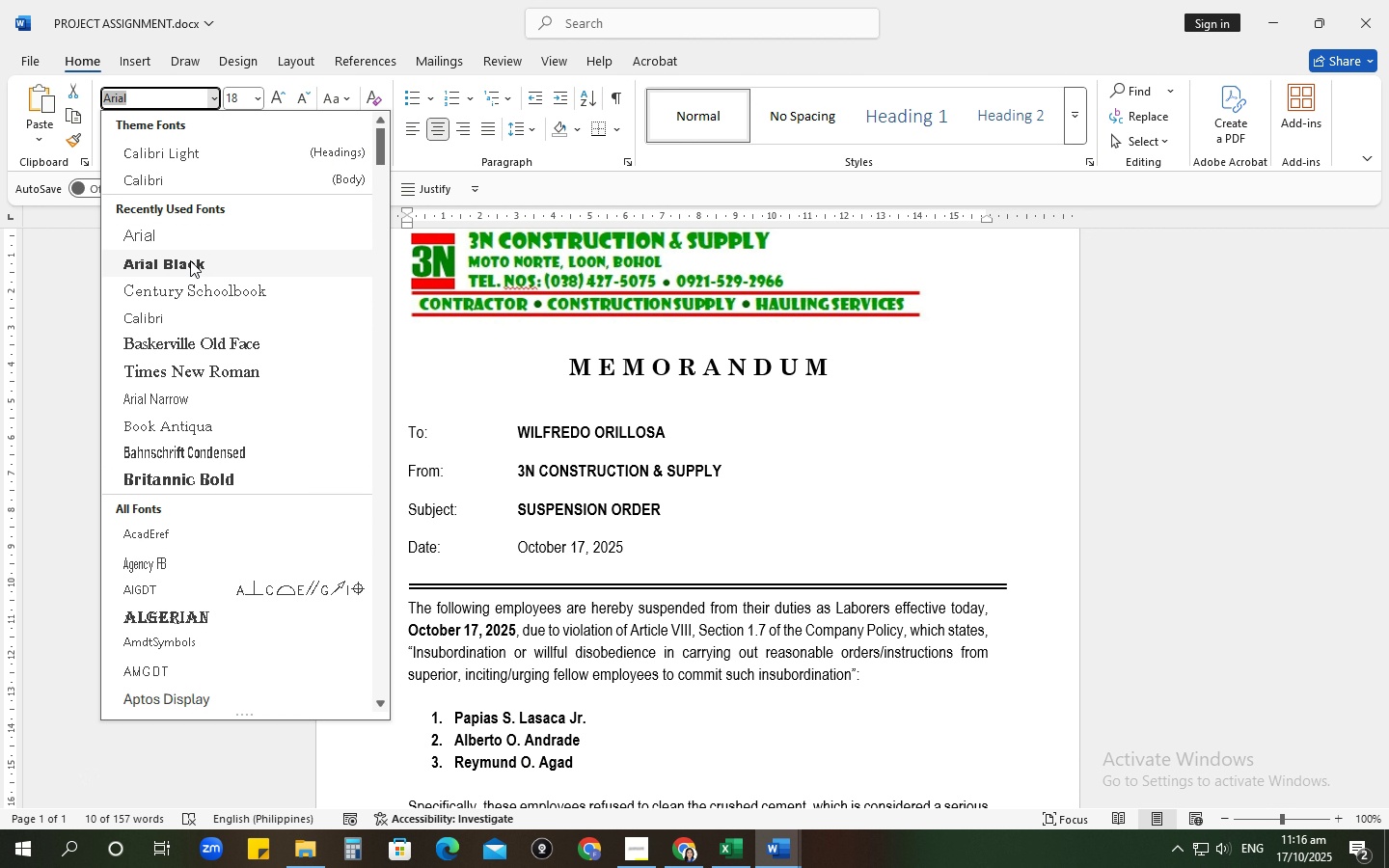 
left_click([190, 260])
 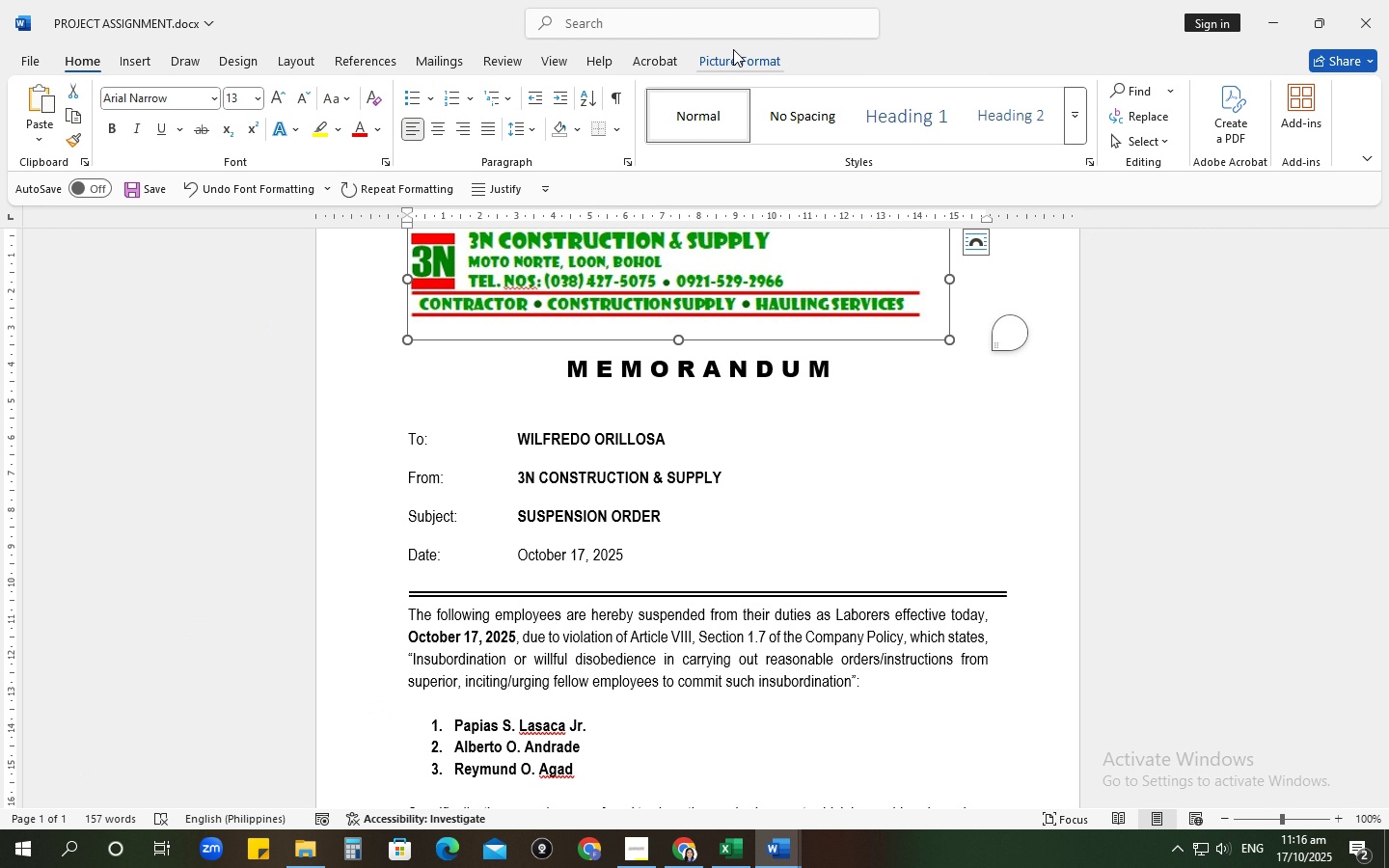 
left_click([1182, 100])
 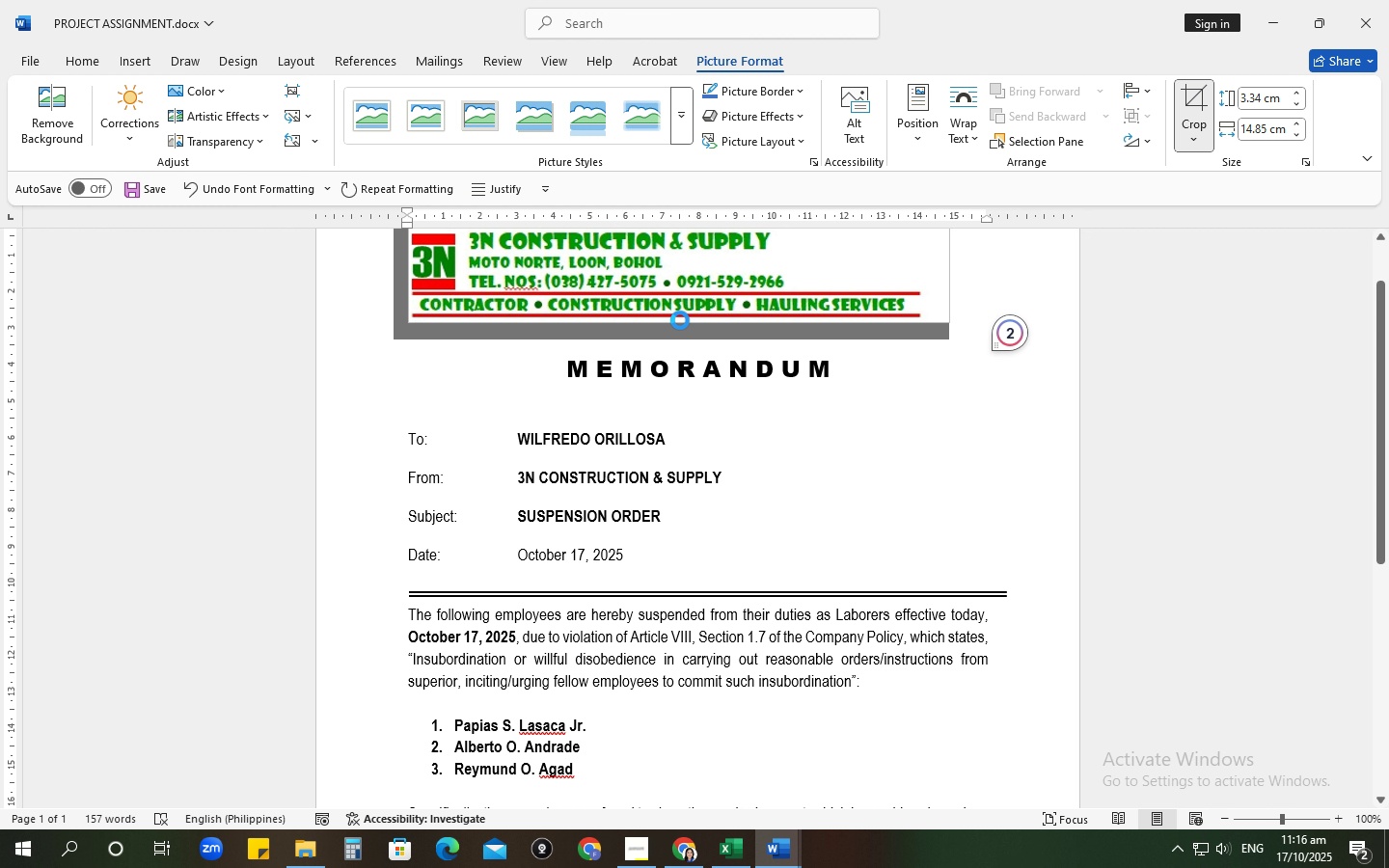 
left_click([1192, 108])
 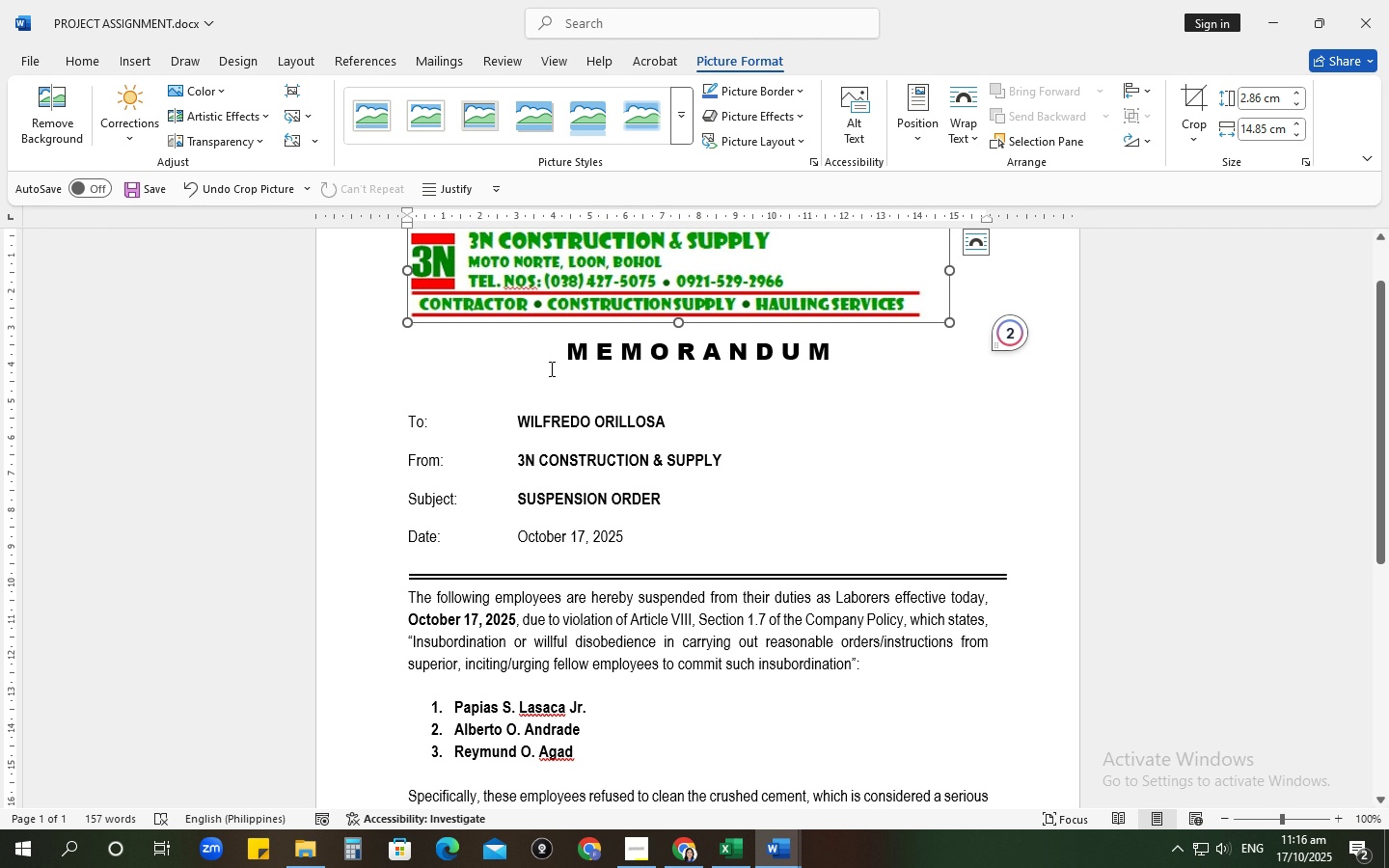 
left_click([550, 368])
 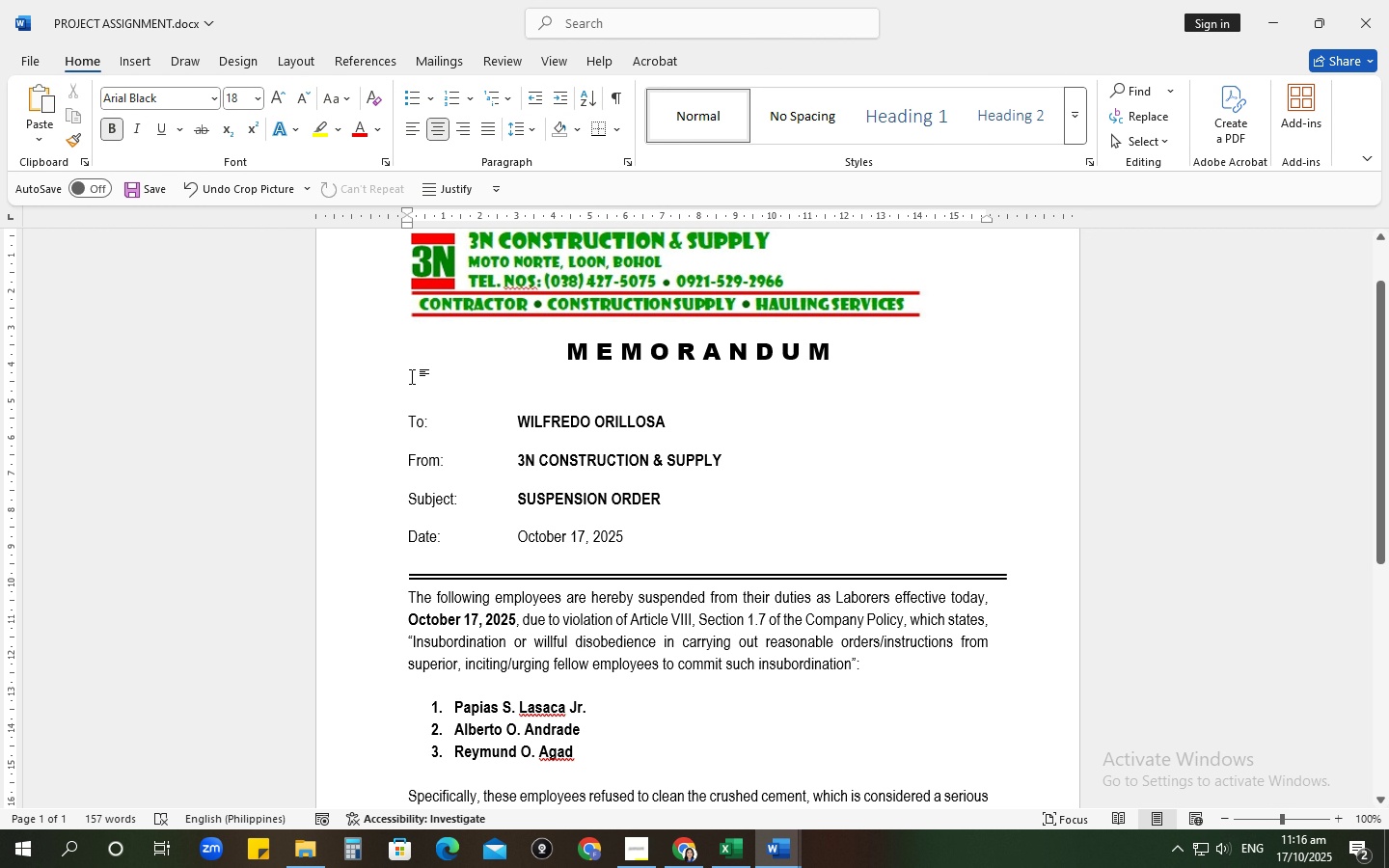 
left_click([412, 376])
 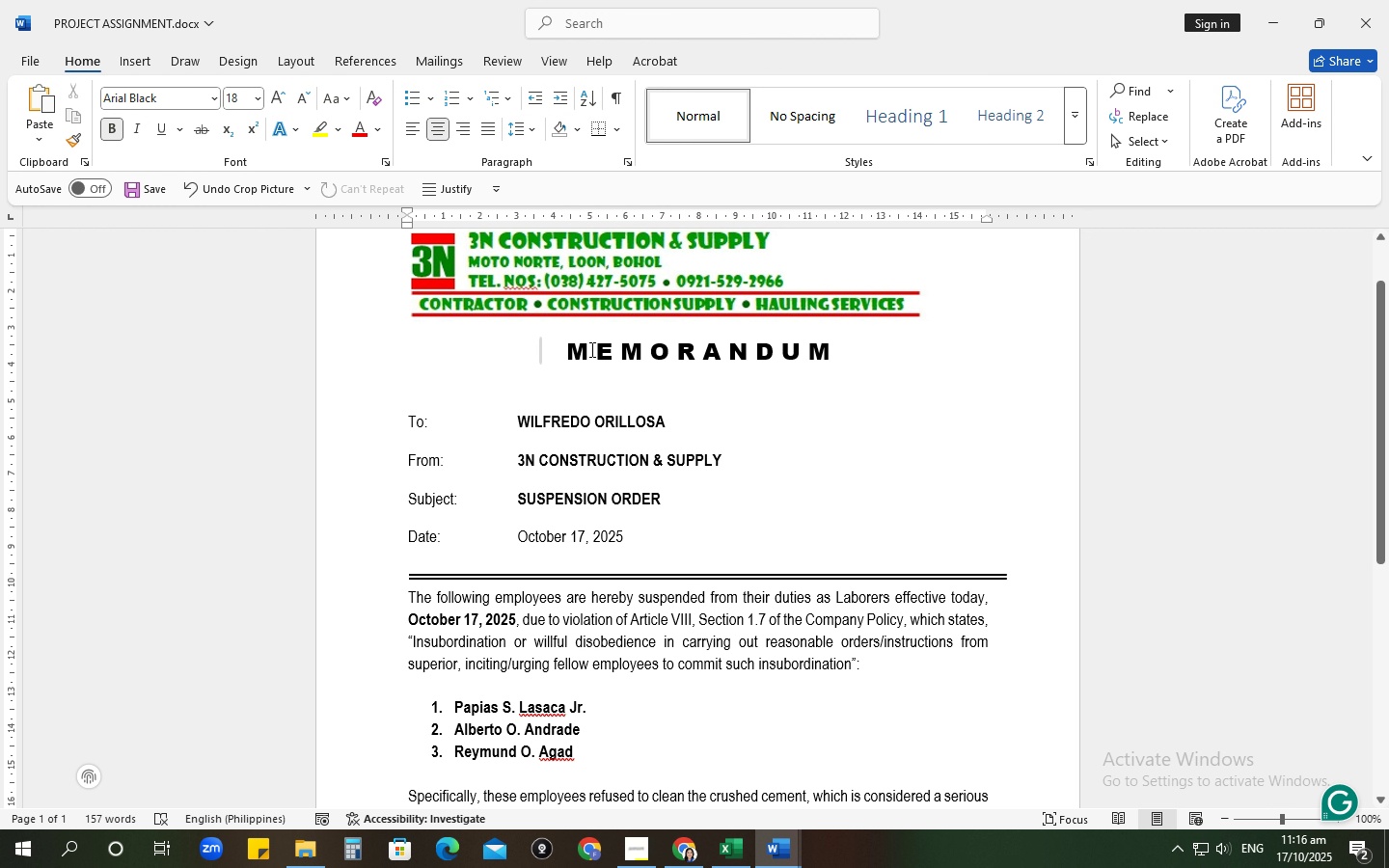 
left_click([590, 349])
 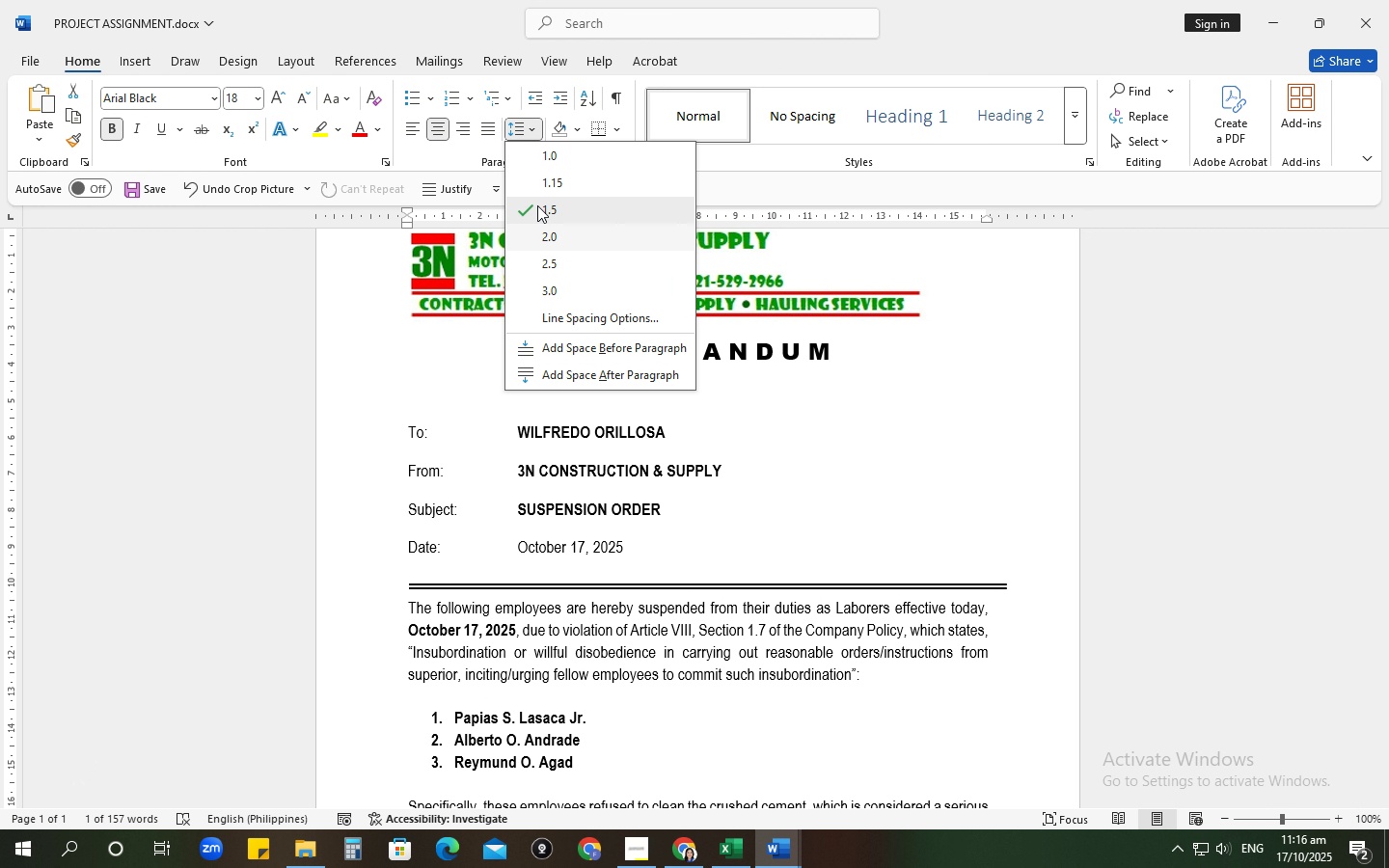 
left_click([537, 150])
 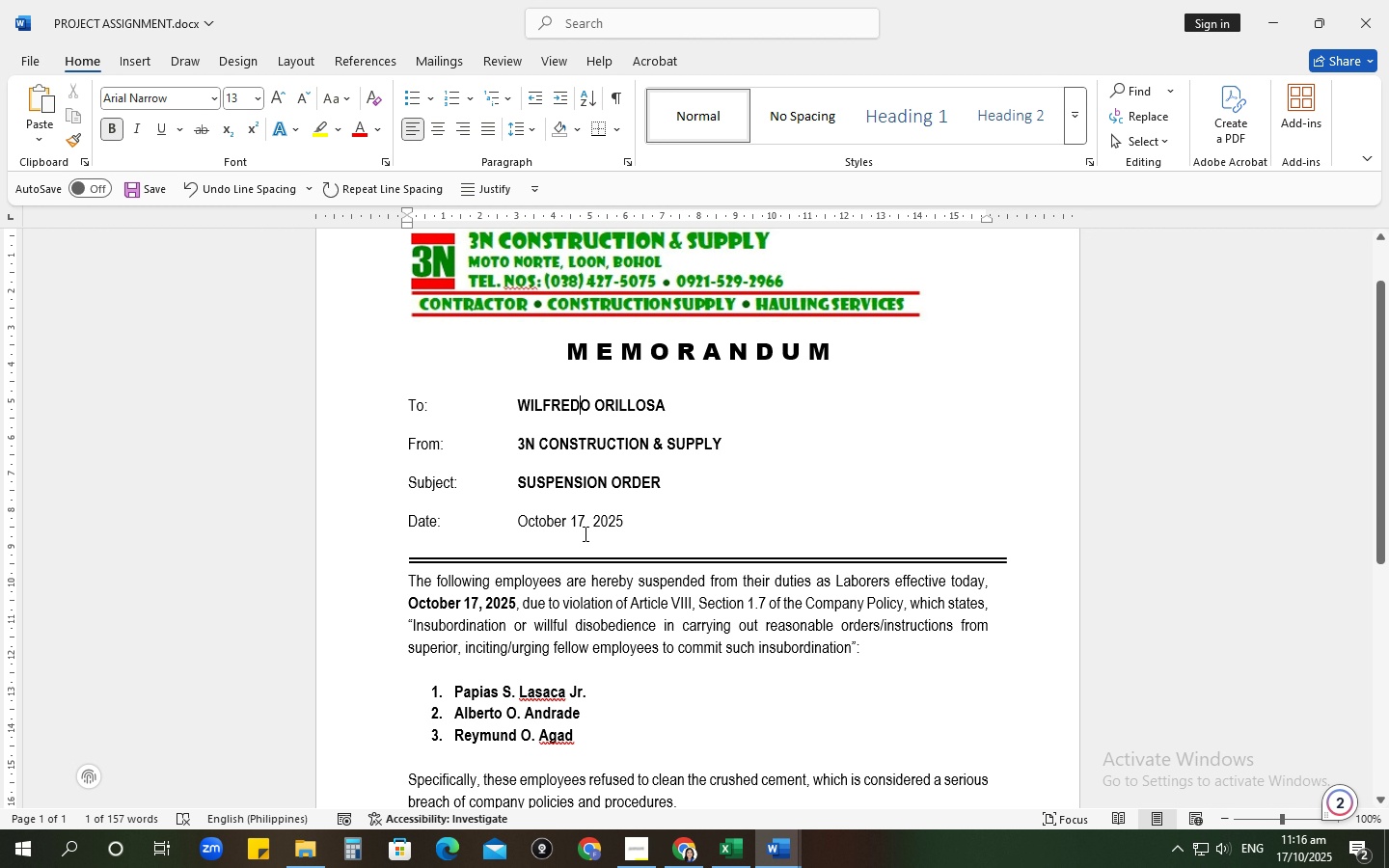 
scroll: coordinate [584, 536], scroll_direction: down, amount: 2.0
 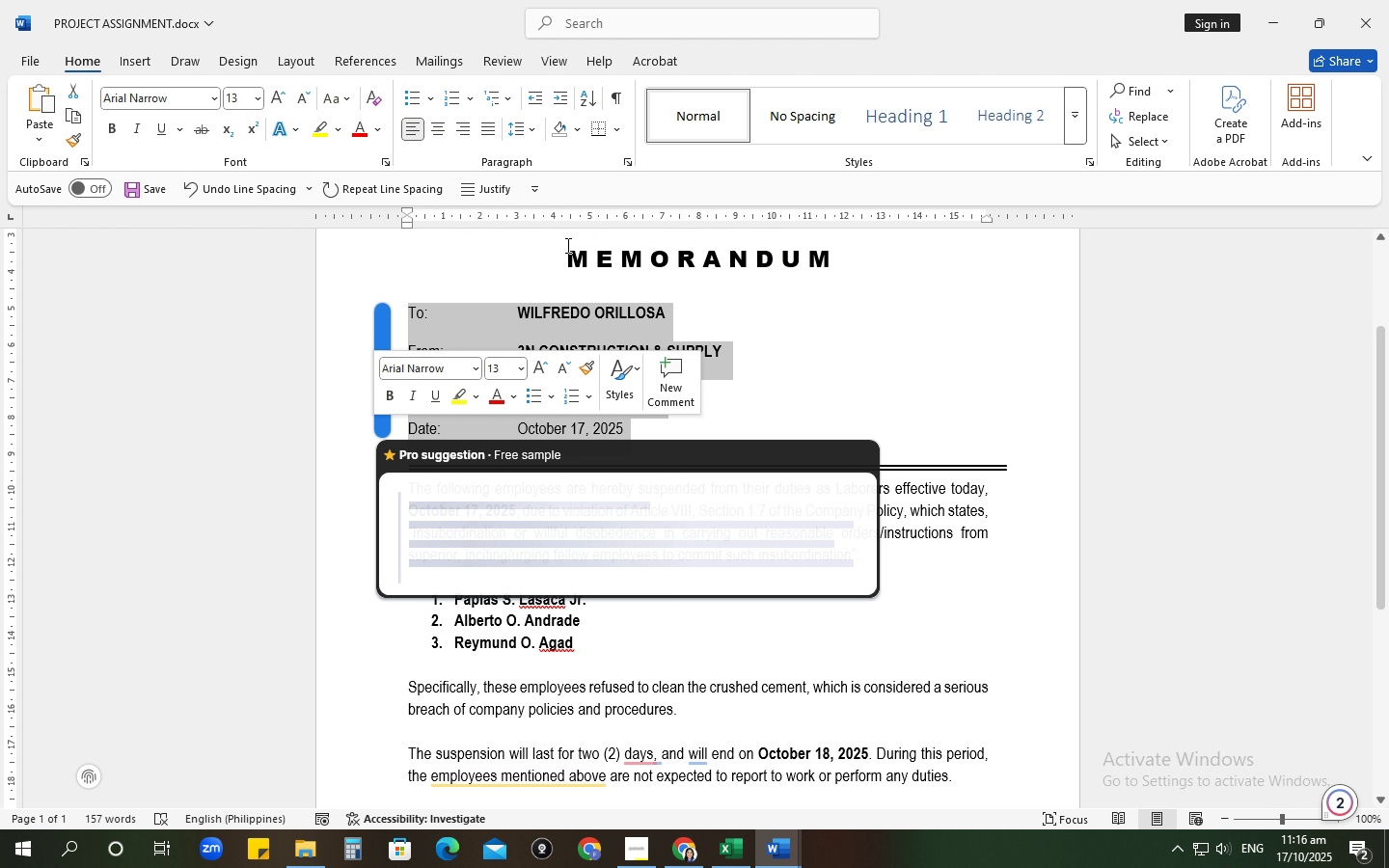 
left_click([511, 130])
 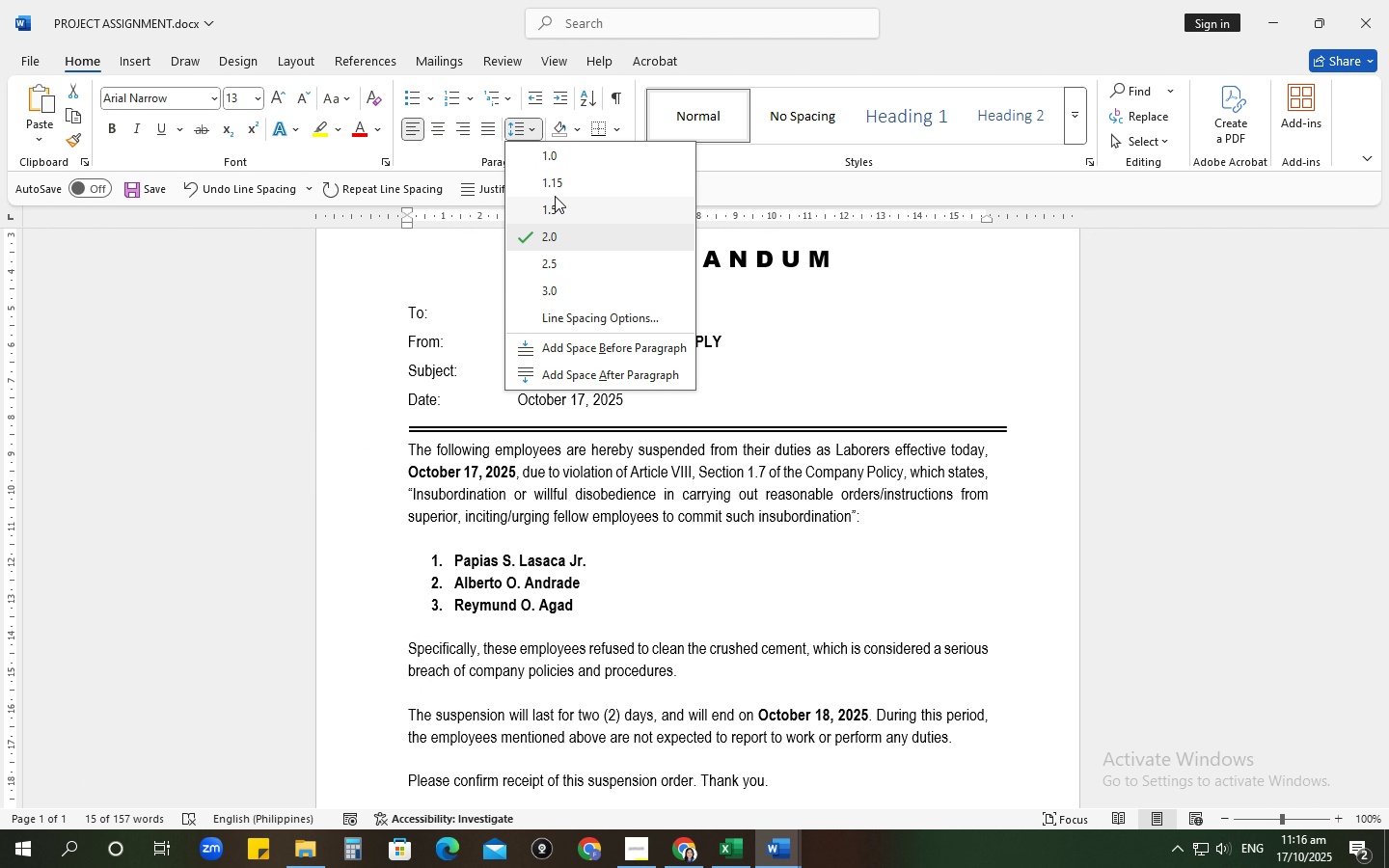 
mouse_move([562, 213])
 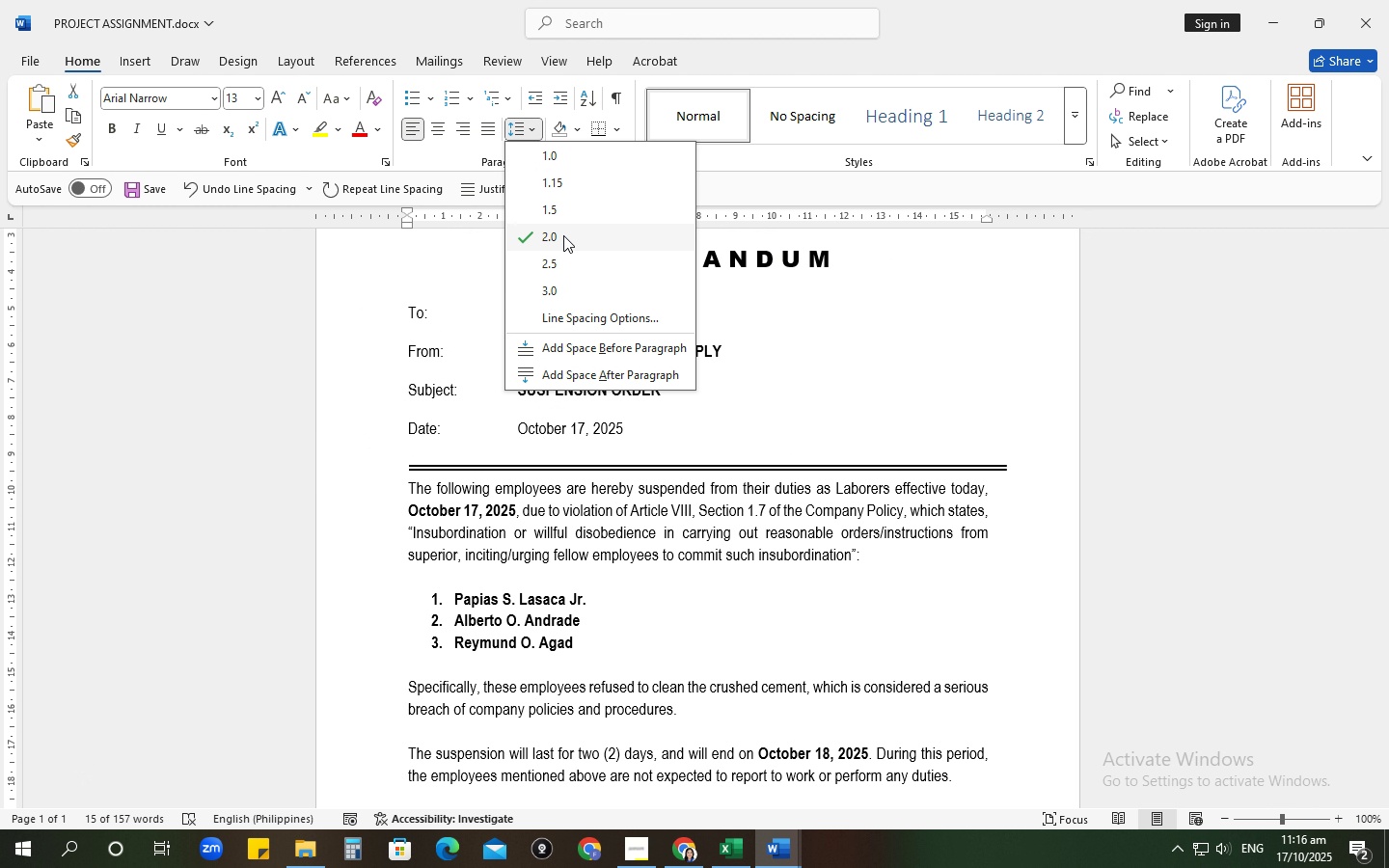 
left_click([563, 235])
 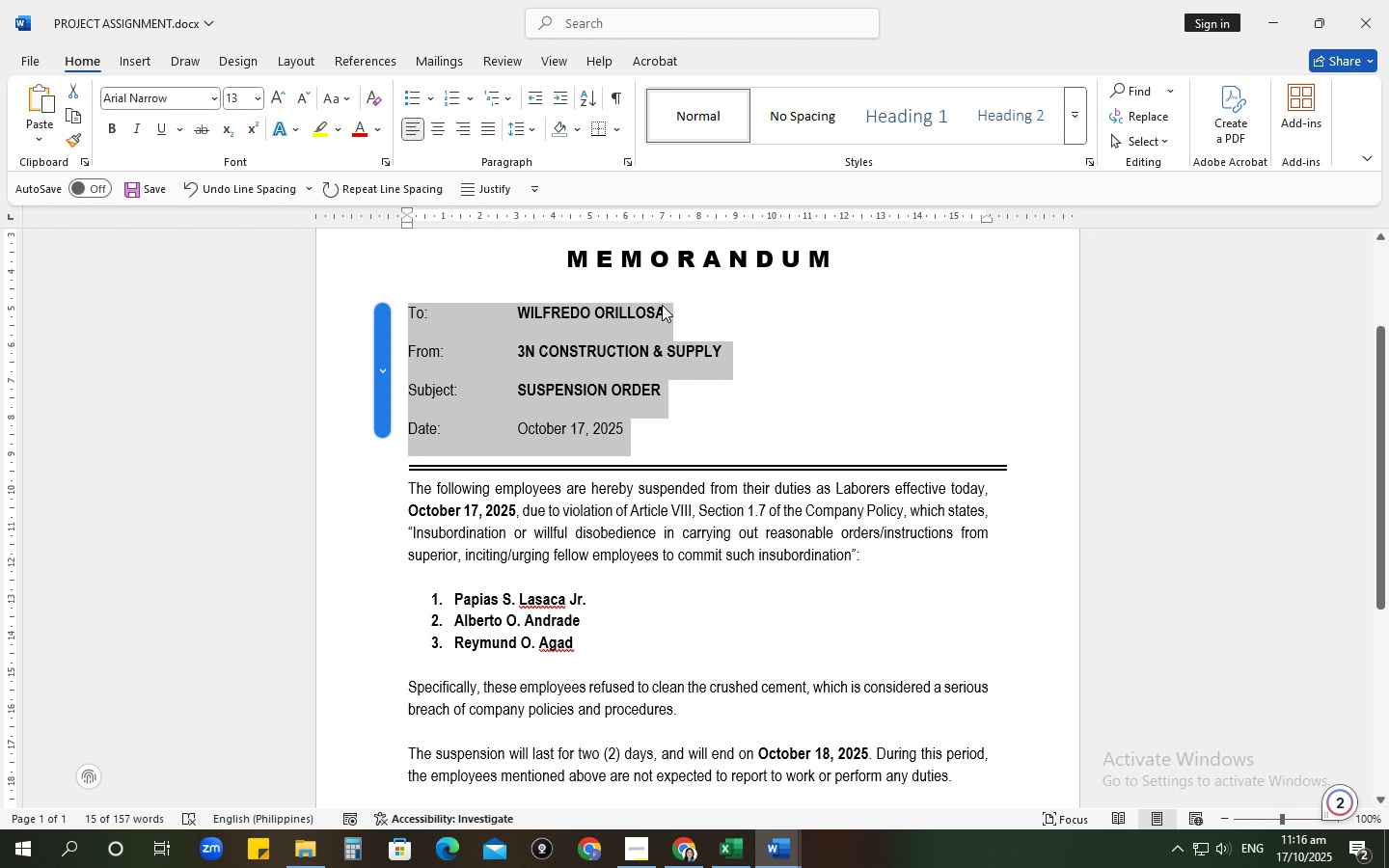 
left_click([662, 305])
 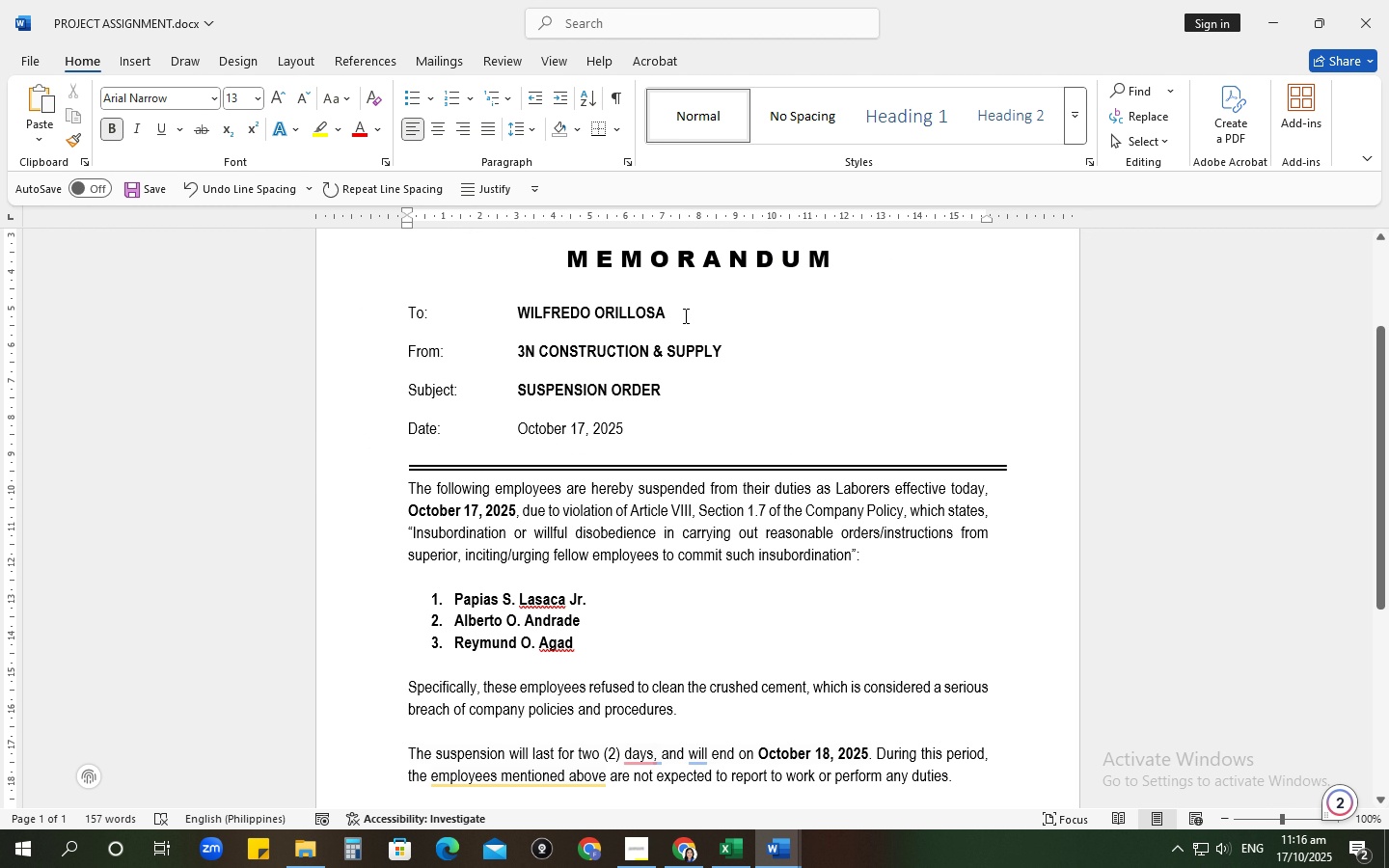 
key(Enter)
 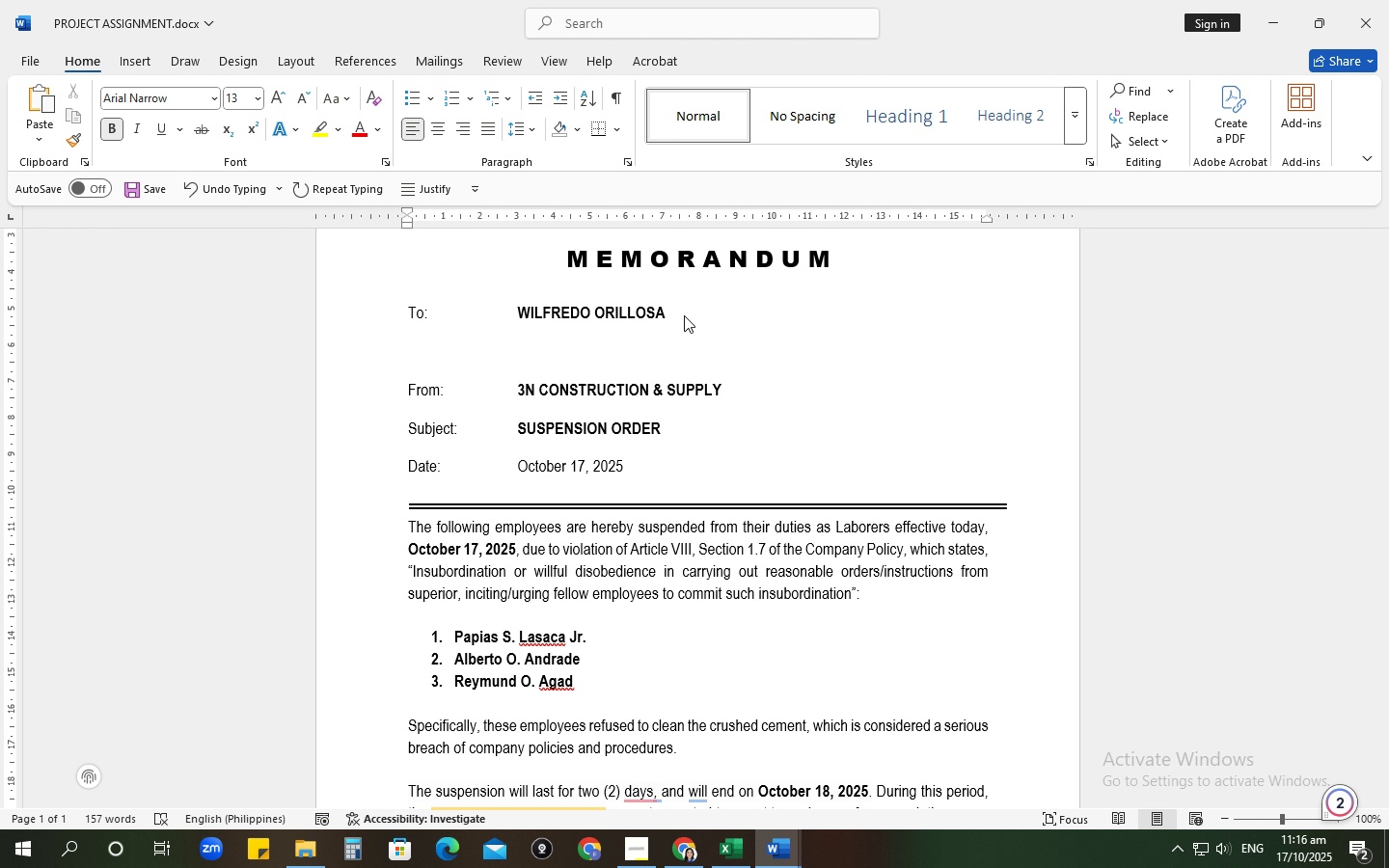 
key(Tab)
 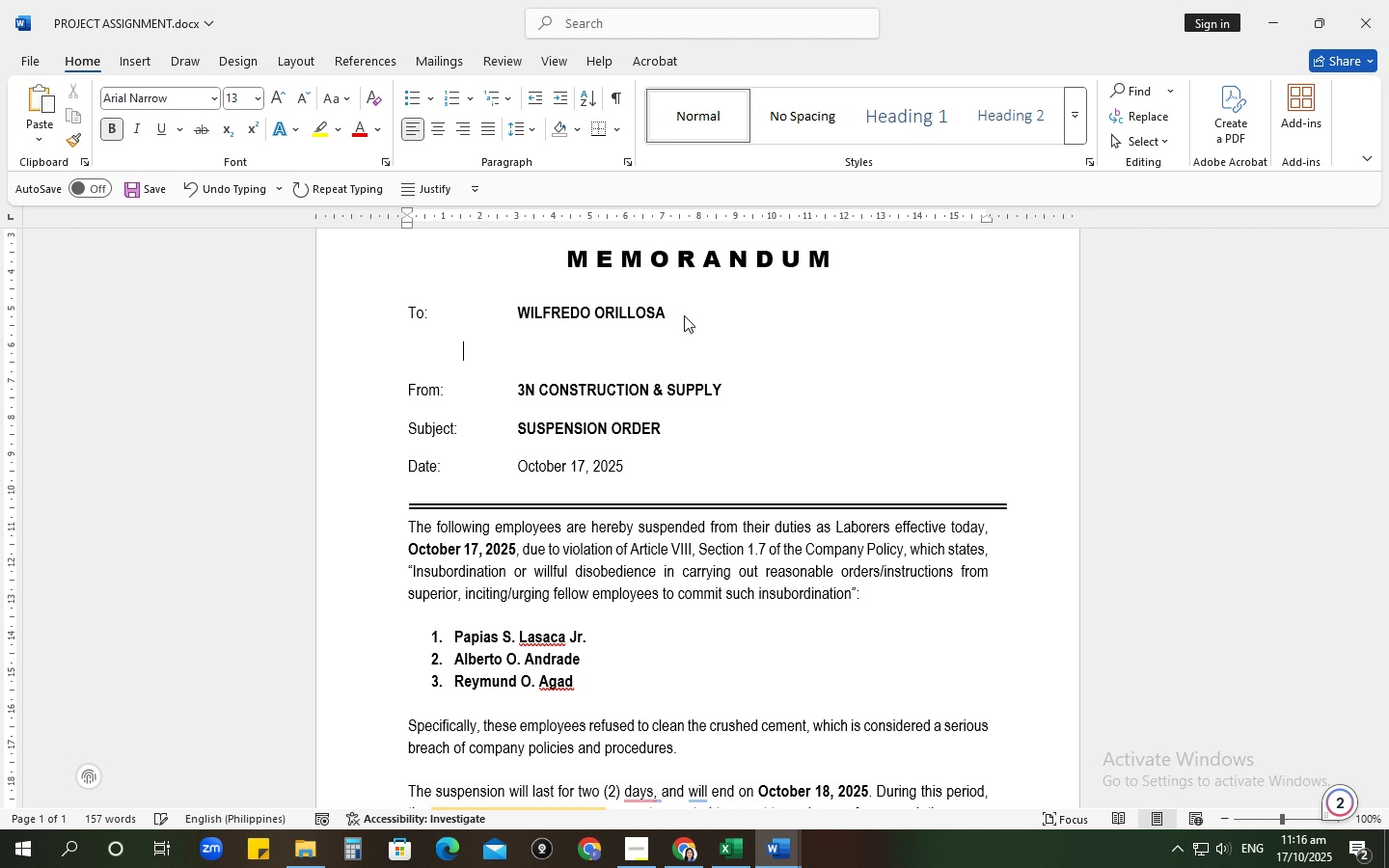 
key(Tab)
 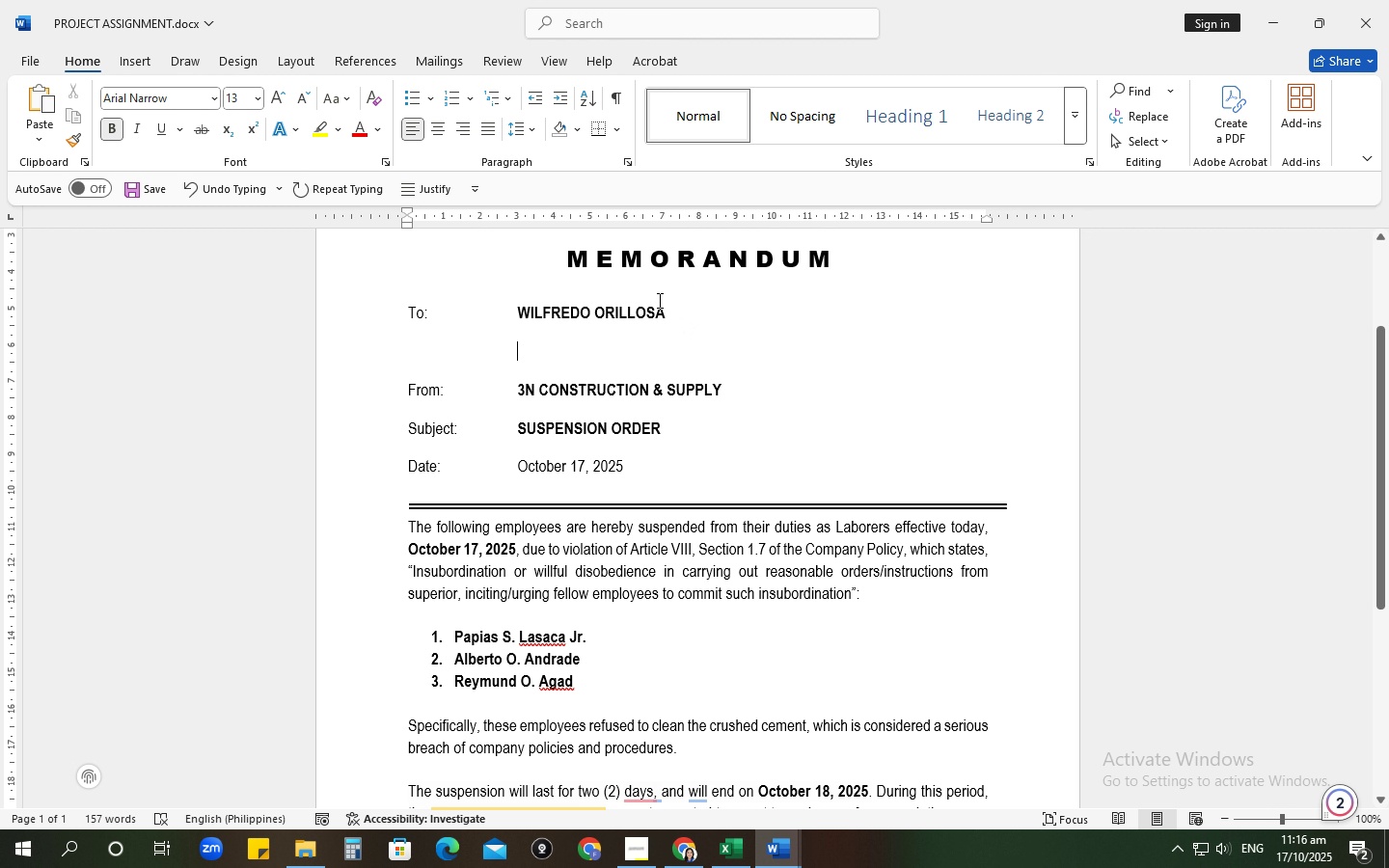 
type(PA)
 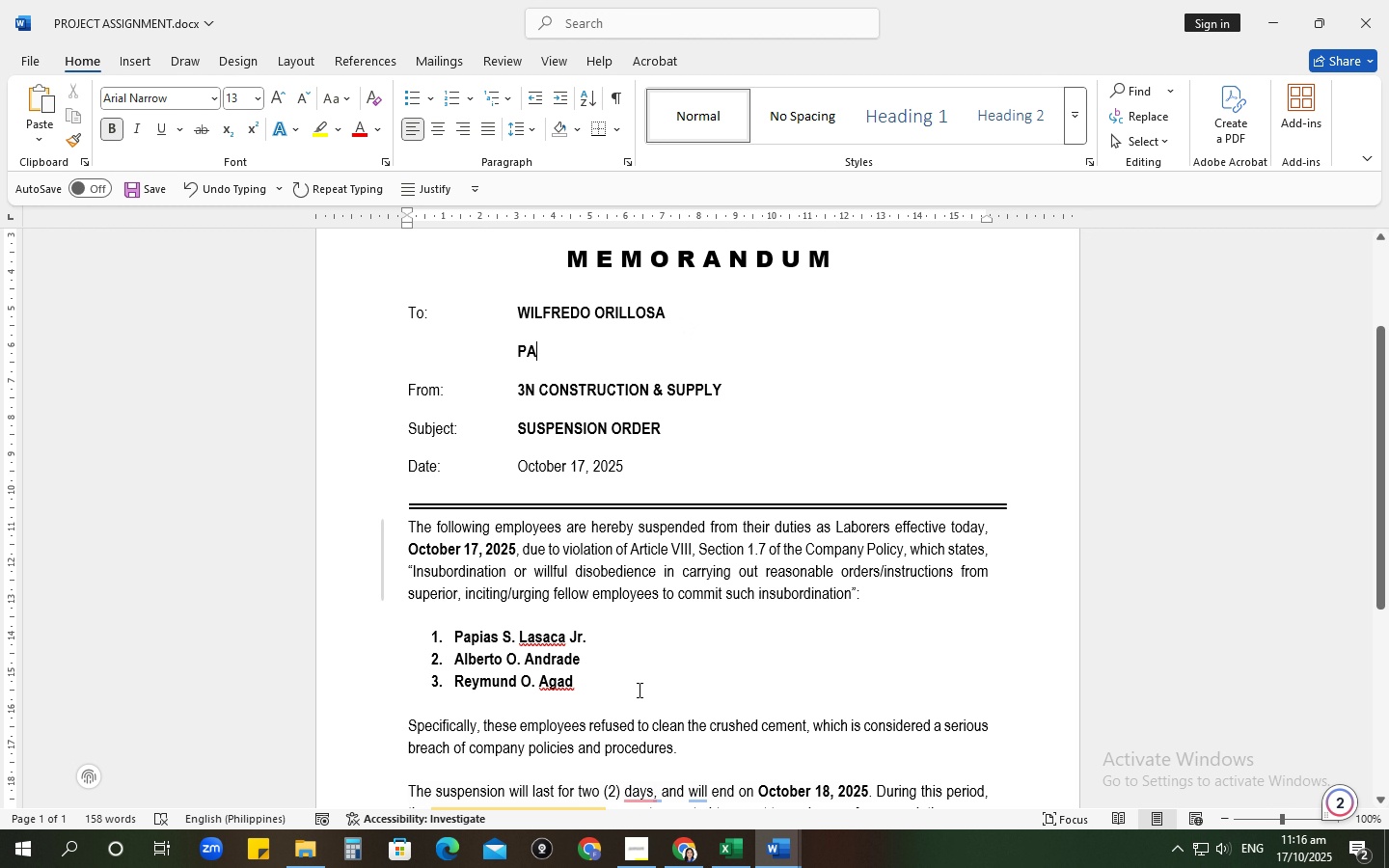 
left_click([734, 863])
 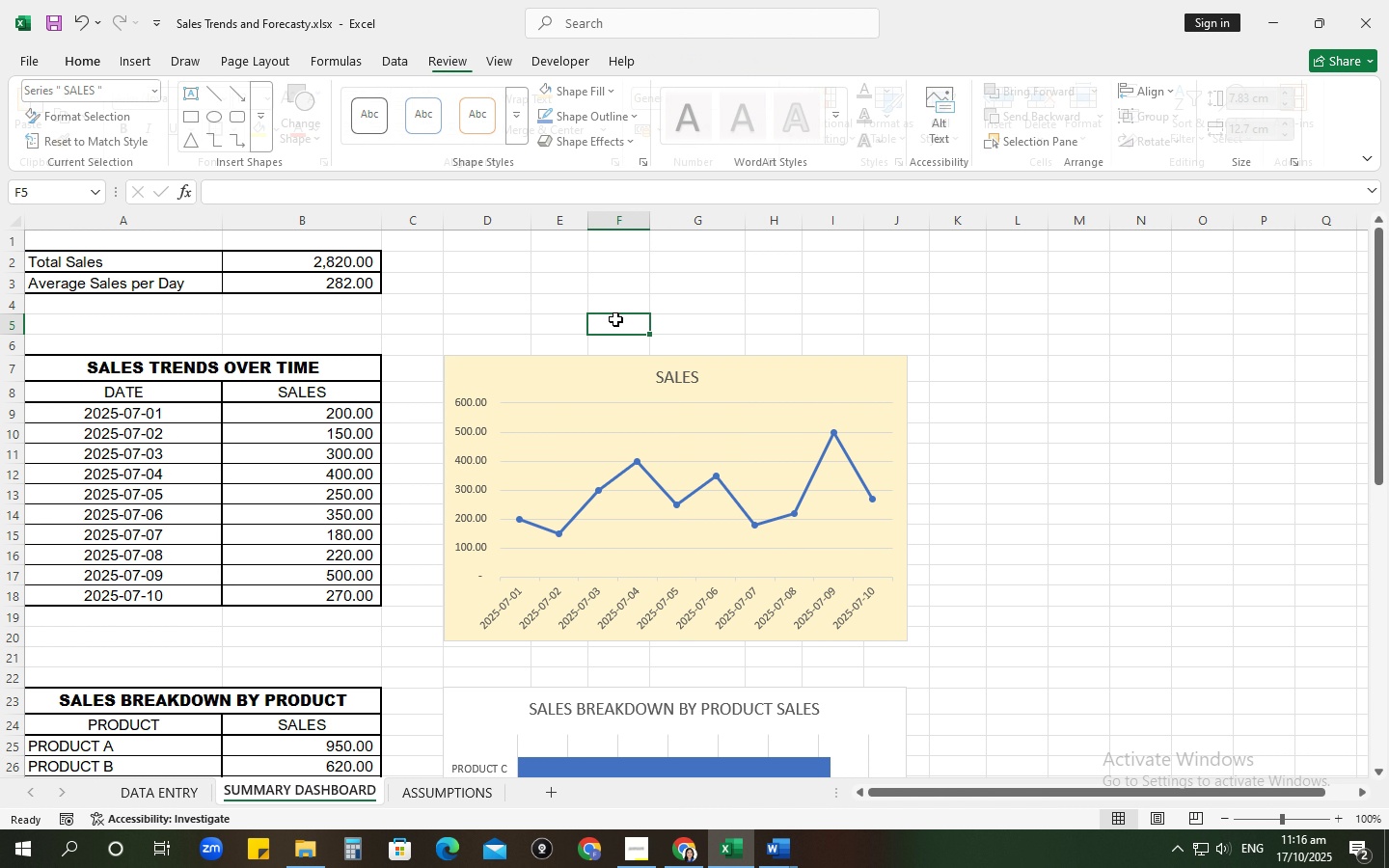 
key(Control+O)
 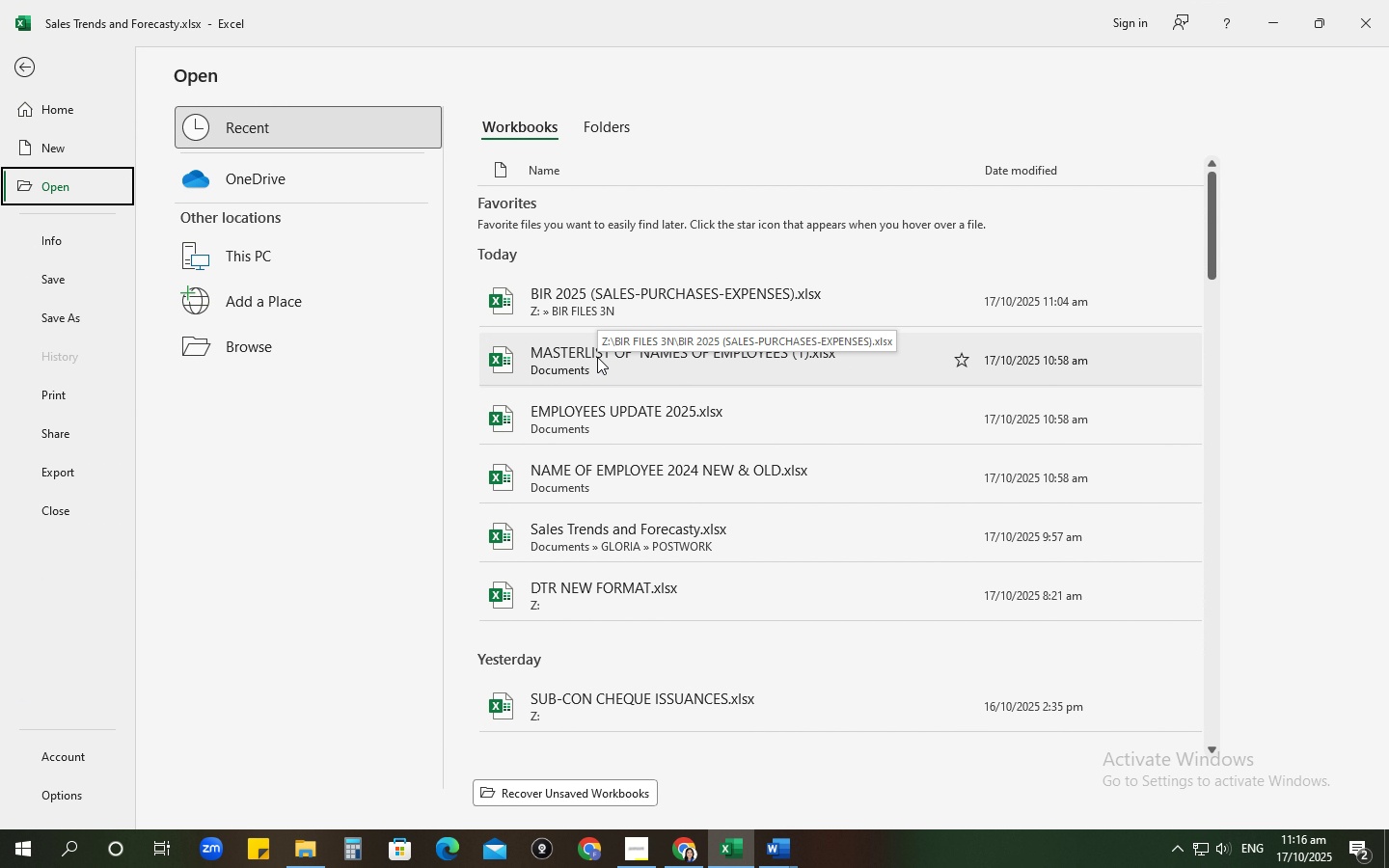 
left_click([597, 357])
 